 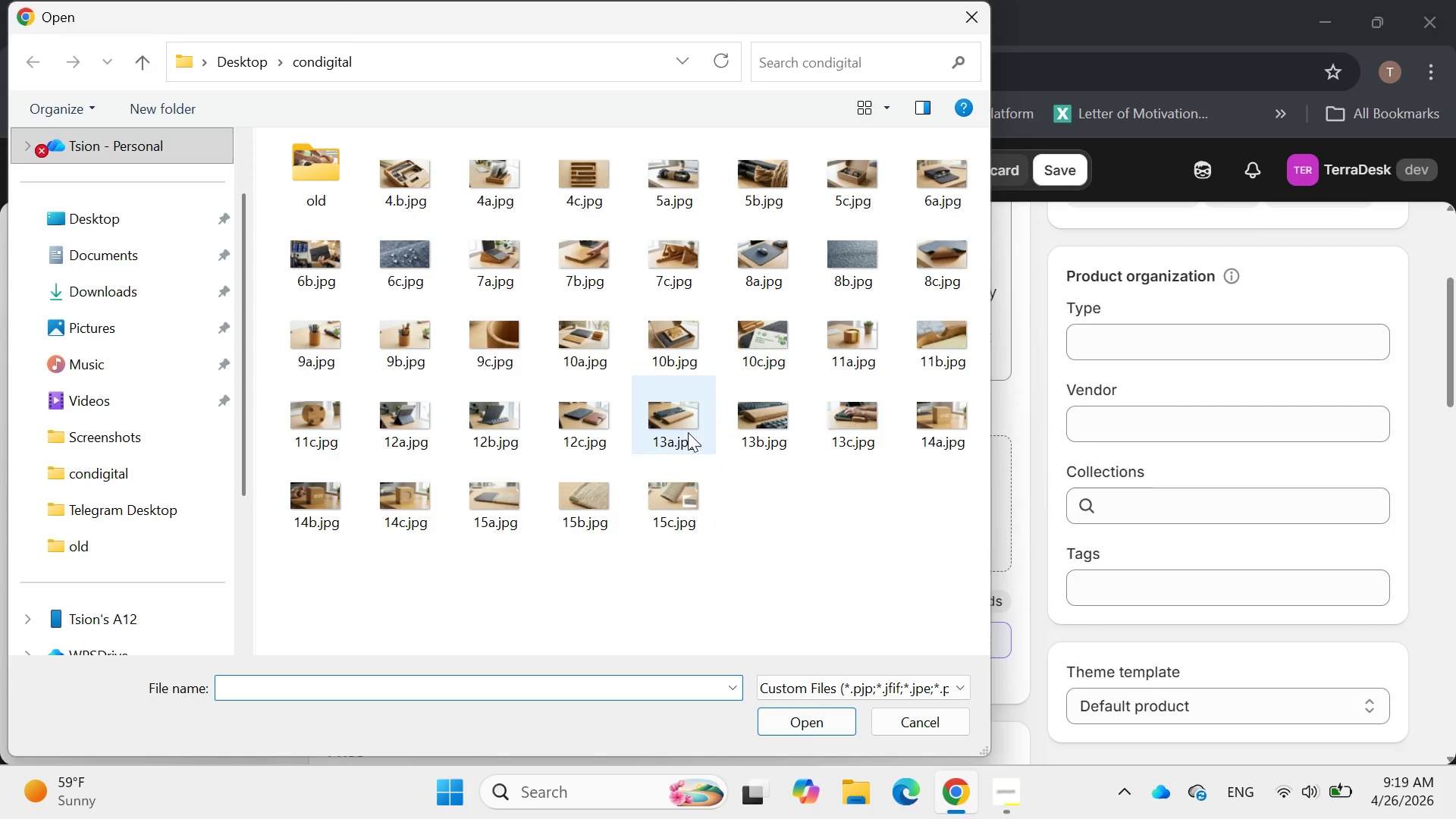 
double_click([937, 425])
 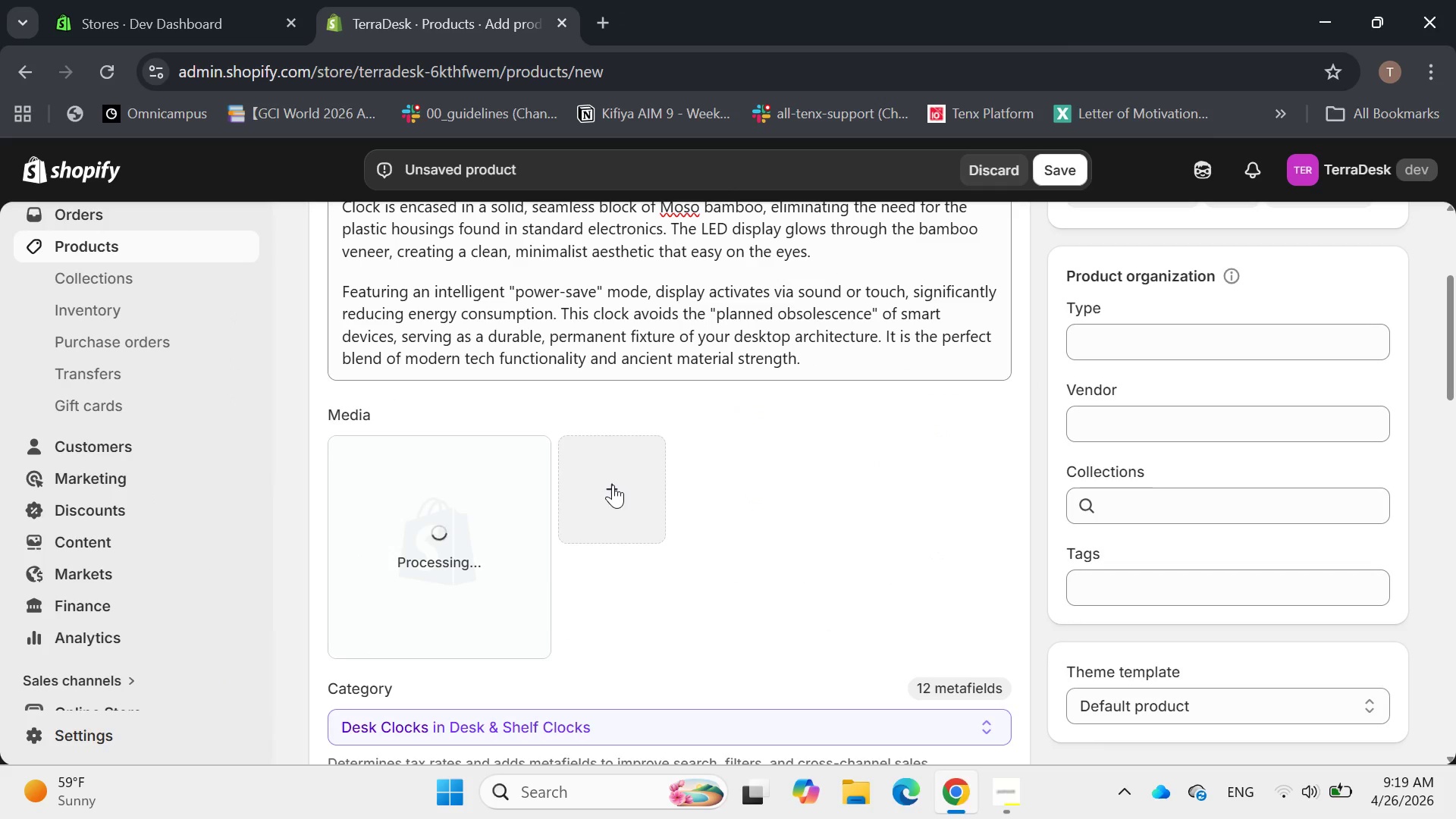 
wait(7.97)
 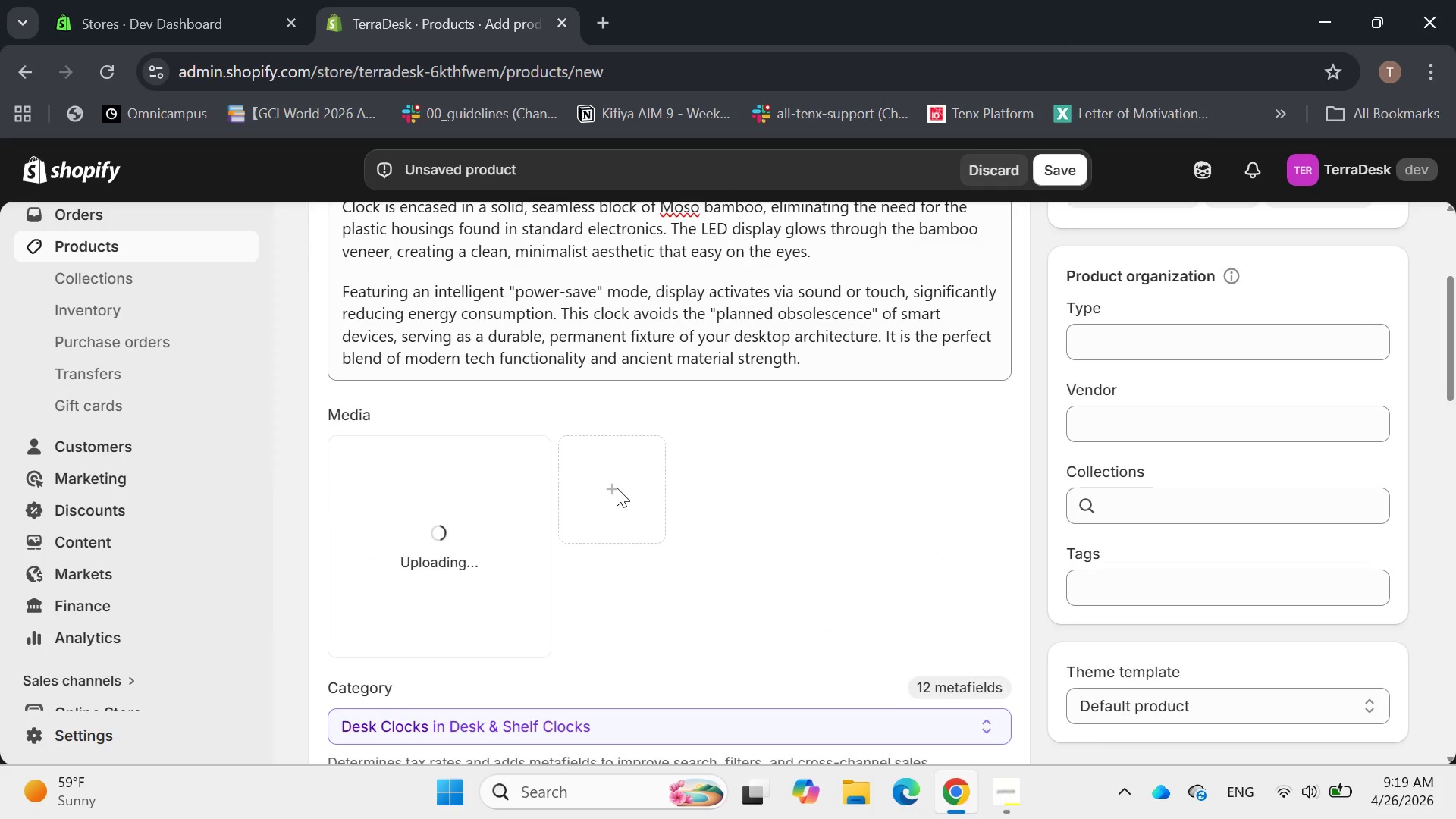 
left_click([613, 483])
 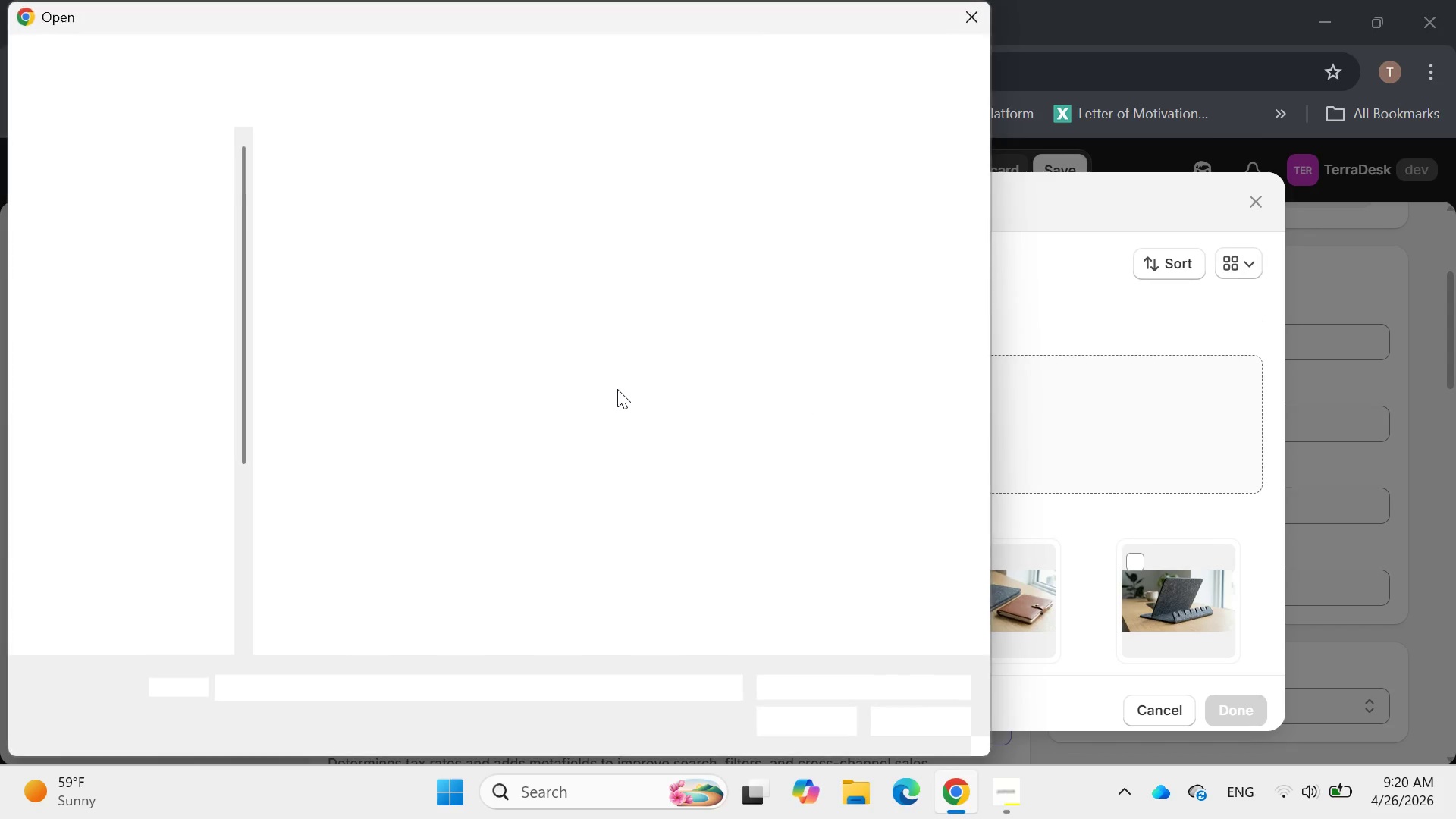 
wait(14.58)
 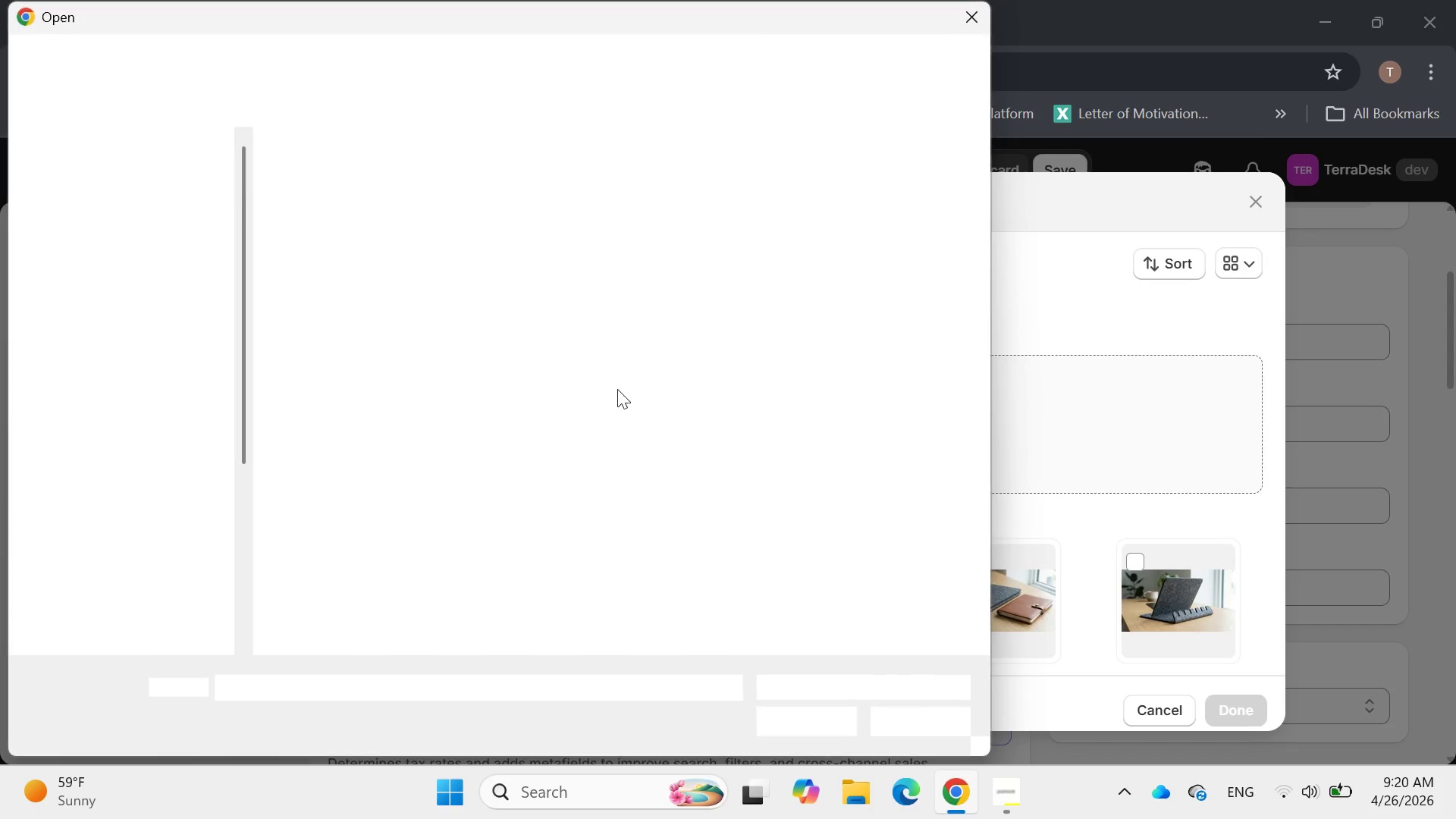 
double_click([318, 491])
 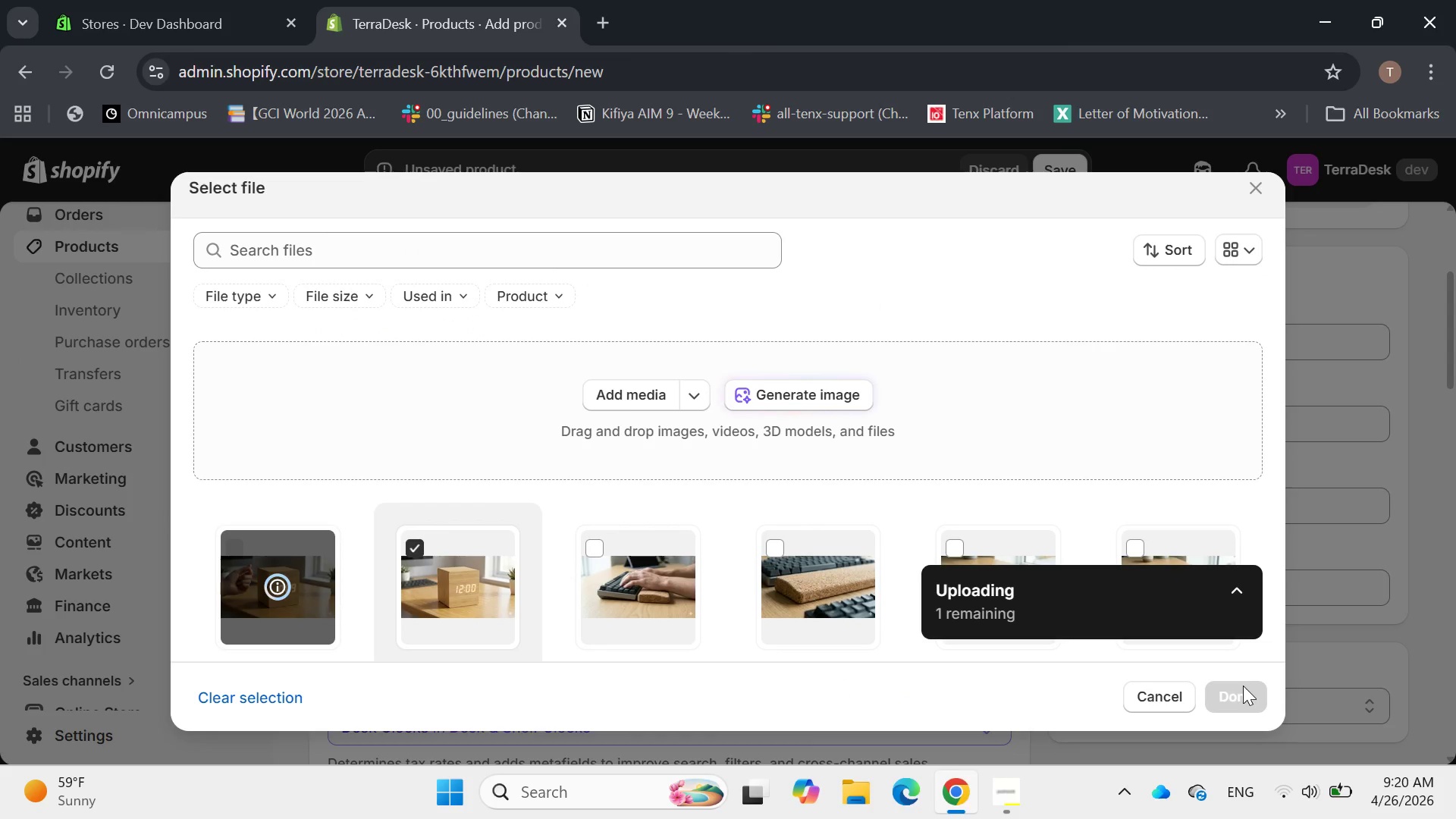 
wait(9.38)
 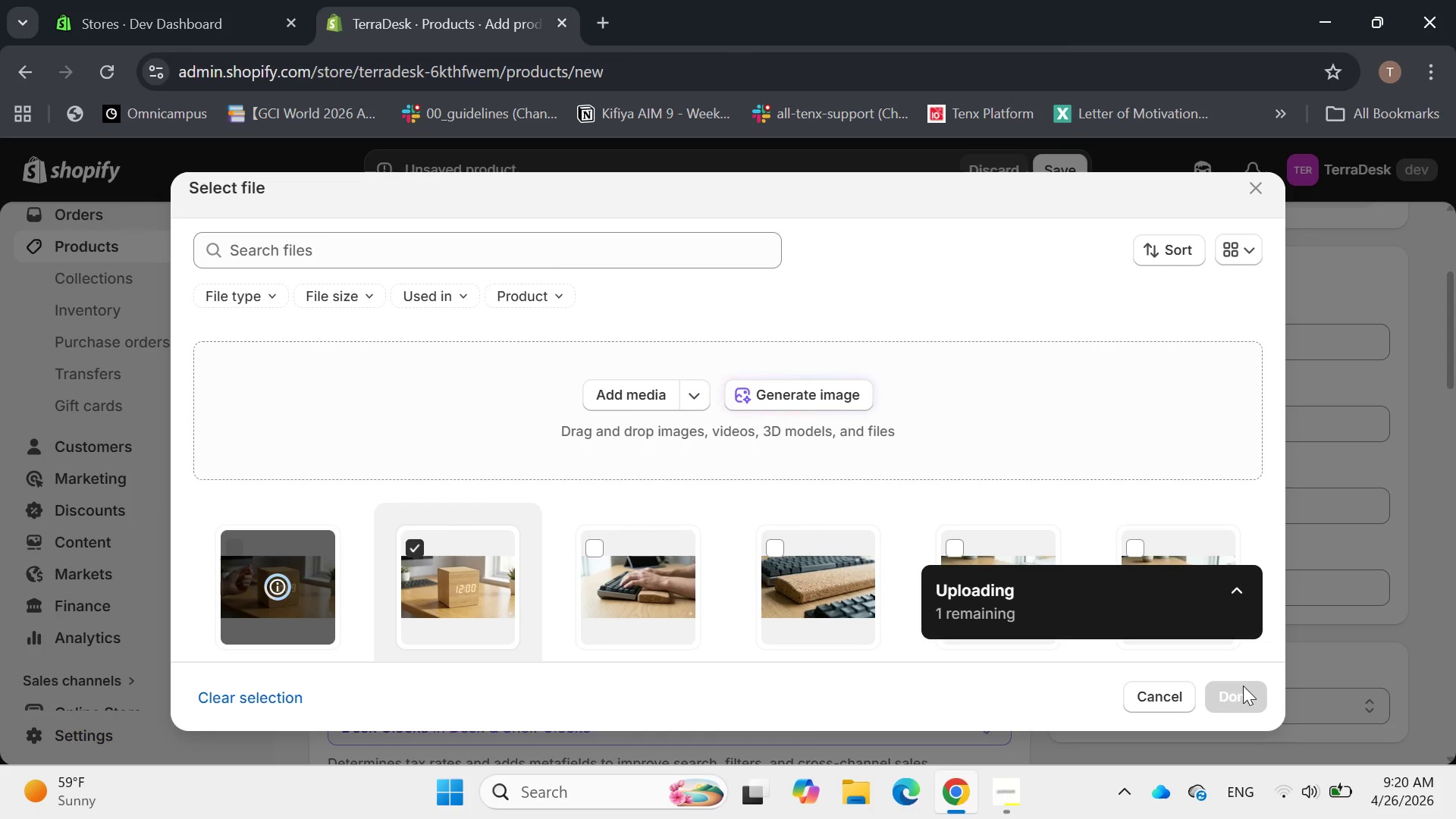 
left_click([745, 489])
 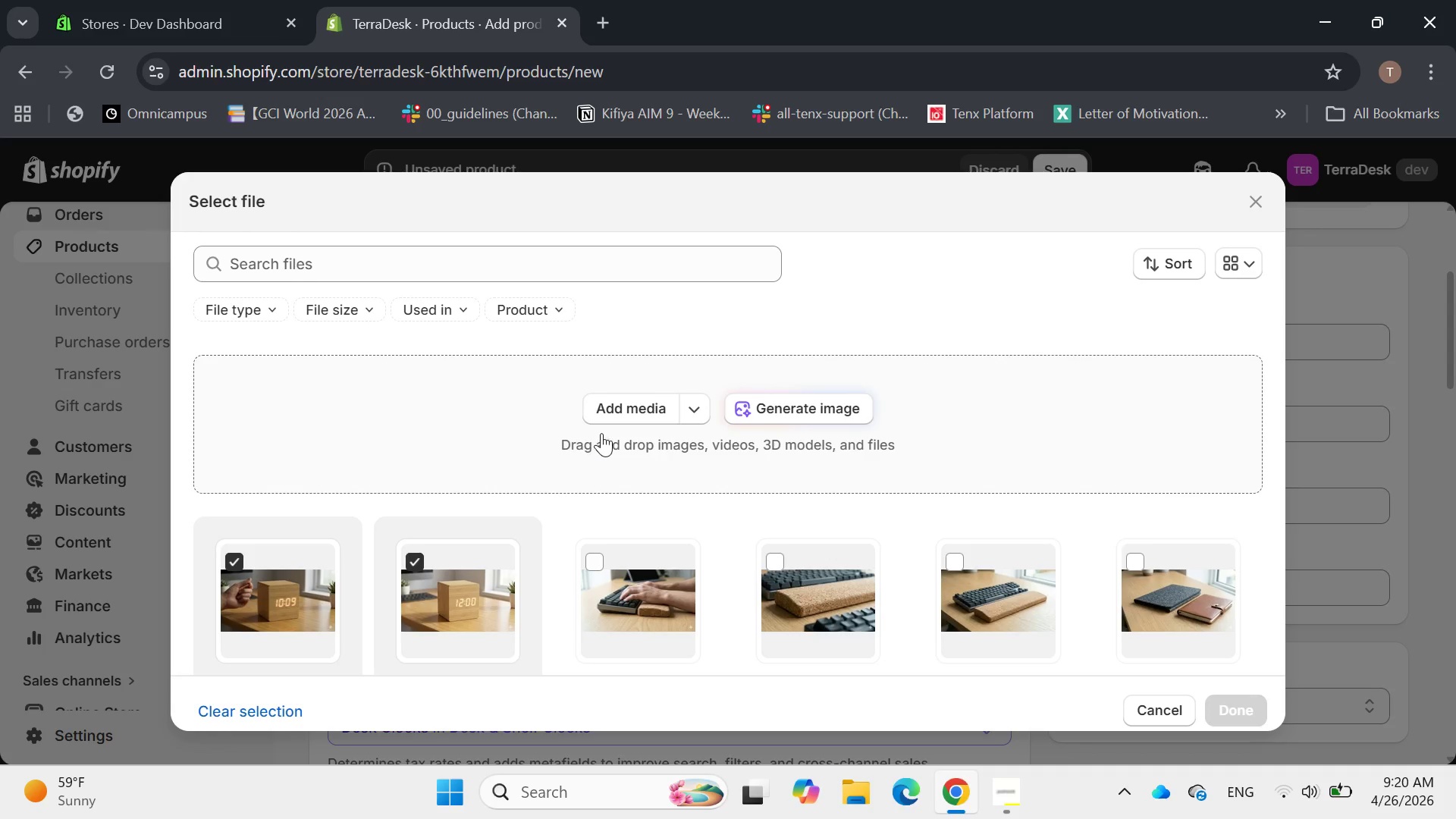 
left_click([613, 413])
 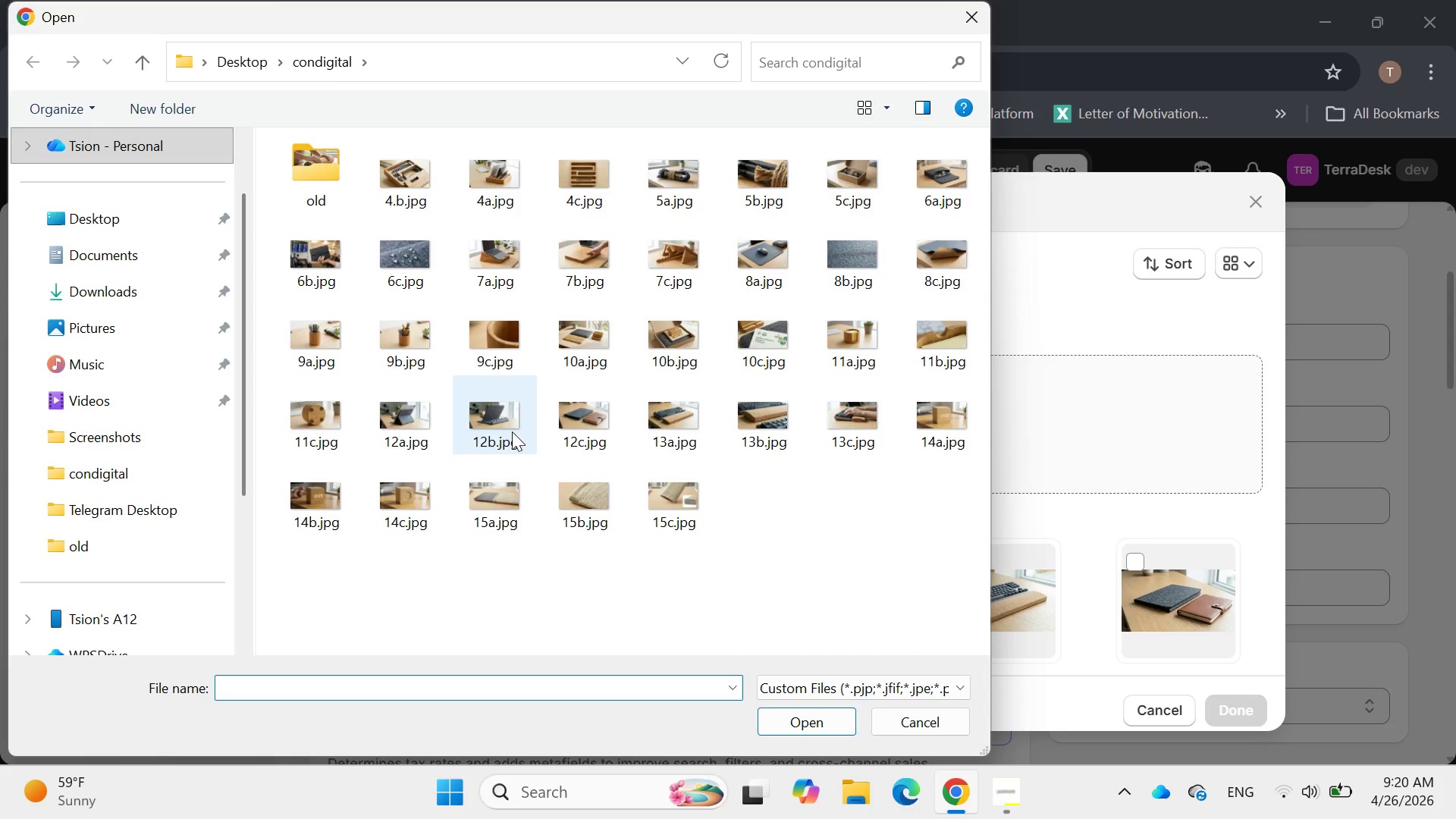 
wait(5.67)
 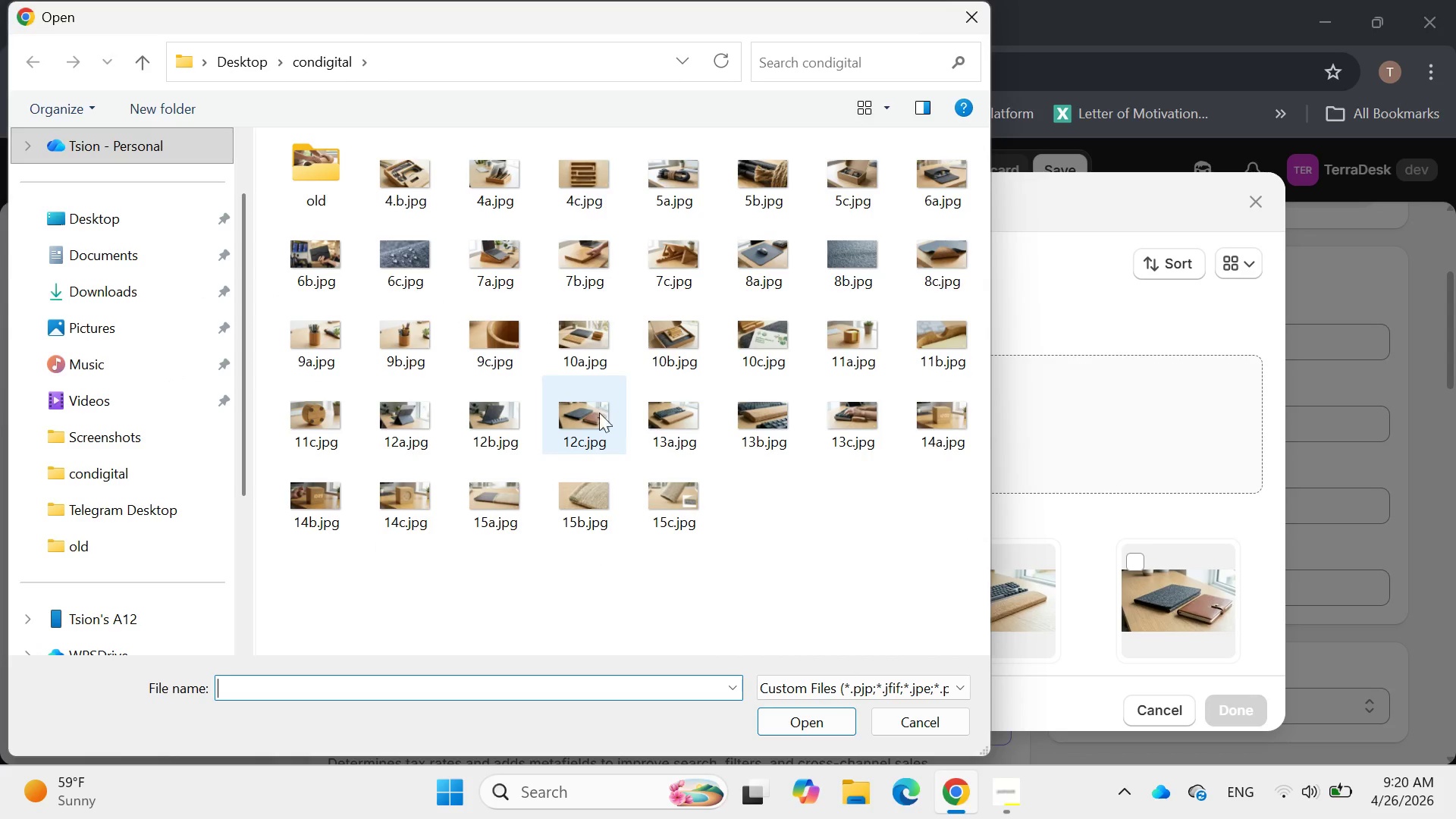 
double_click([424, 507])
 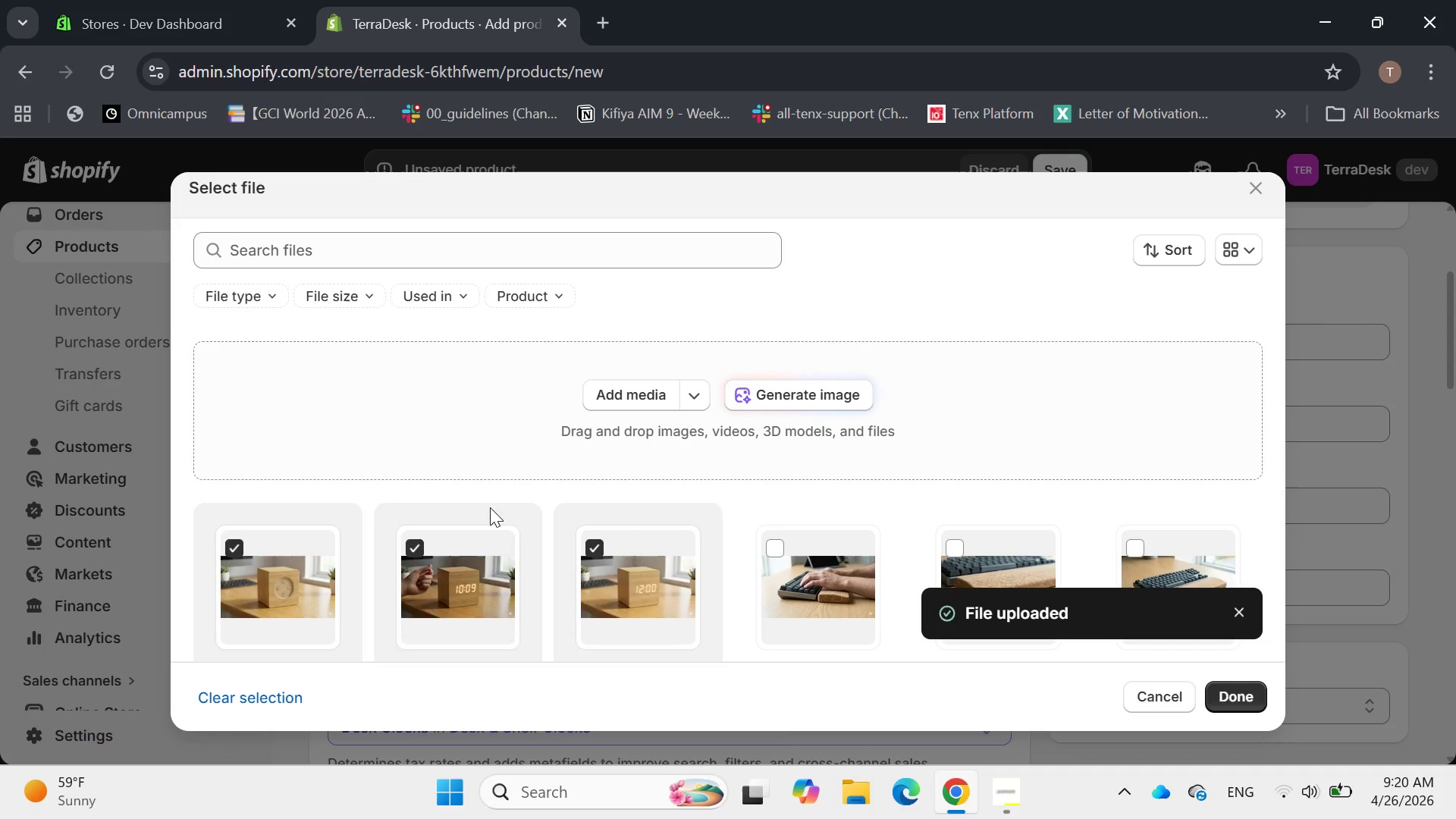 
wait(5.66)
 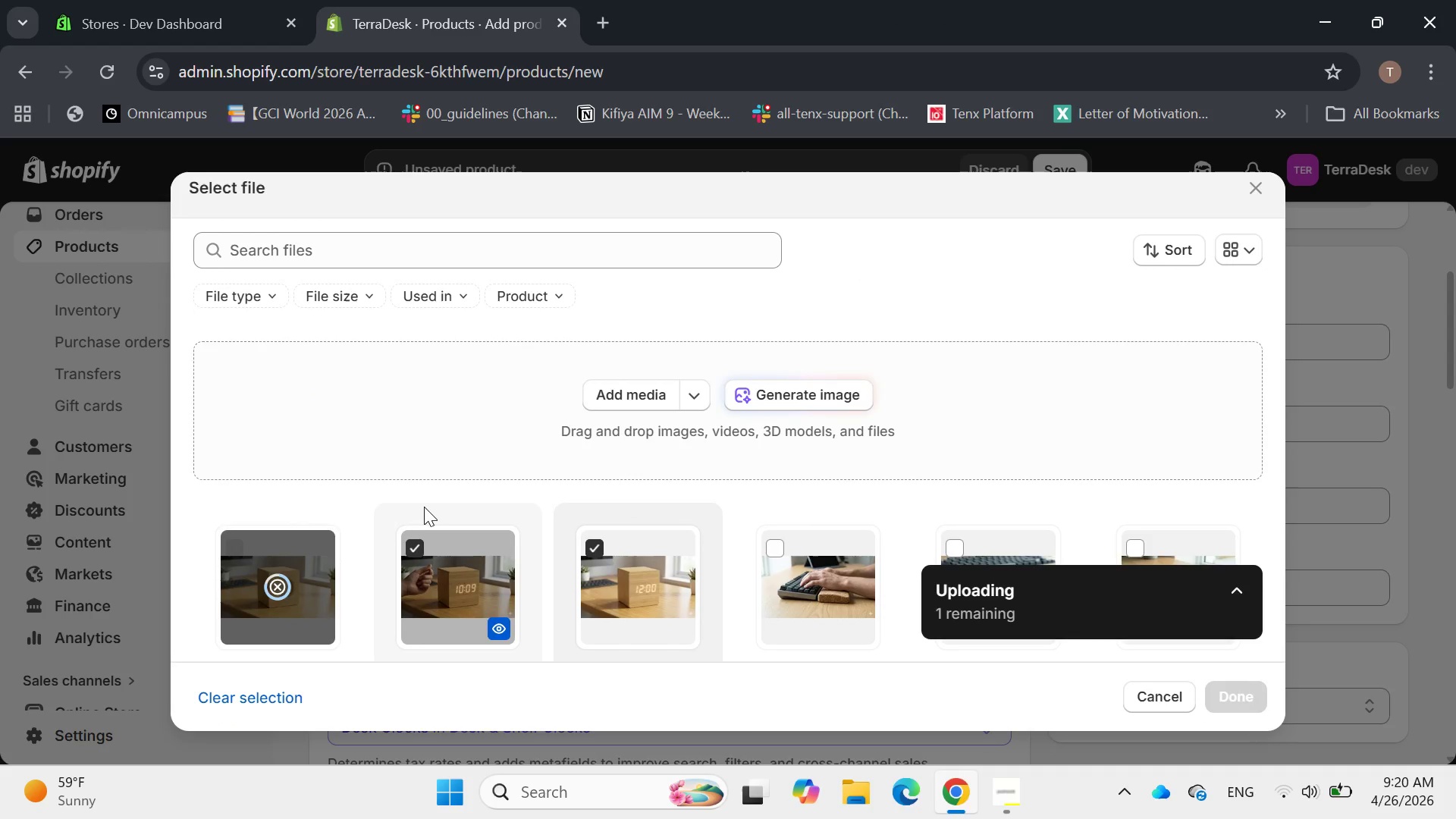 
left_click([1233, 700])
 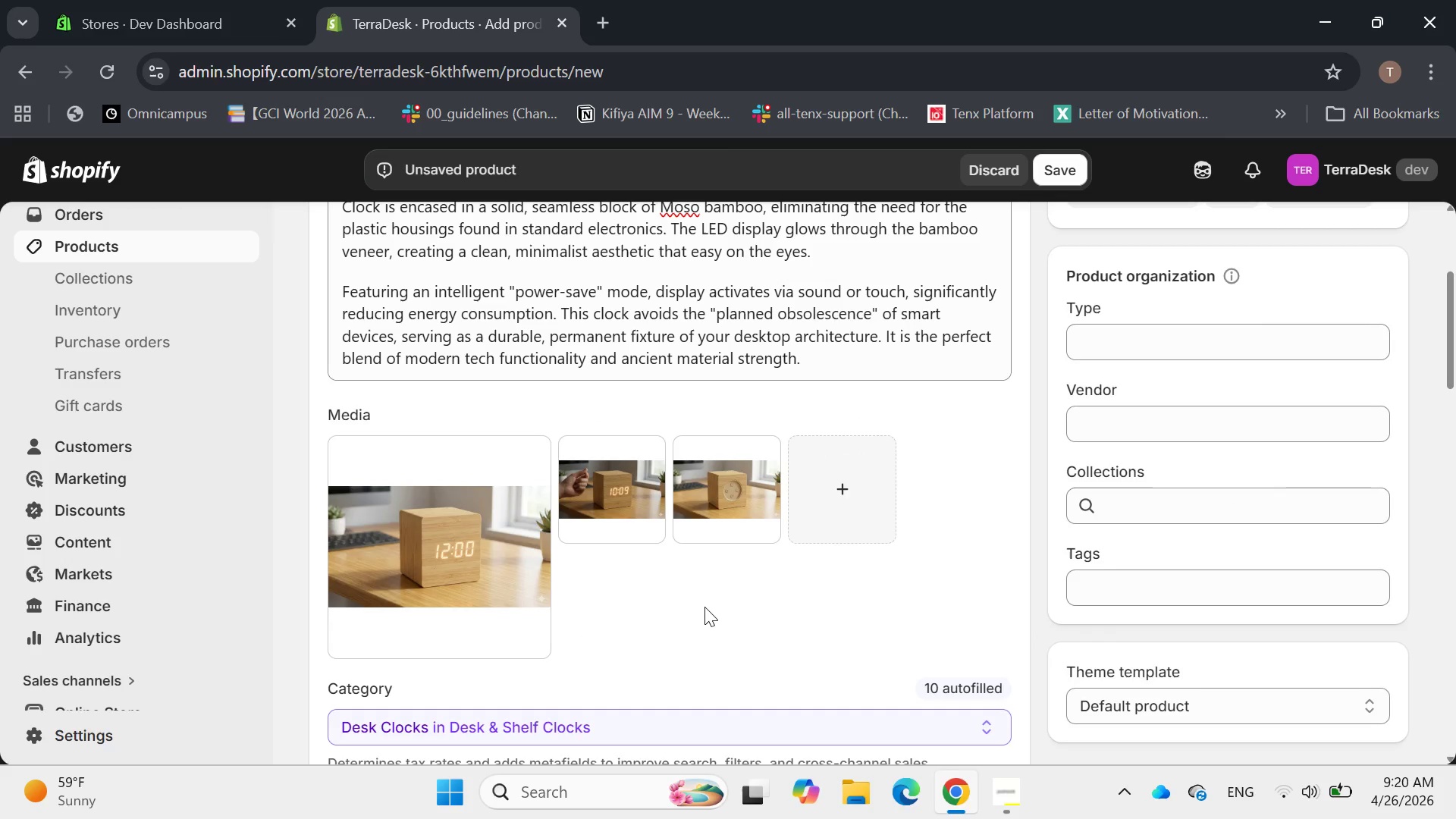 
scroll: coordinate [704, 603], scroll_direction: up, amount: 3.0
 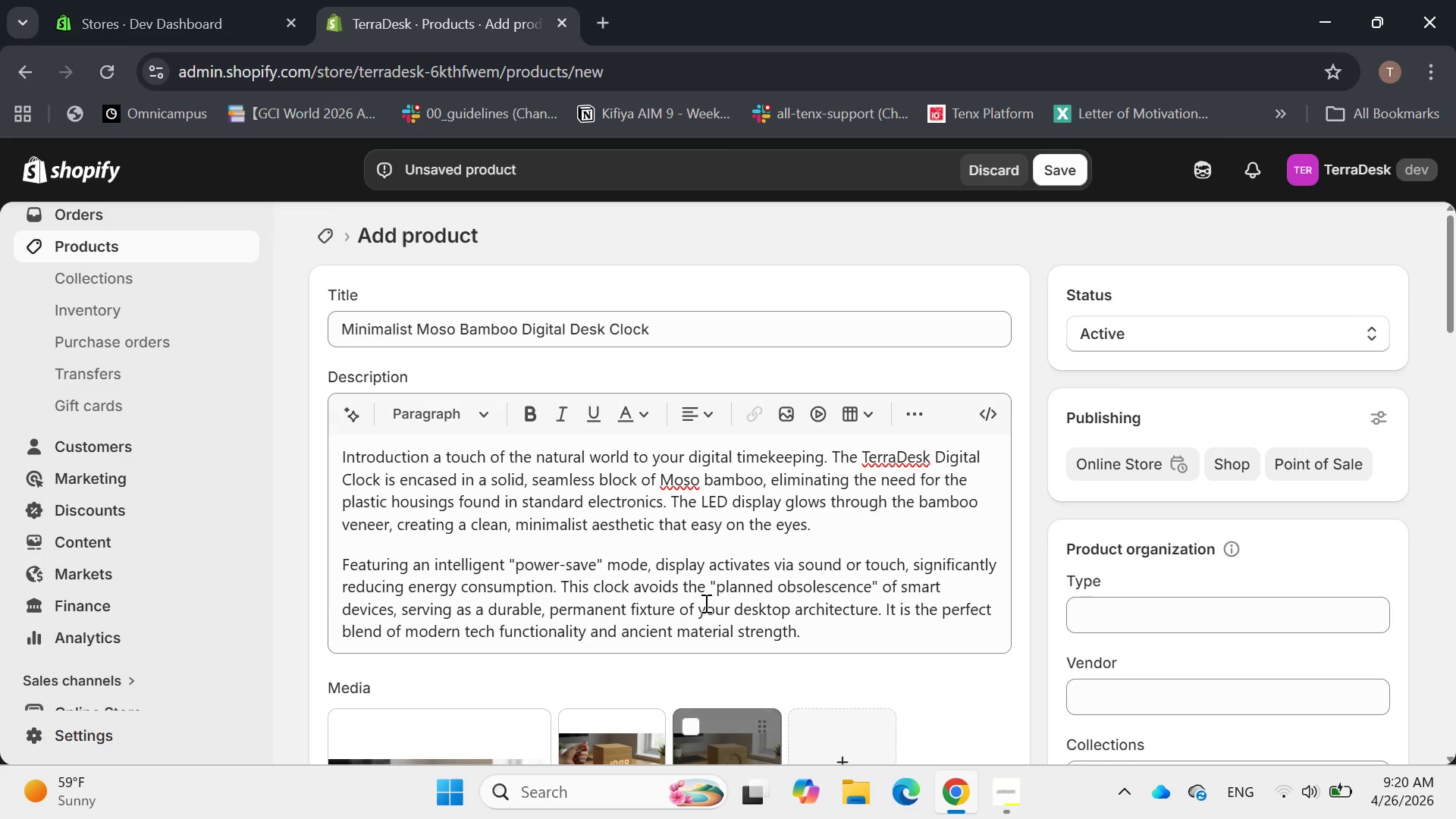 
scroll: coordinate [704, 603], scroll_direction: down, amount: 4.0
 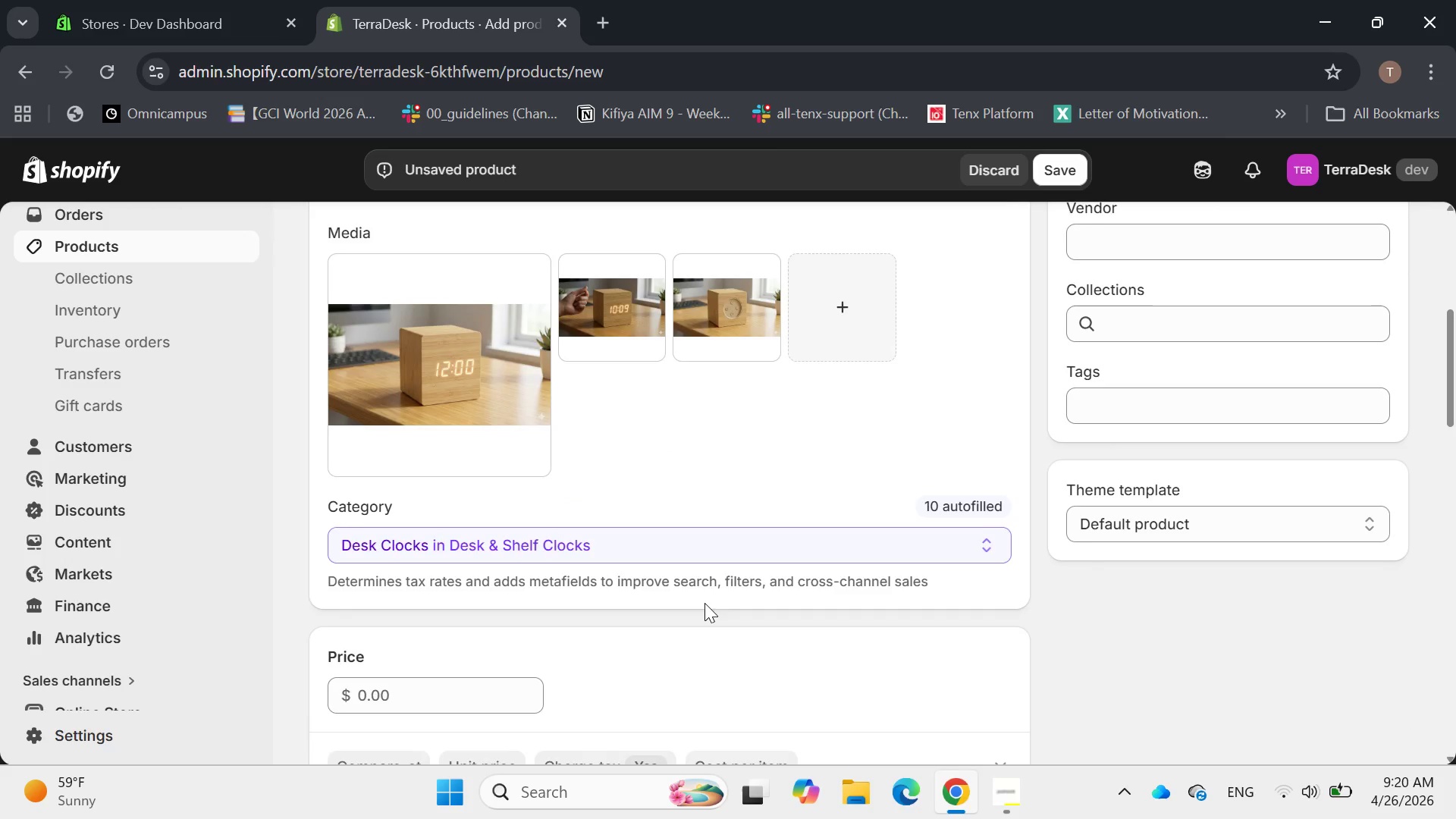 
scroll: coordinate [704, 603], scroll_direction: up, amount: 3.0
 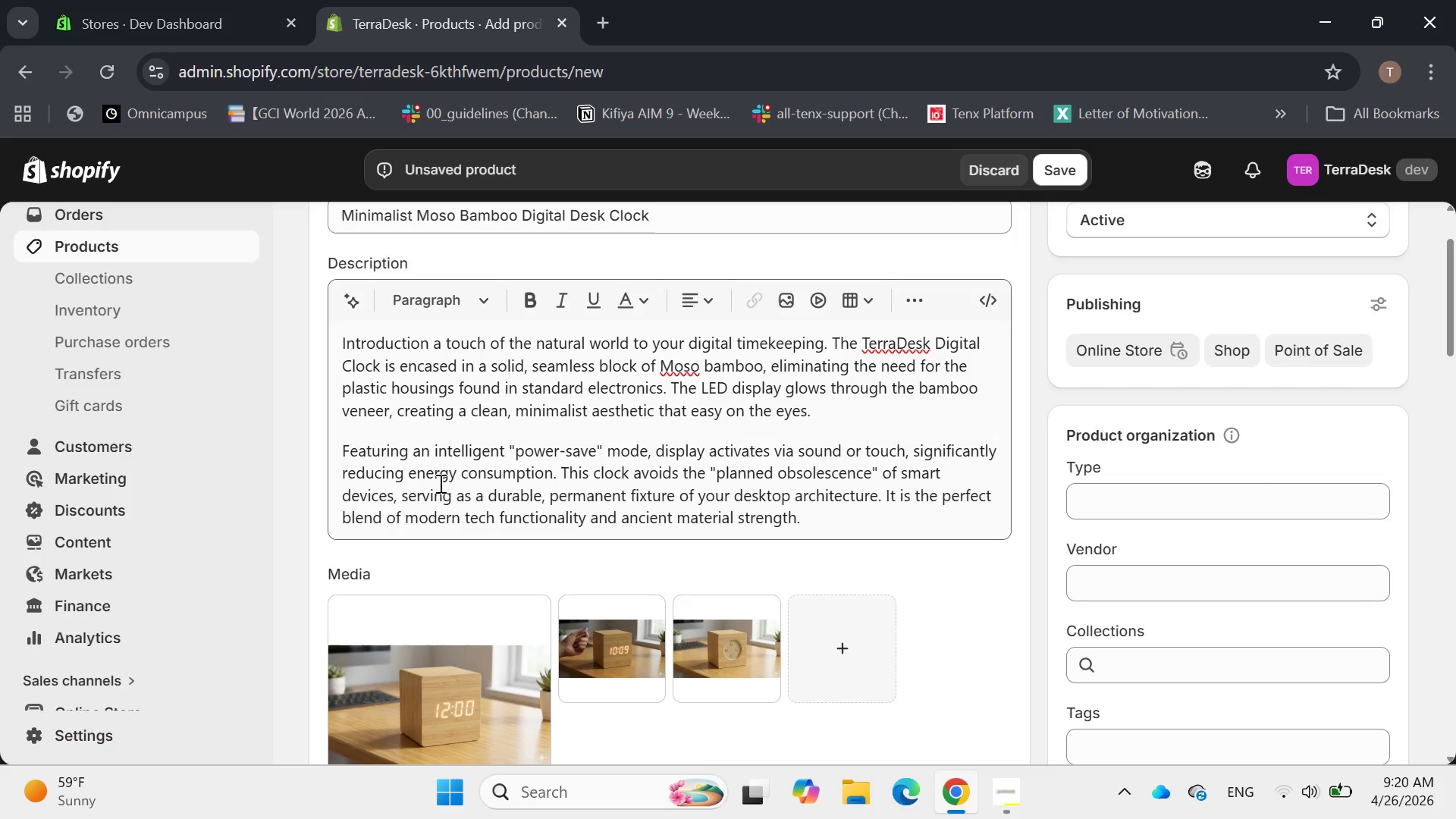 
wait(6.7)
 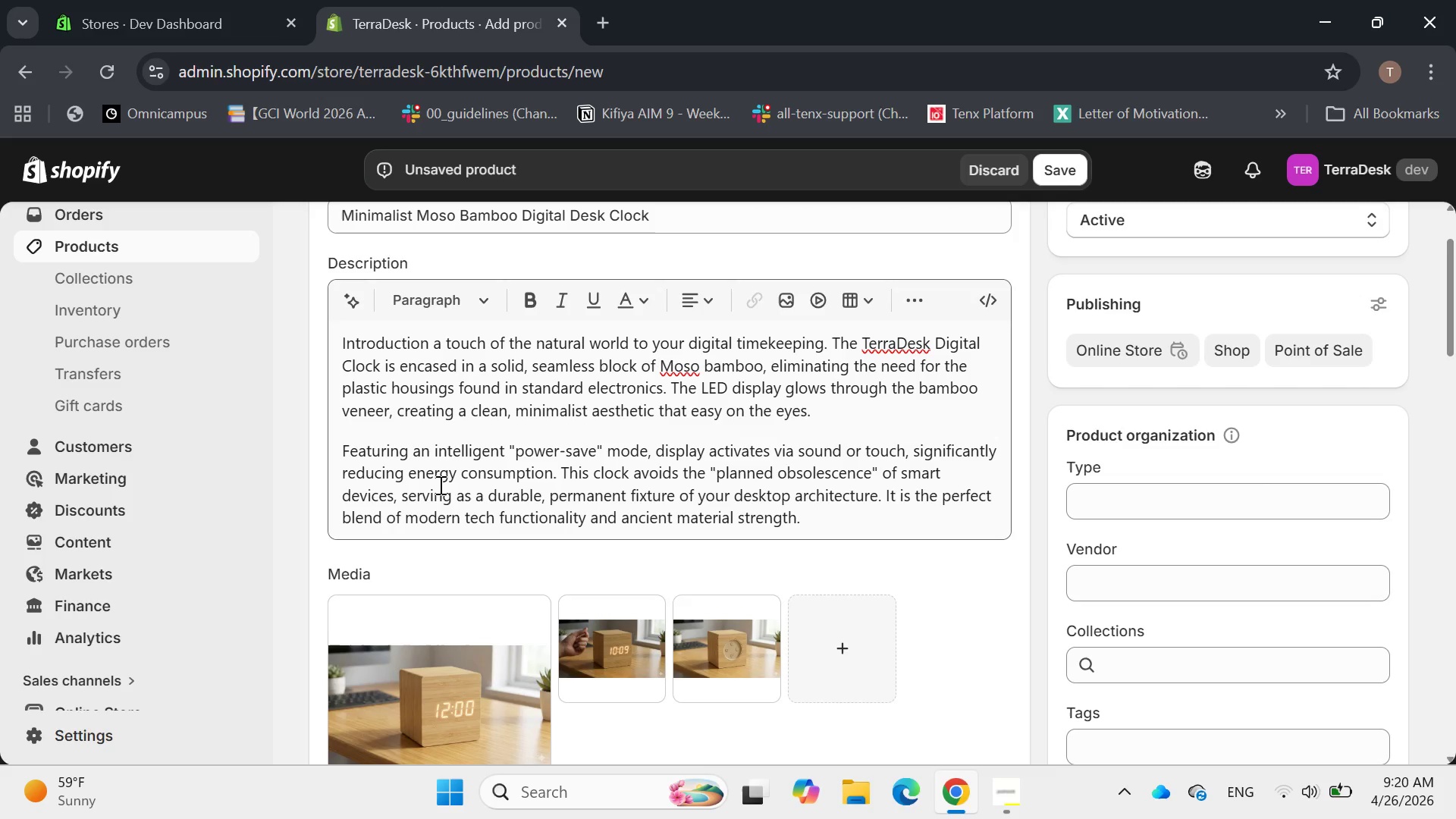 
scroll: coordinate [484, 356], scroll_direction: up, amount: 2.0
 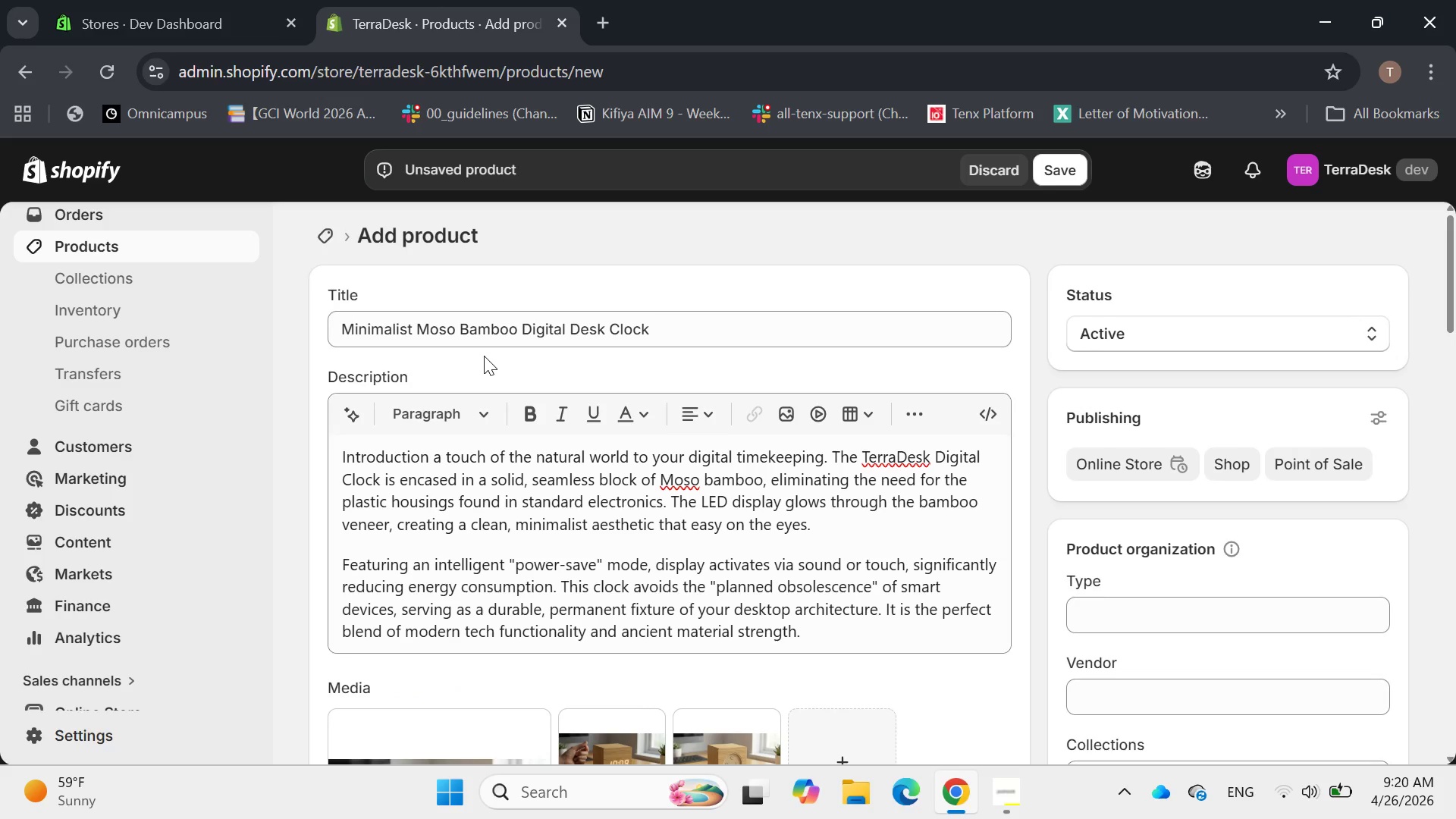 
scroll: coordinate [484, 356], scroll_direction: down, amount: 2.0
 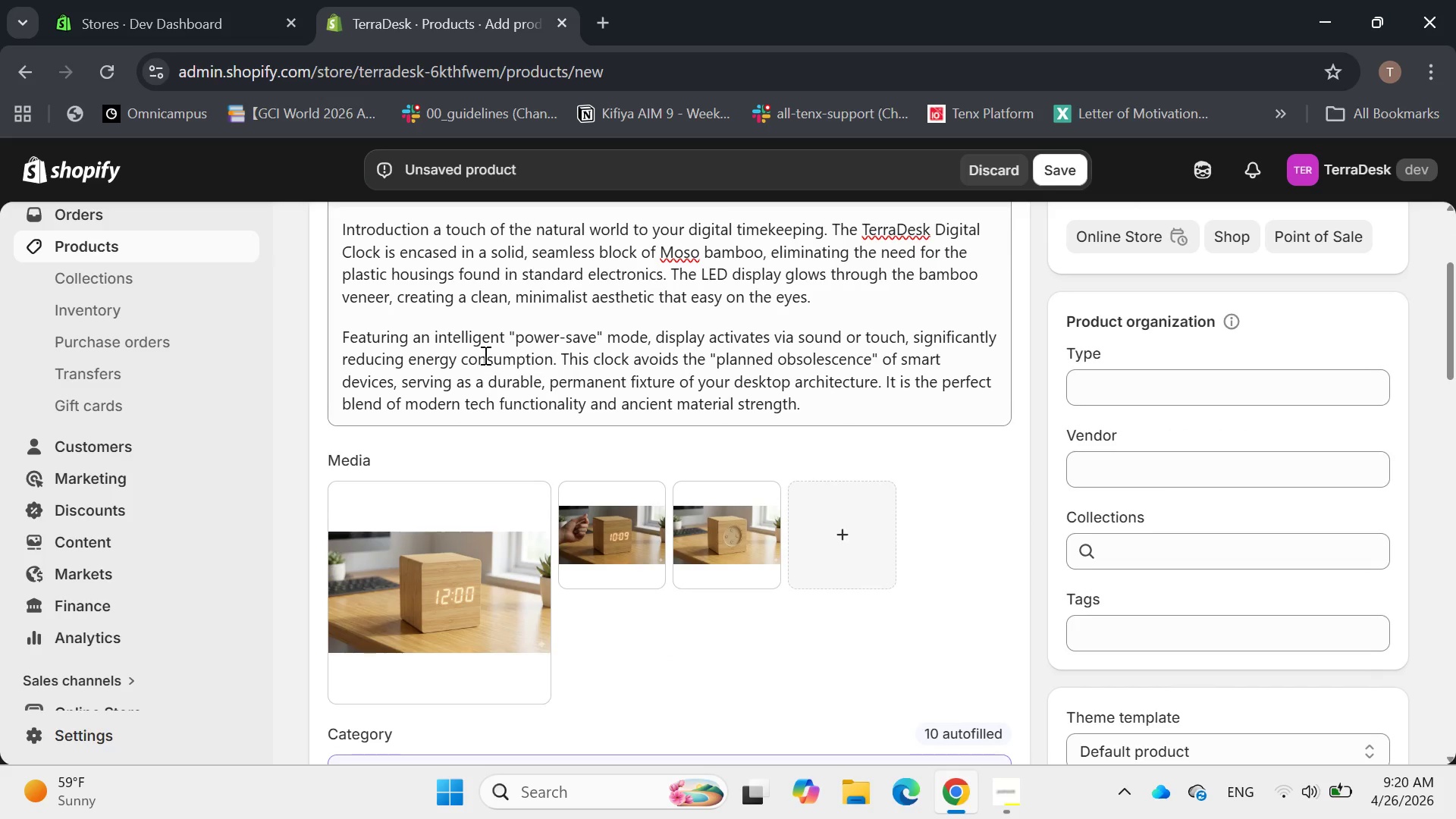 
scroll: coordinate [484, 355], scroll_direction: up, amount: 2.0
 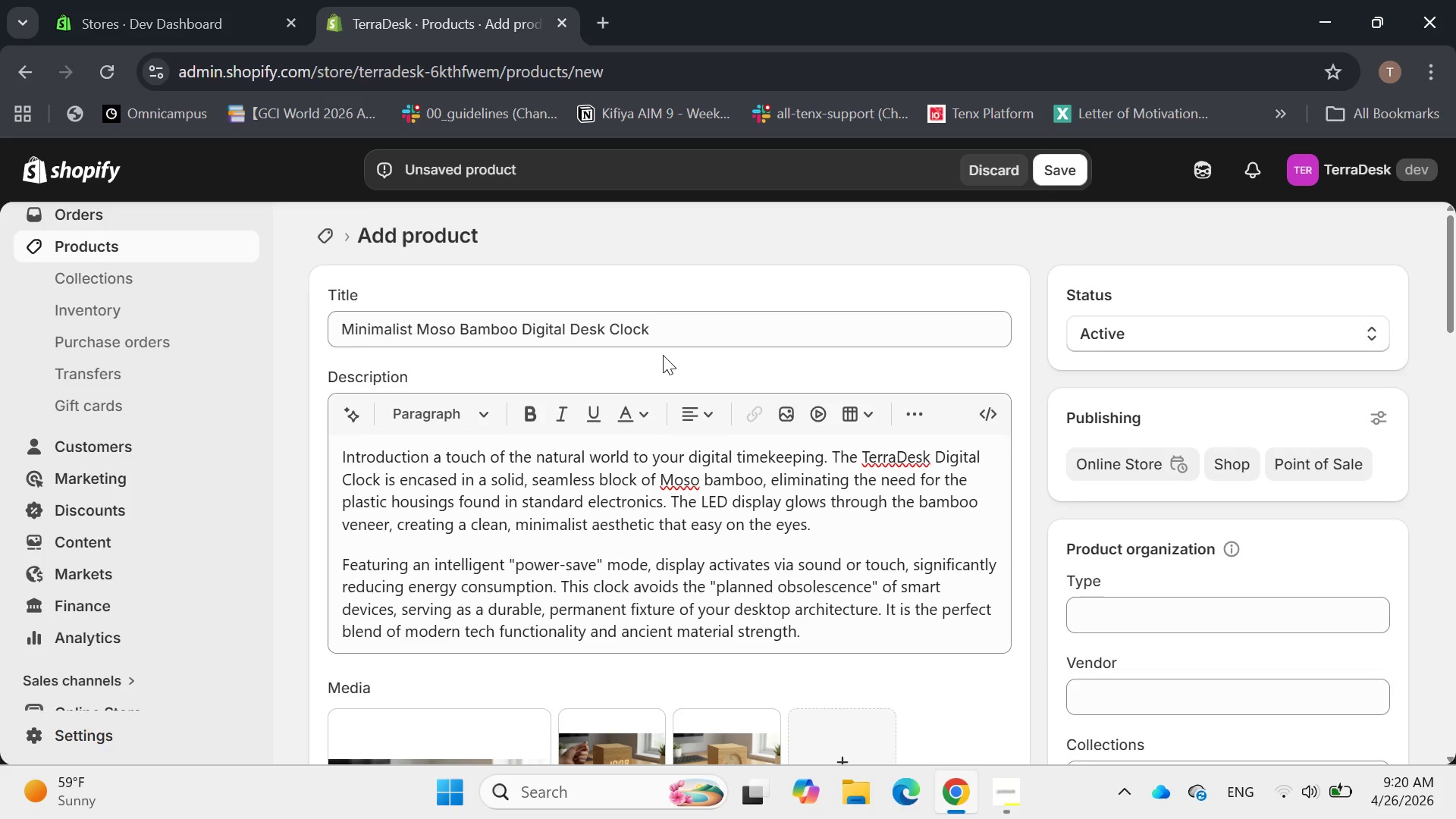 
scroll: coordinate [660, 360], scroll_direction: down, amount: 5.0
 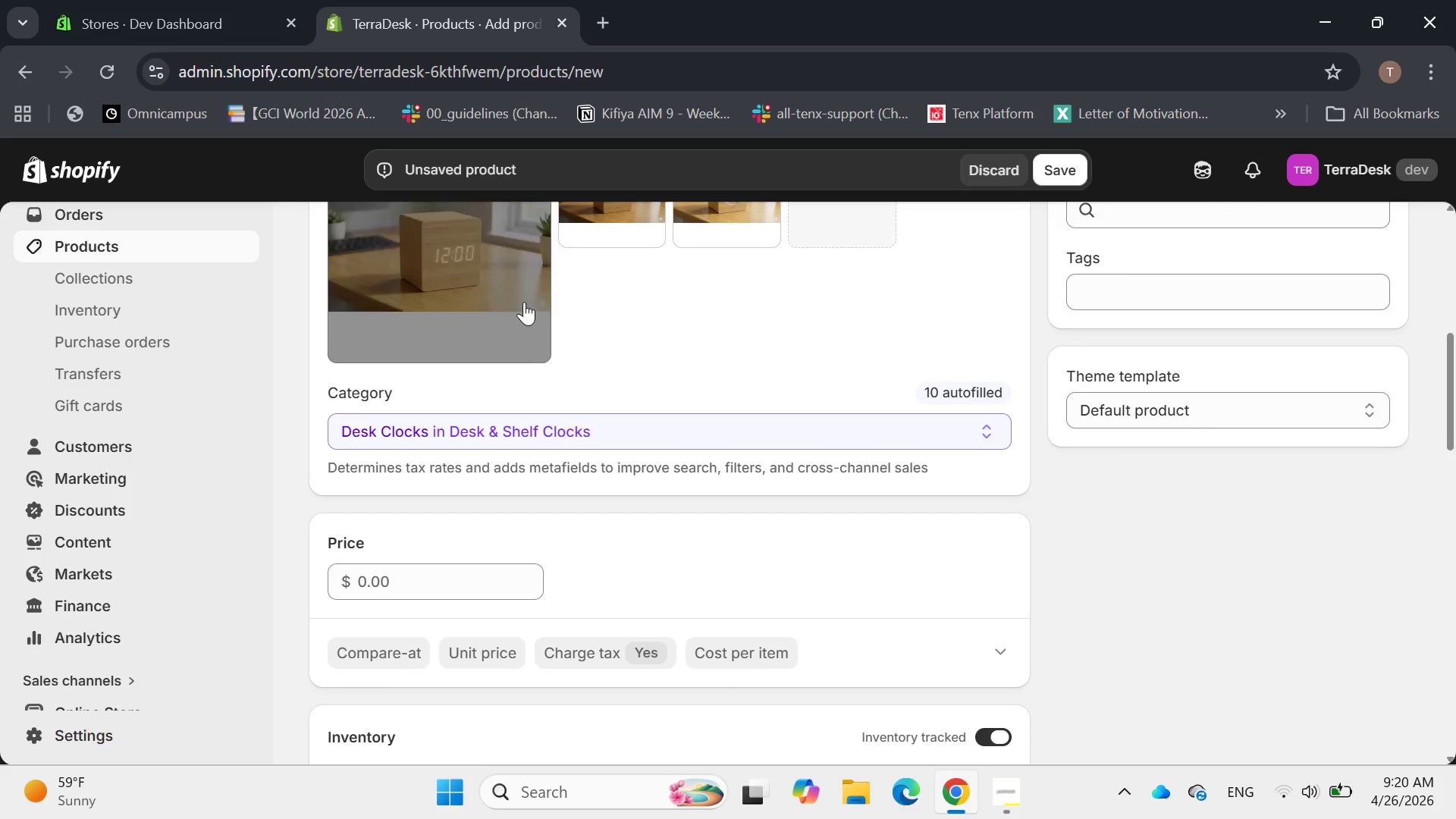 
left_click([501, 287])
 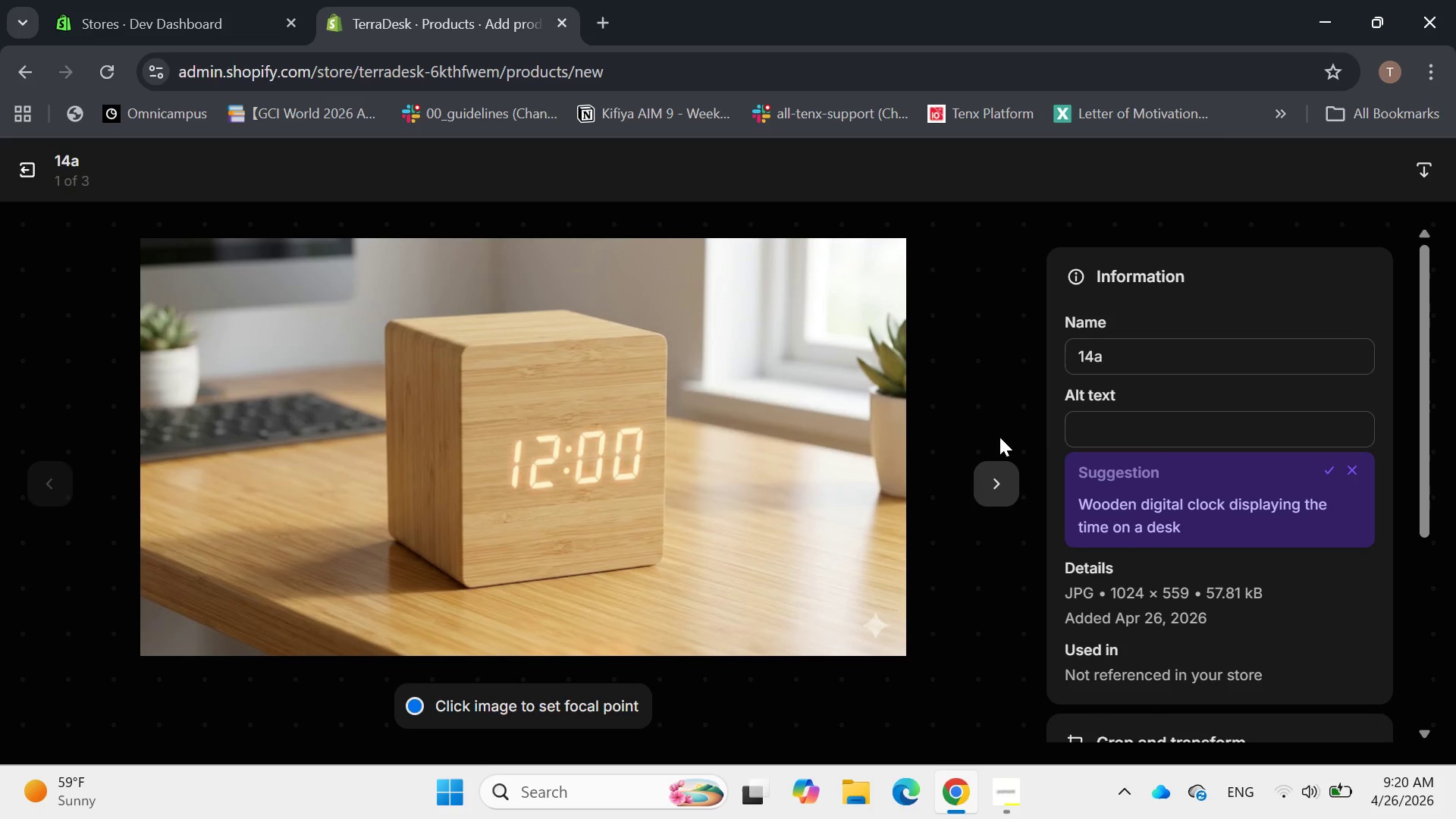 
left_click([1089, 422])
 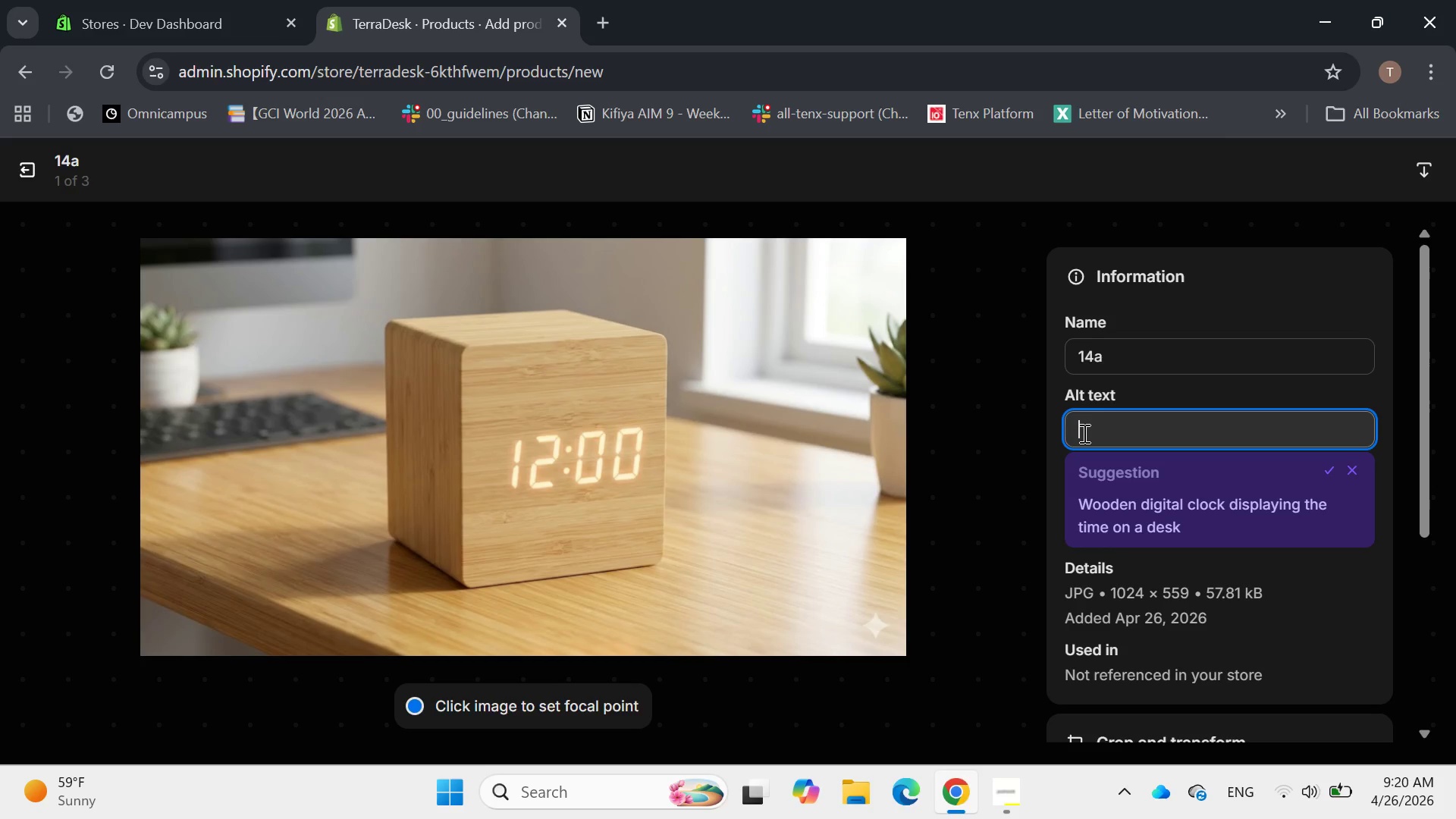 
wait(7.19)
 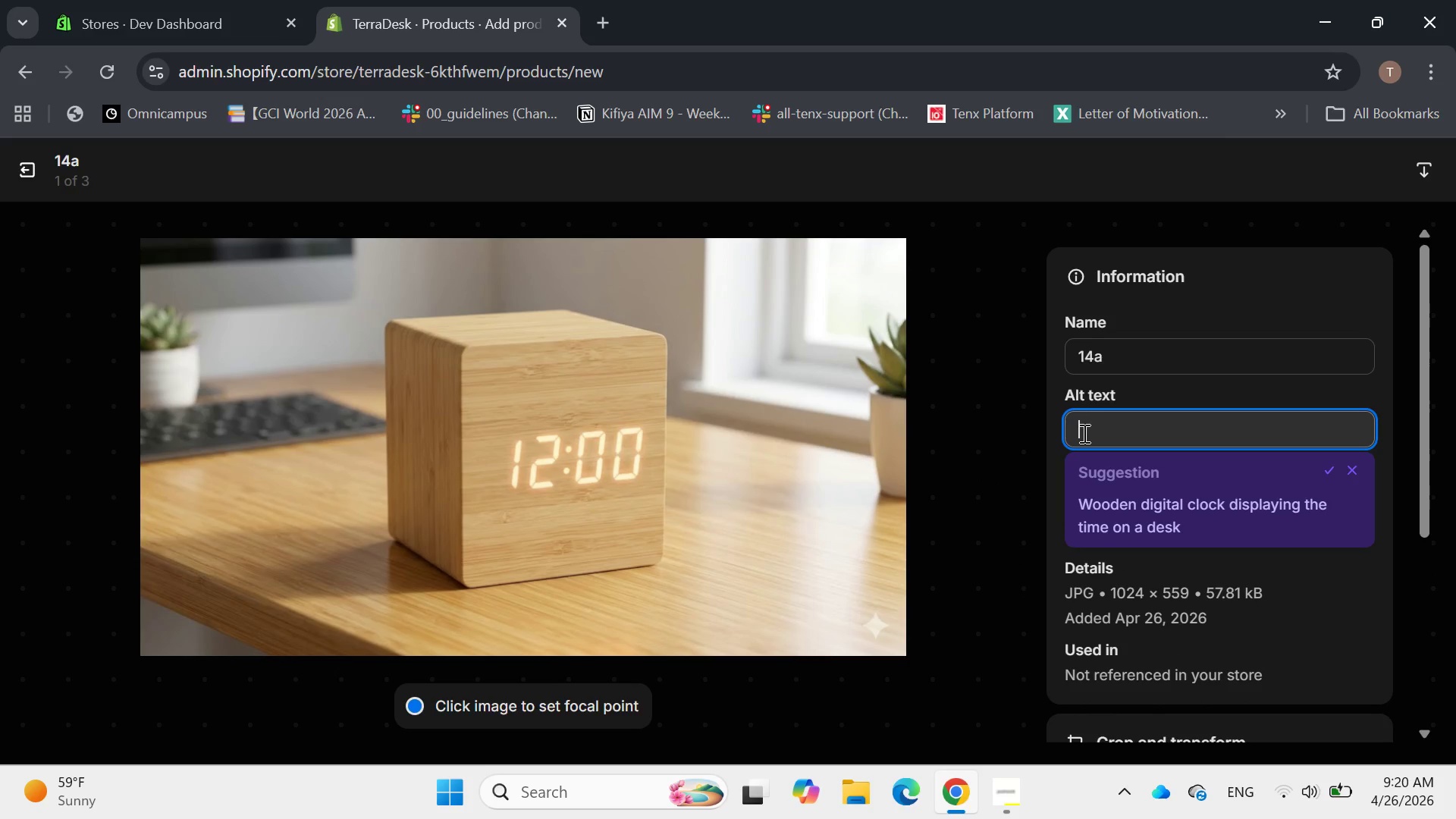 
type(A wooden cube clock with a glowing digital )
 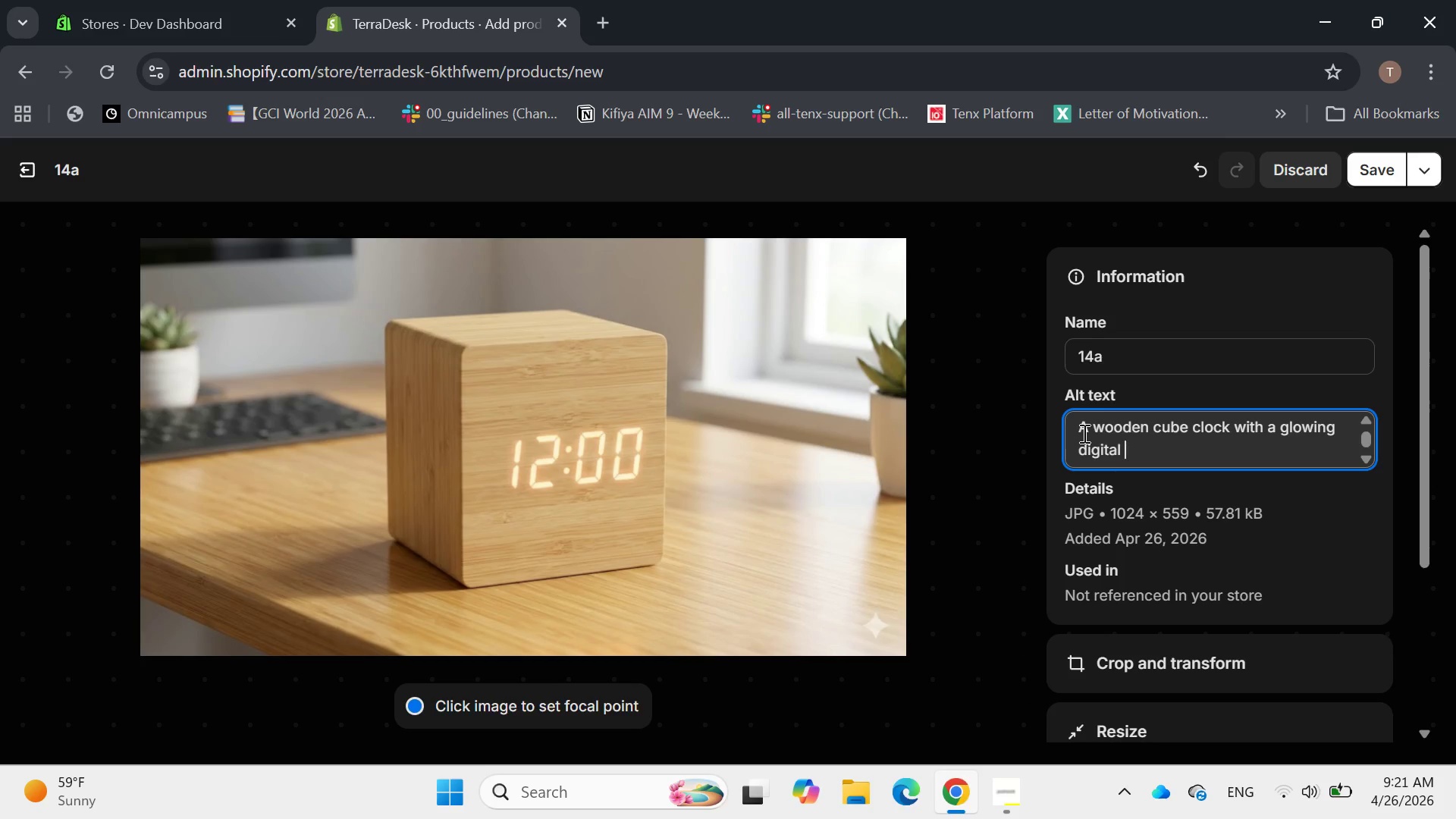 
type(time display shining through the bamboo face)
 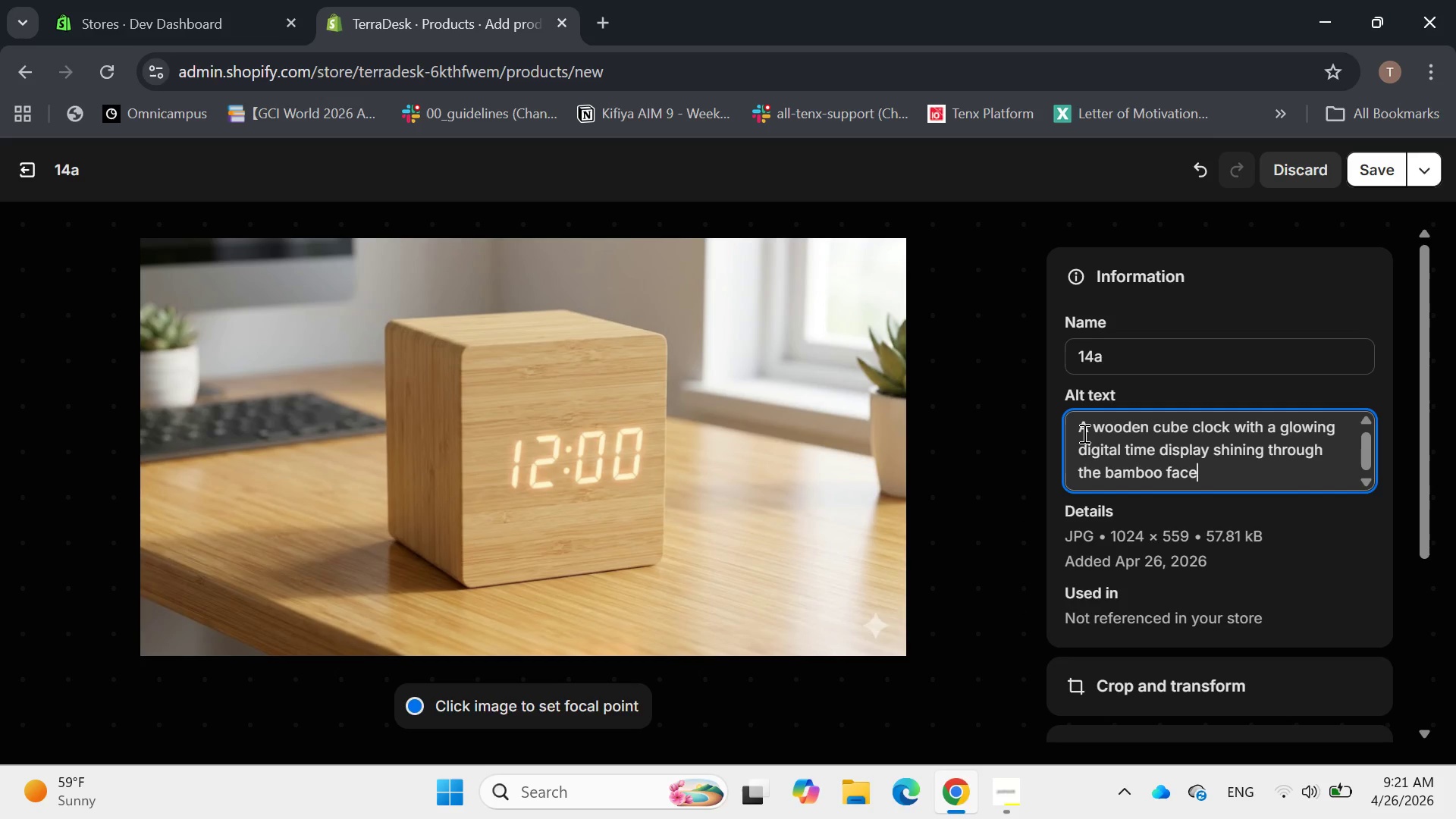 
key(Period)
 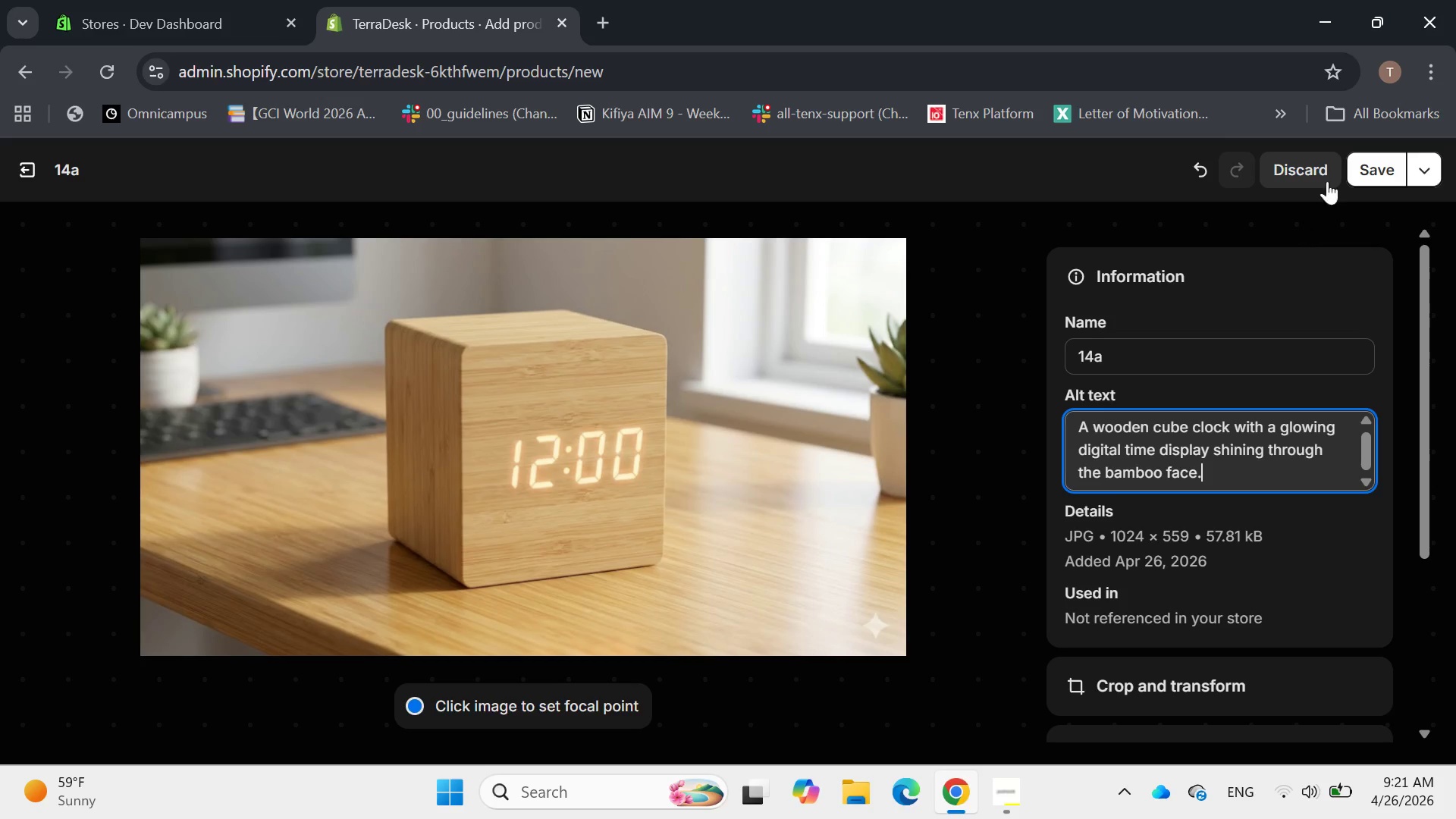 
left_click([1373, 159])
 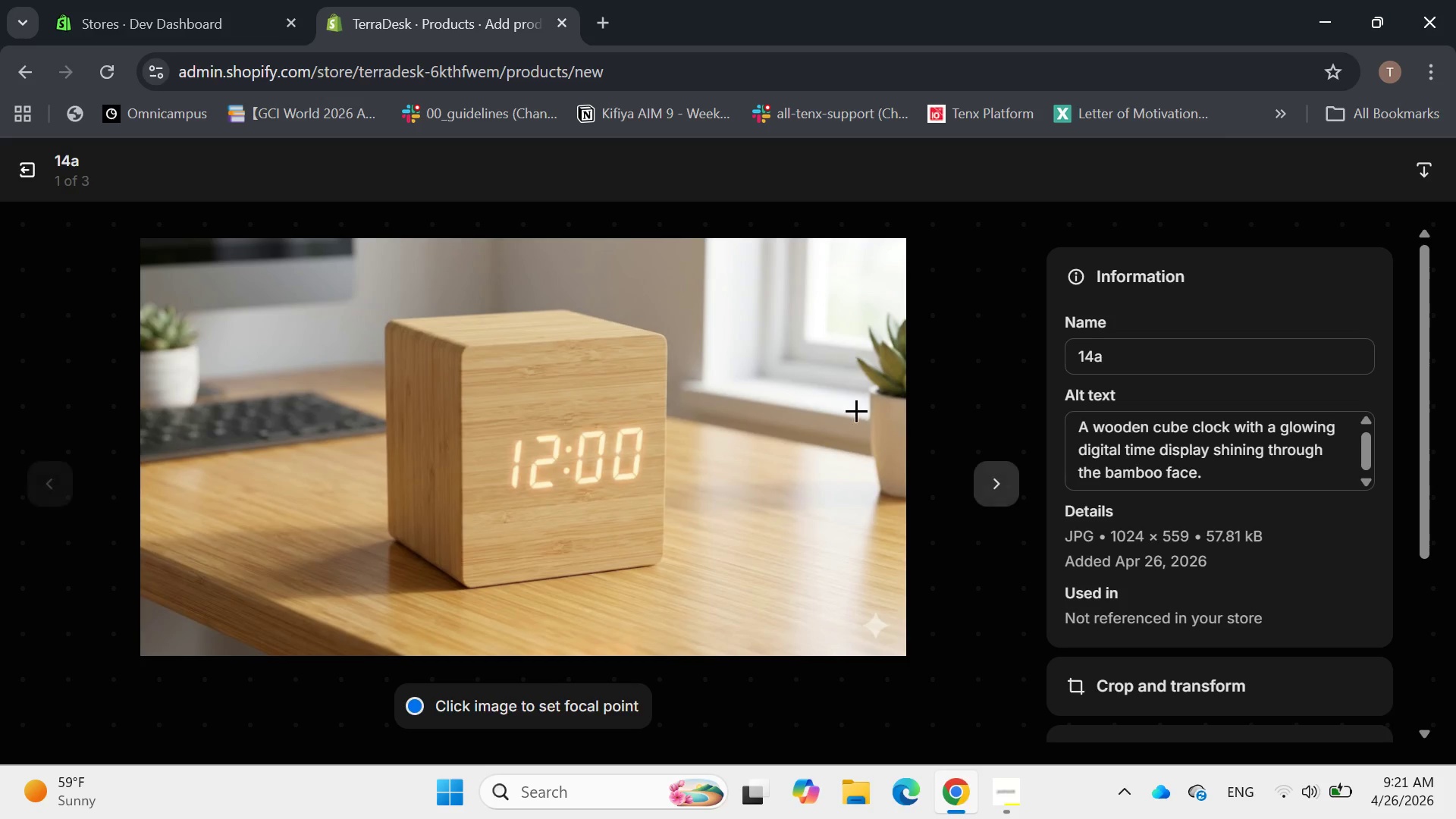 
left_click([983, 479])
 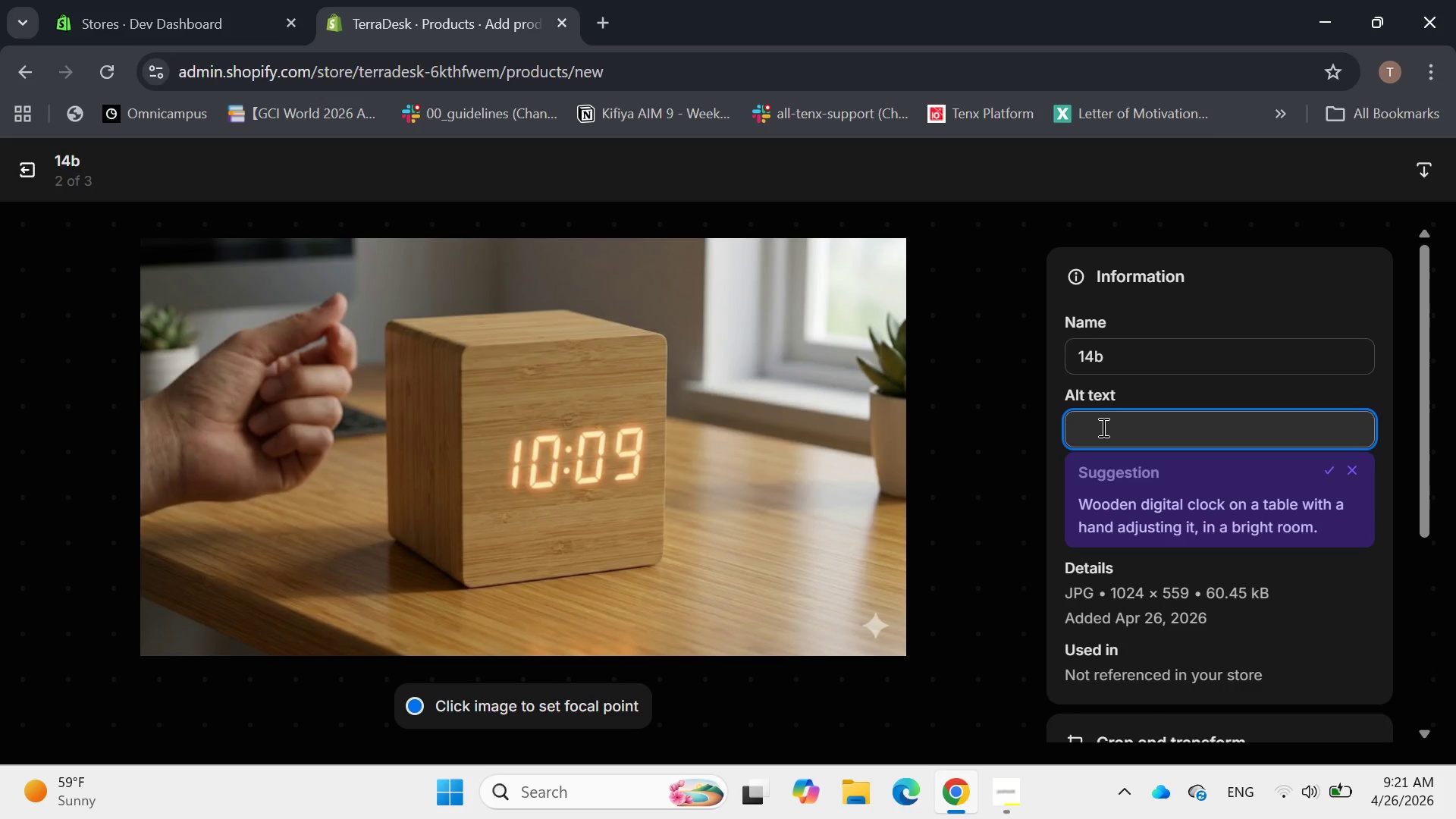 
wait(8.77)
 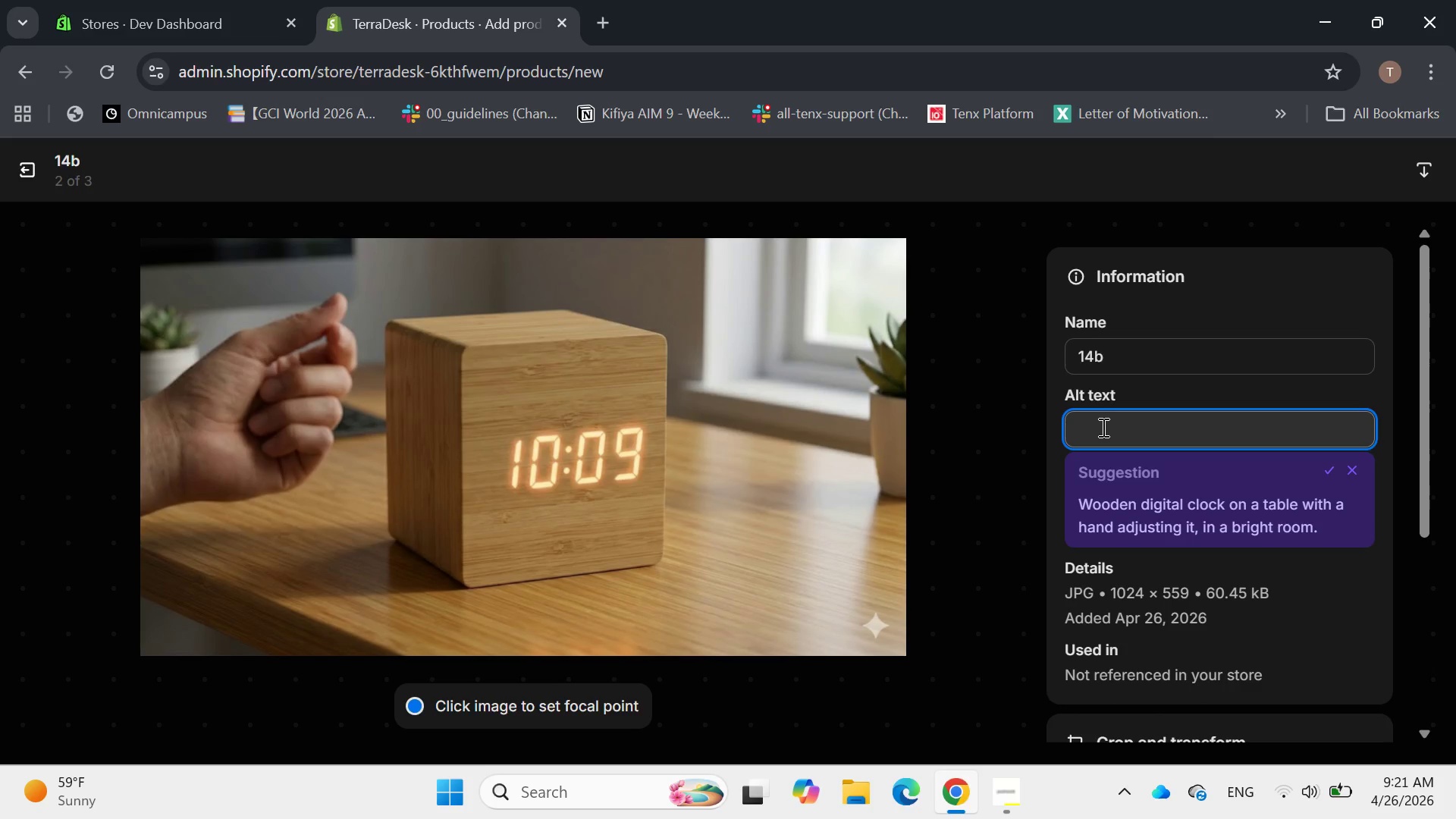 
type(The clock display activi)
 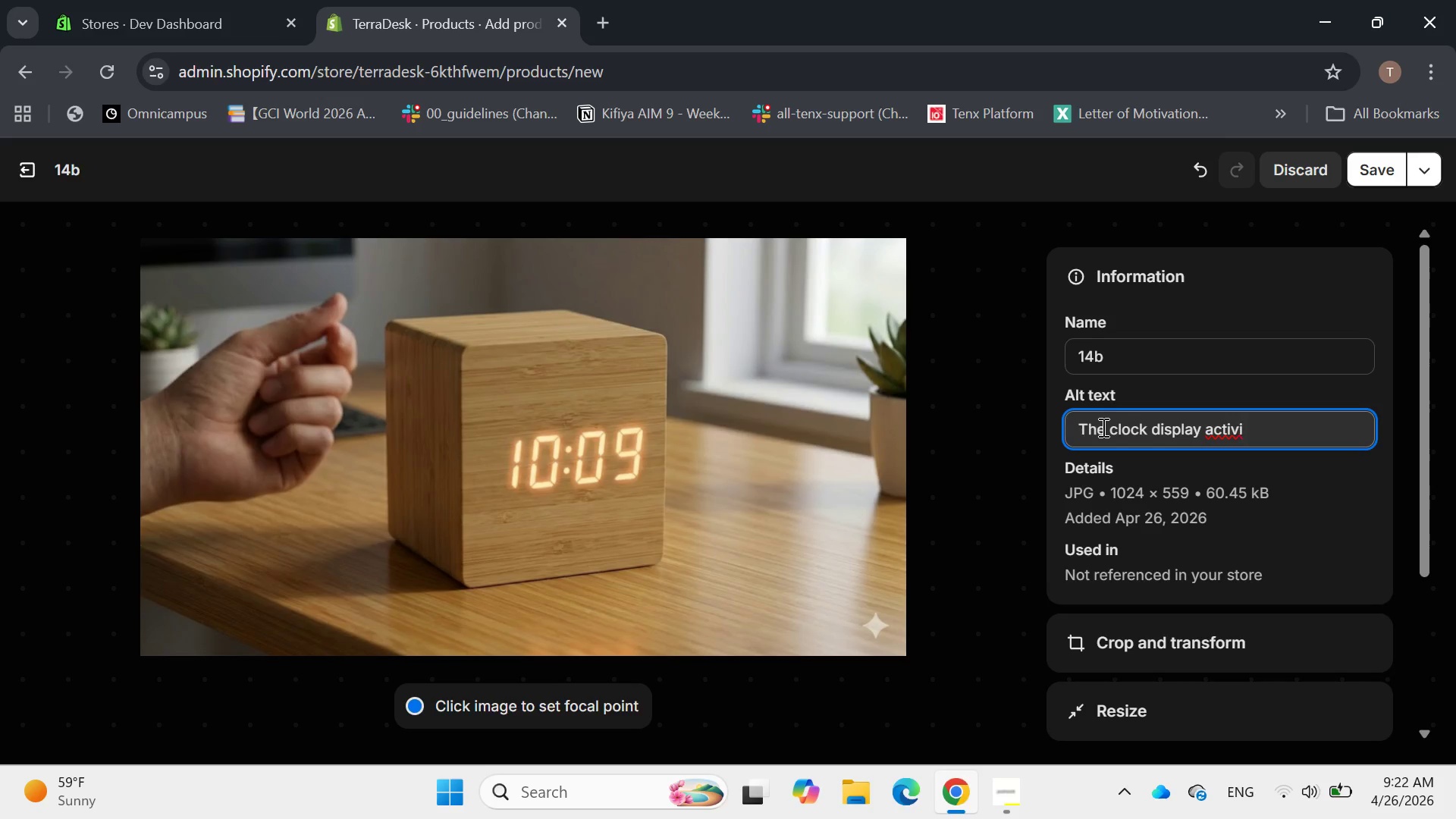 
type(ng )
key(Backspace)
key(Backspace)
key(Backspace)
key(Backspace)
type(ating via a snap of finger )
 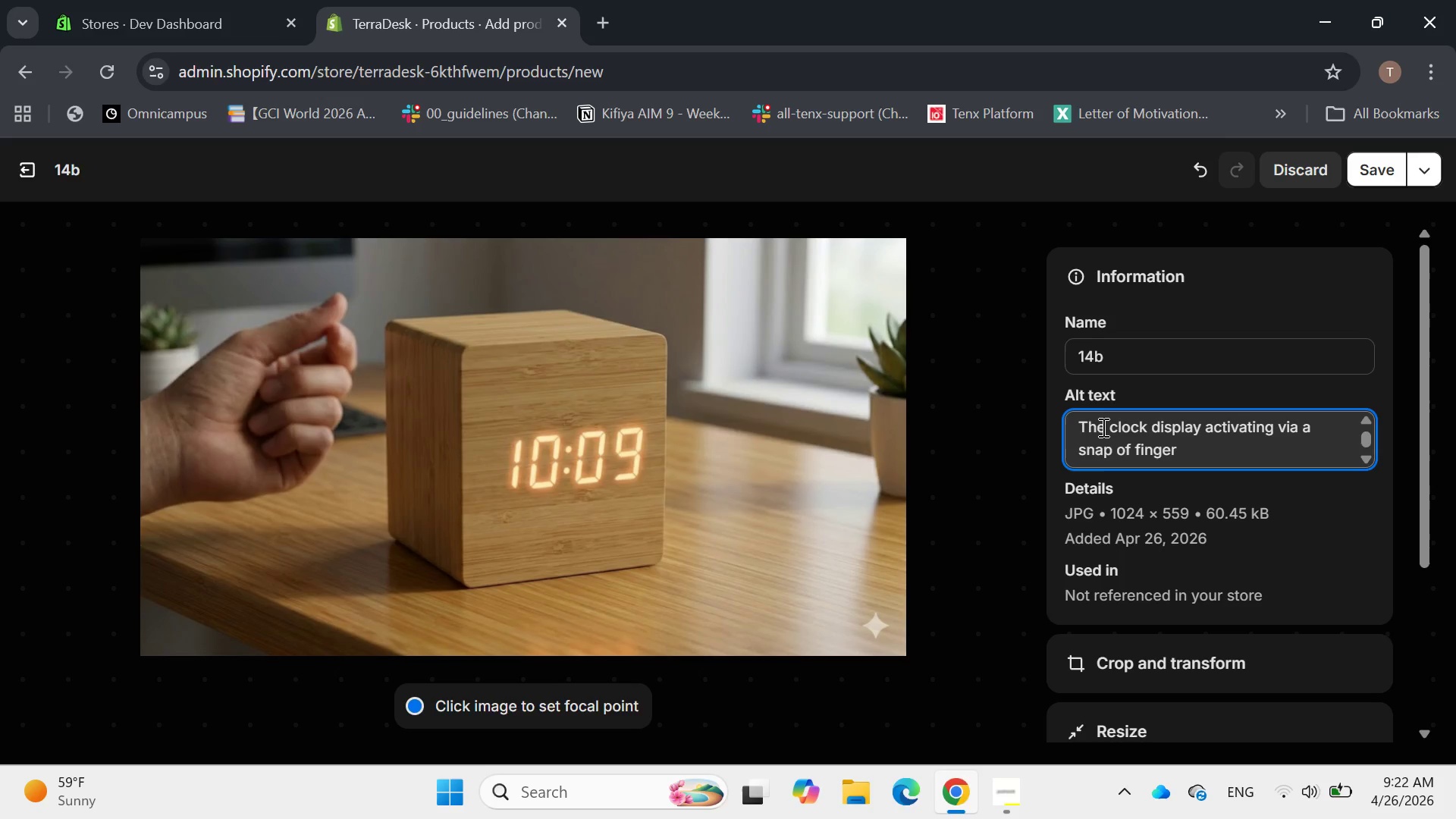 
wait(6.55)
 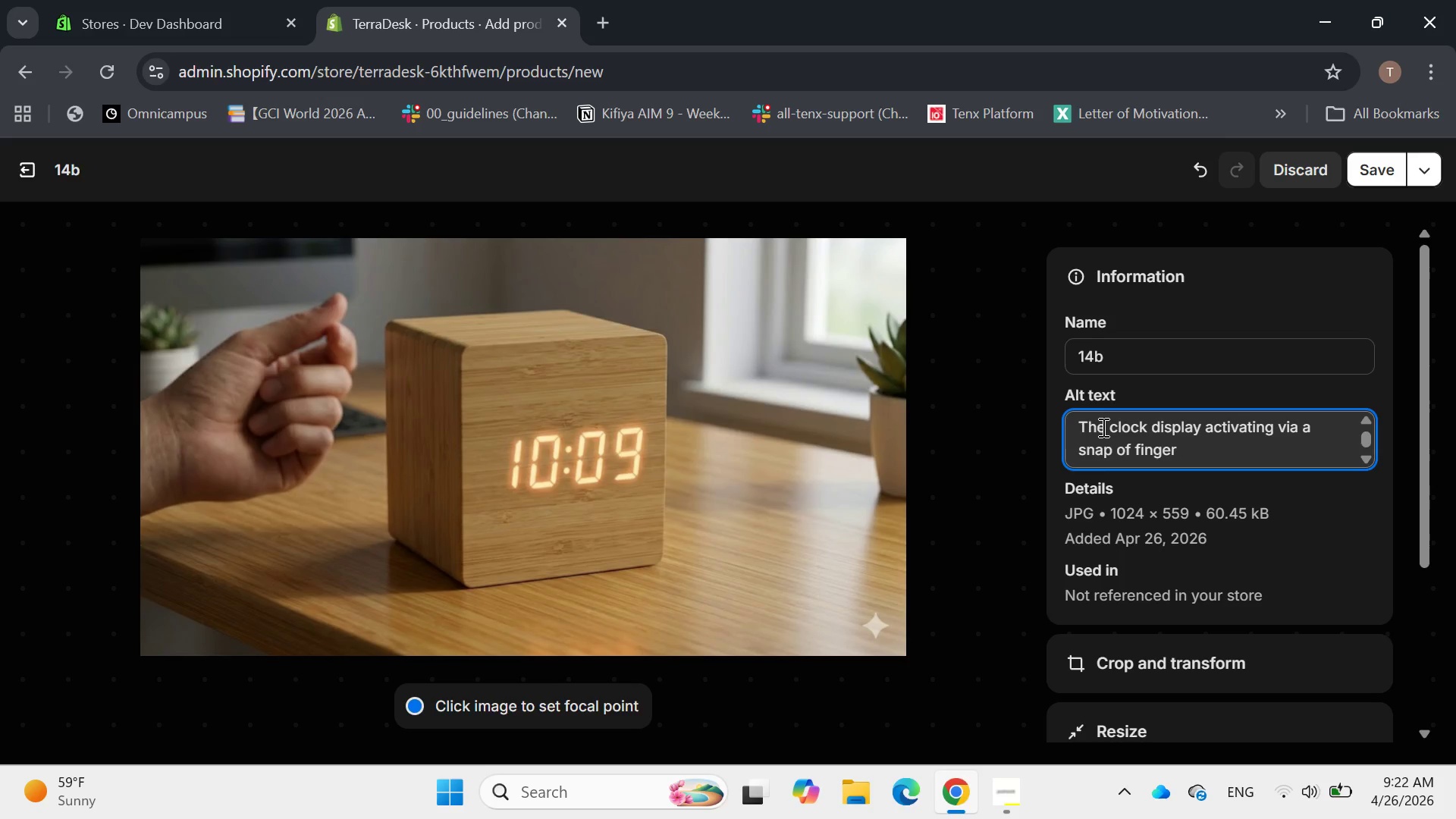 
type(, )
key(Backspace)
key(Backspace)
key(Backspace)
type(, showcasing its energy-saving mode.)
 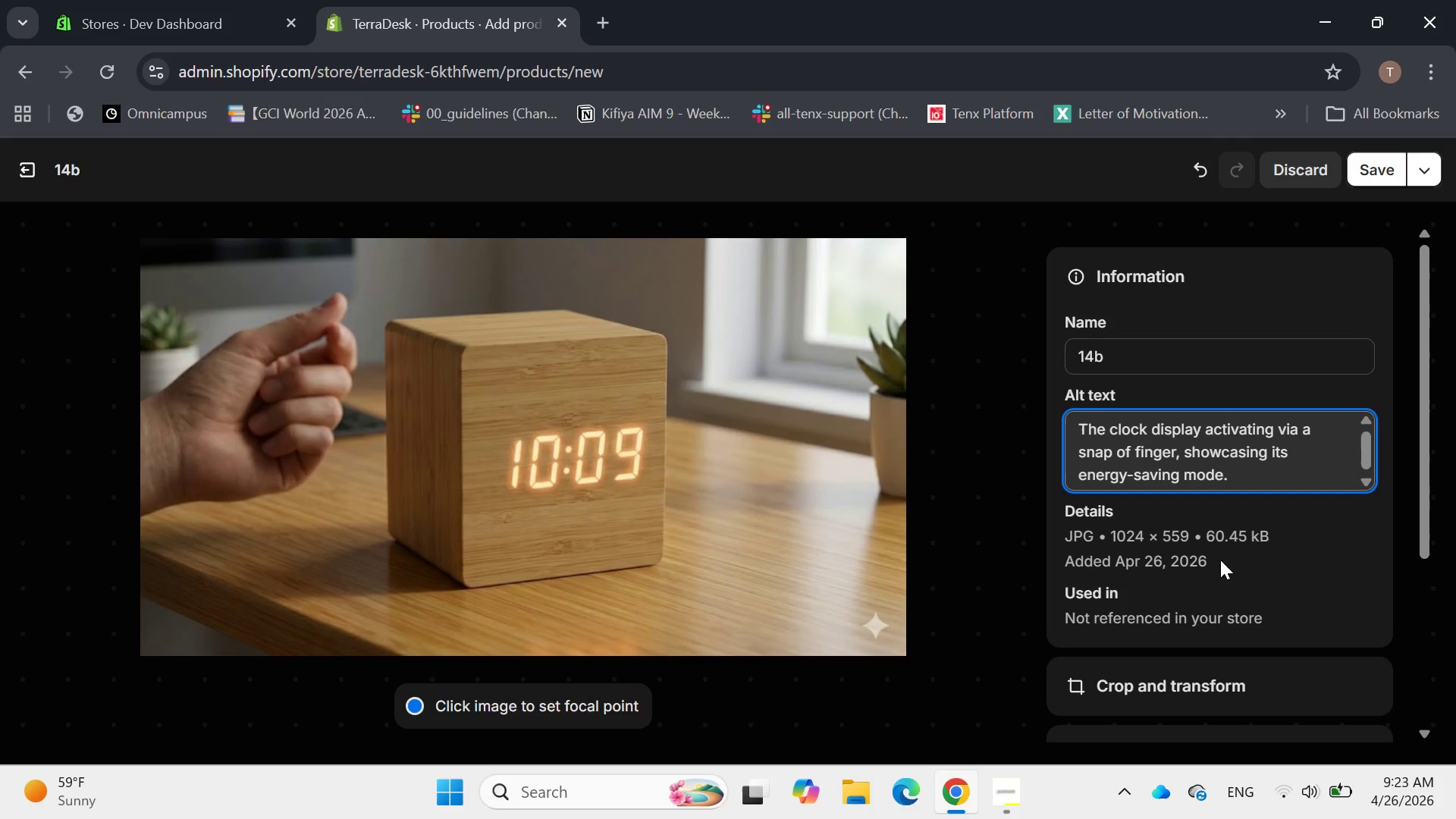 
scroll: coordinate [1015, 525], scroll_direction: down, amount: 1.0
 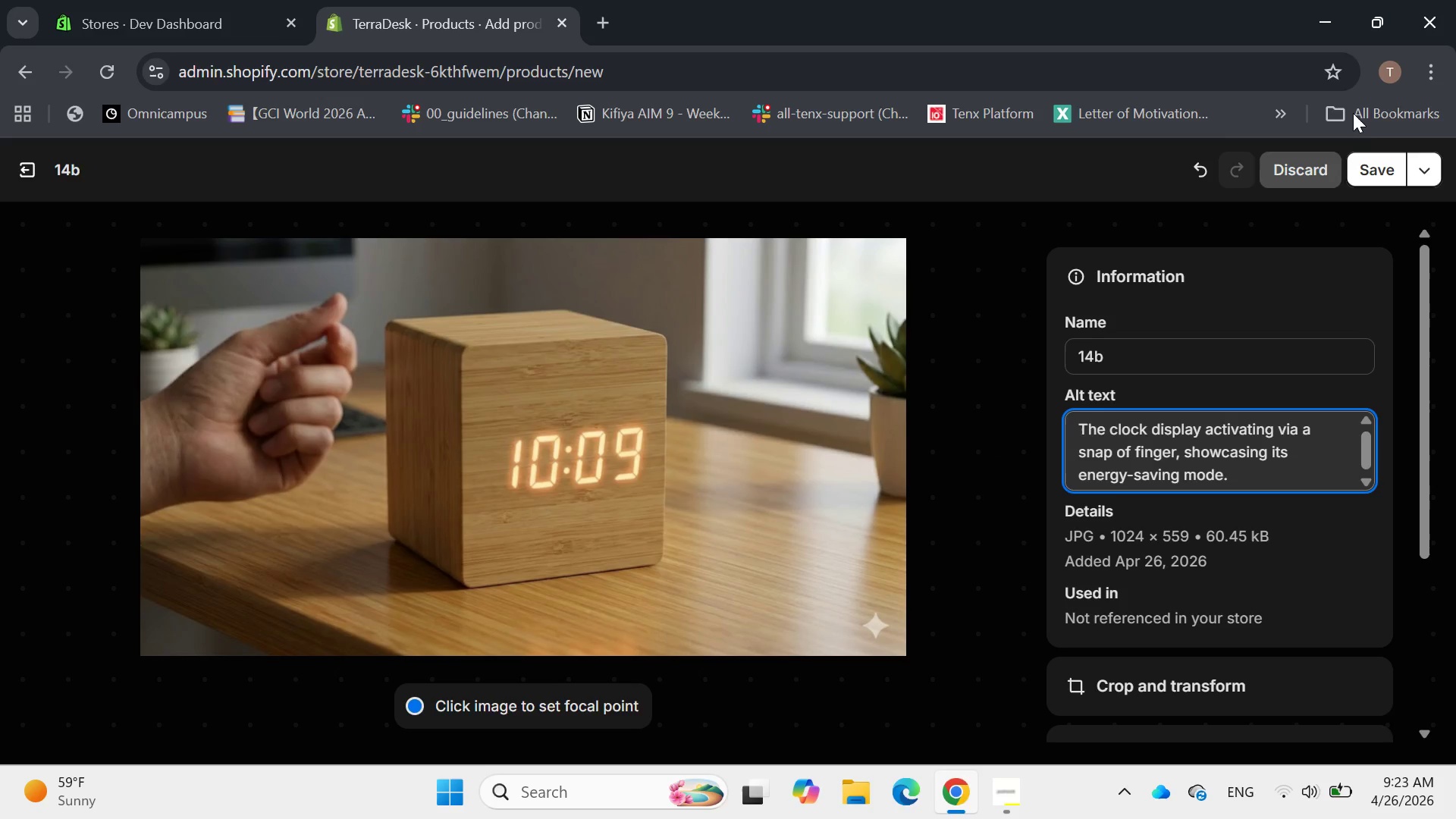 
left_click([1395, 174])
 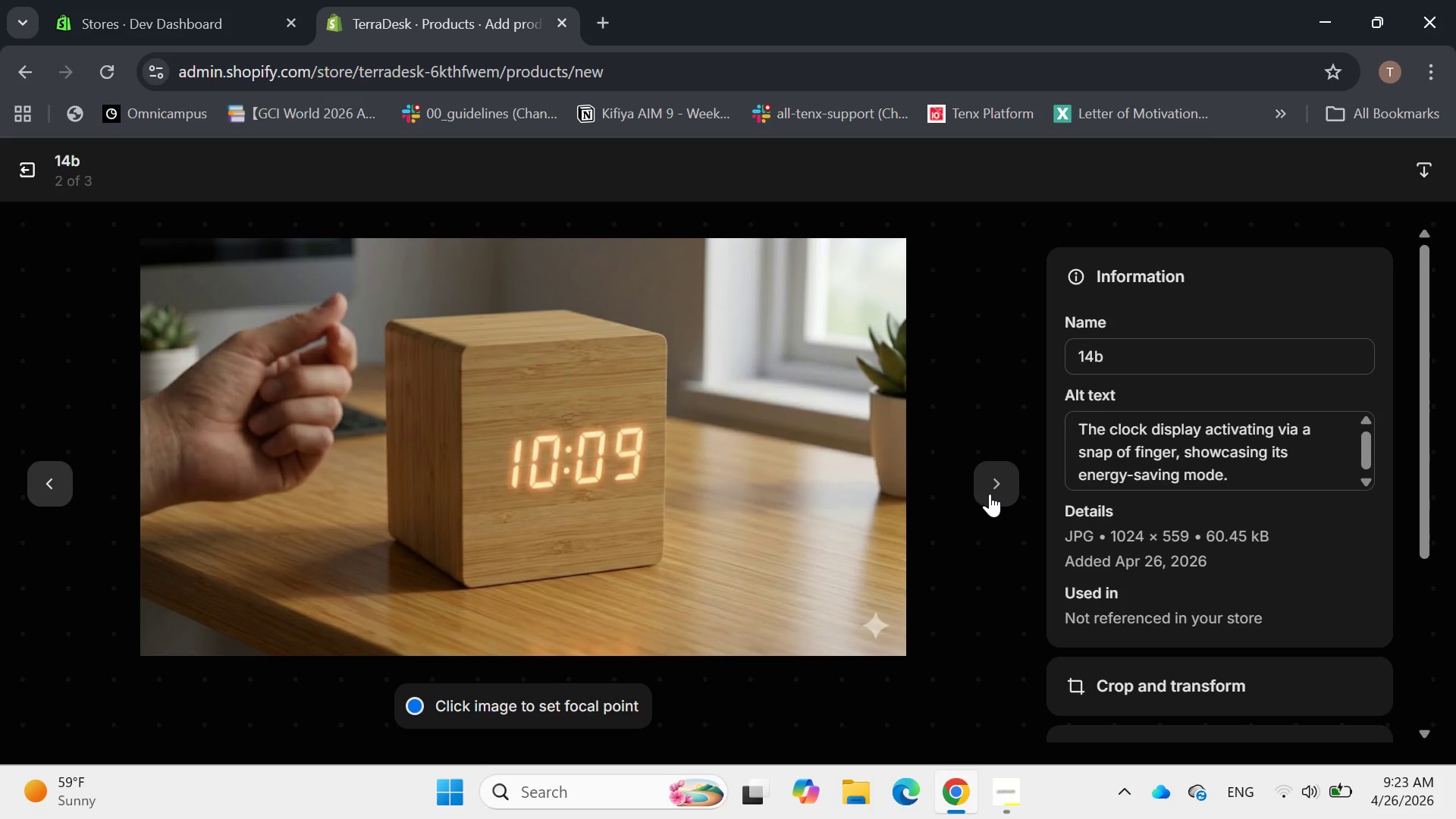 
left_click([990, 493])
 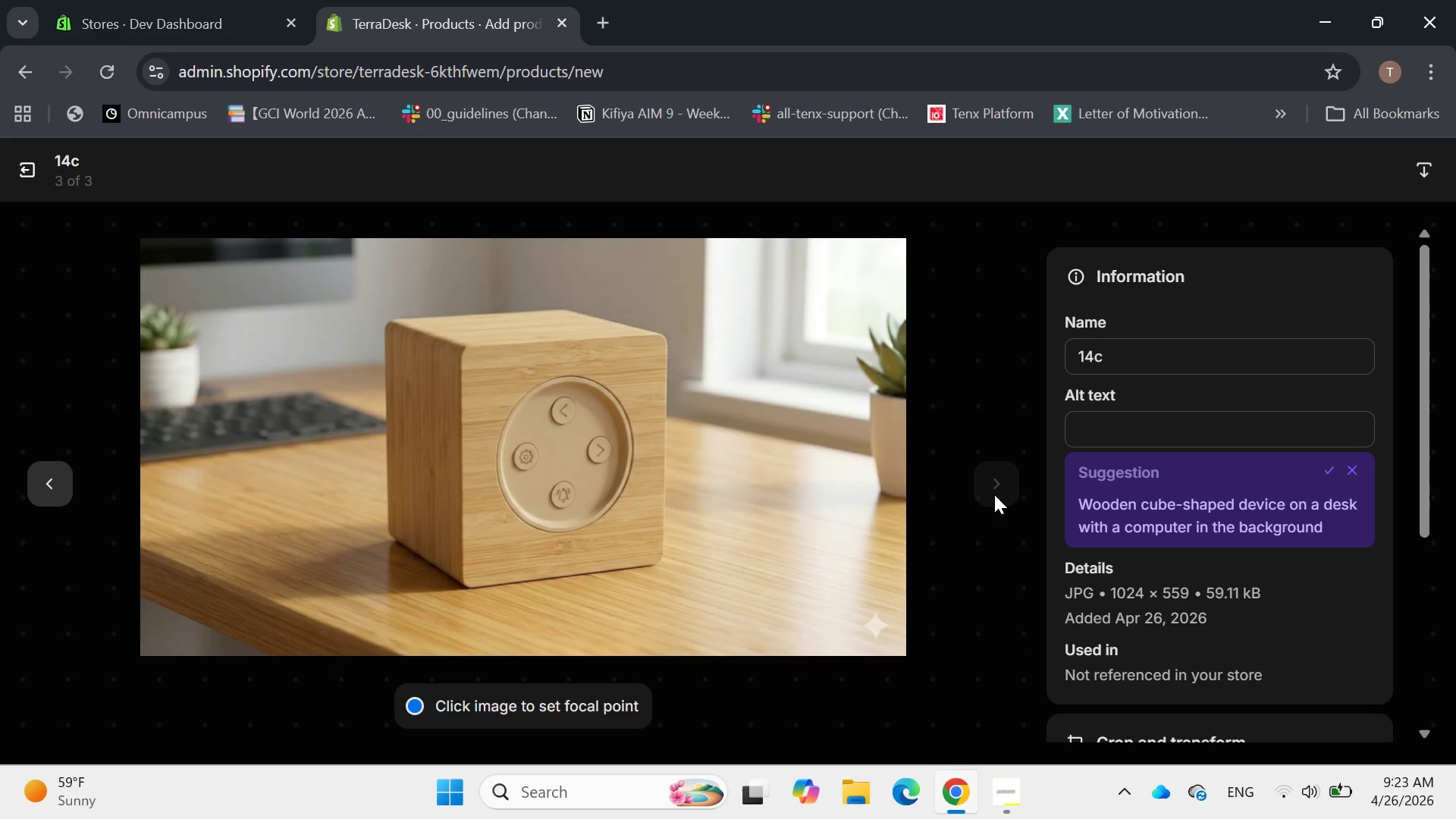 
left_click([1096, 435])
 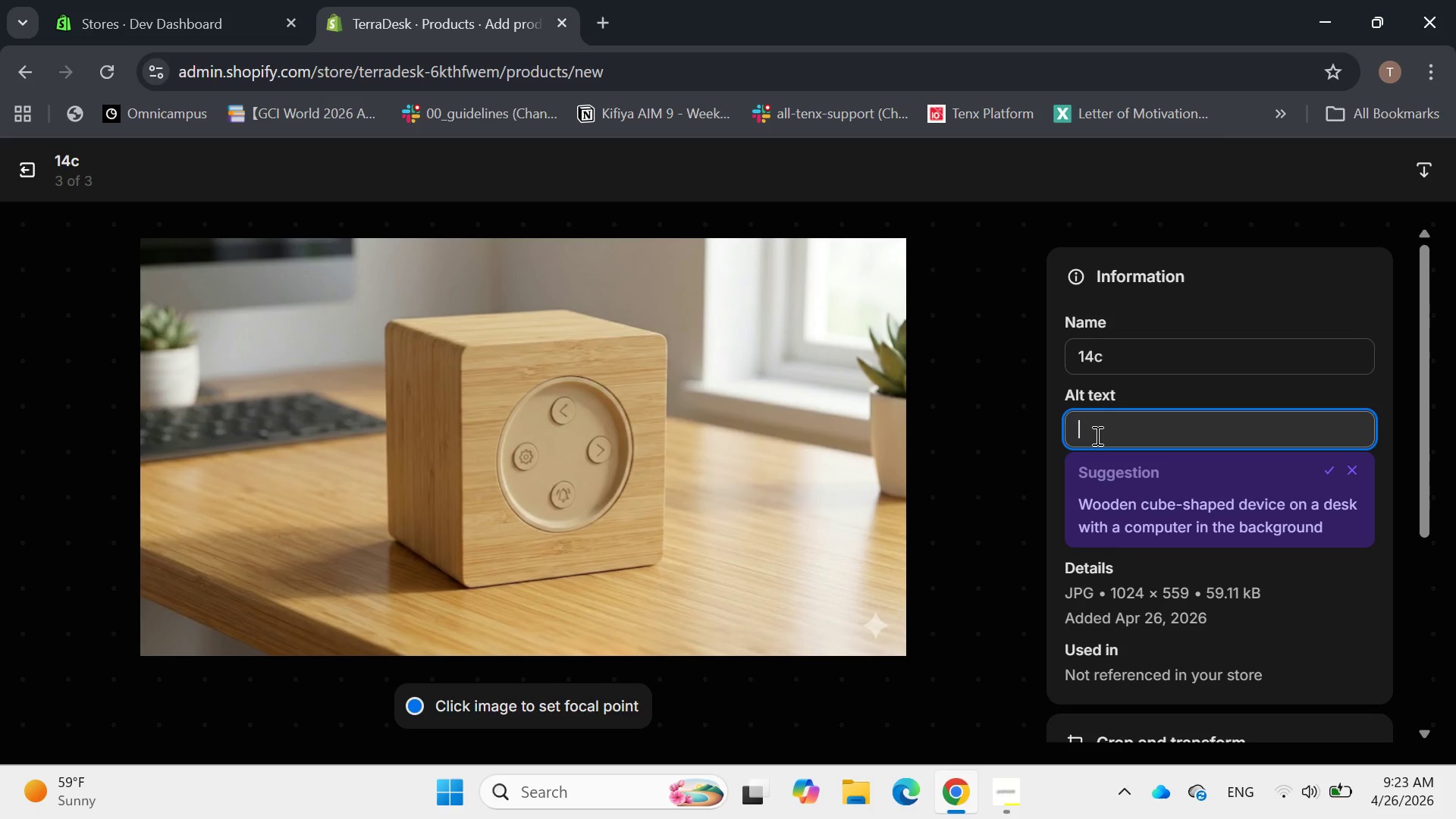 
type(The )
 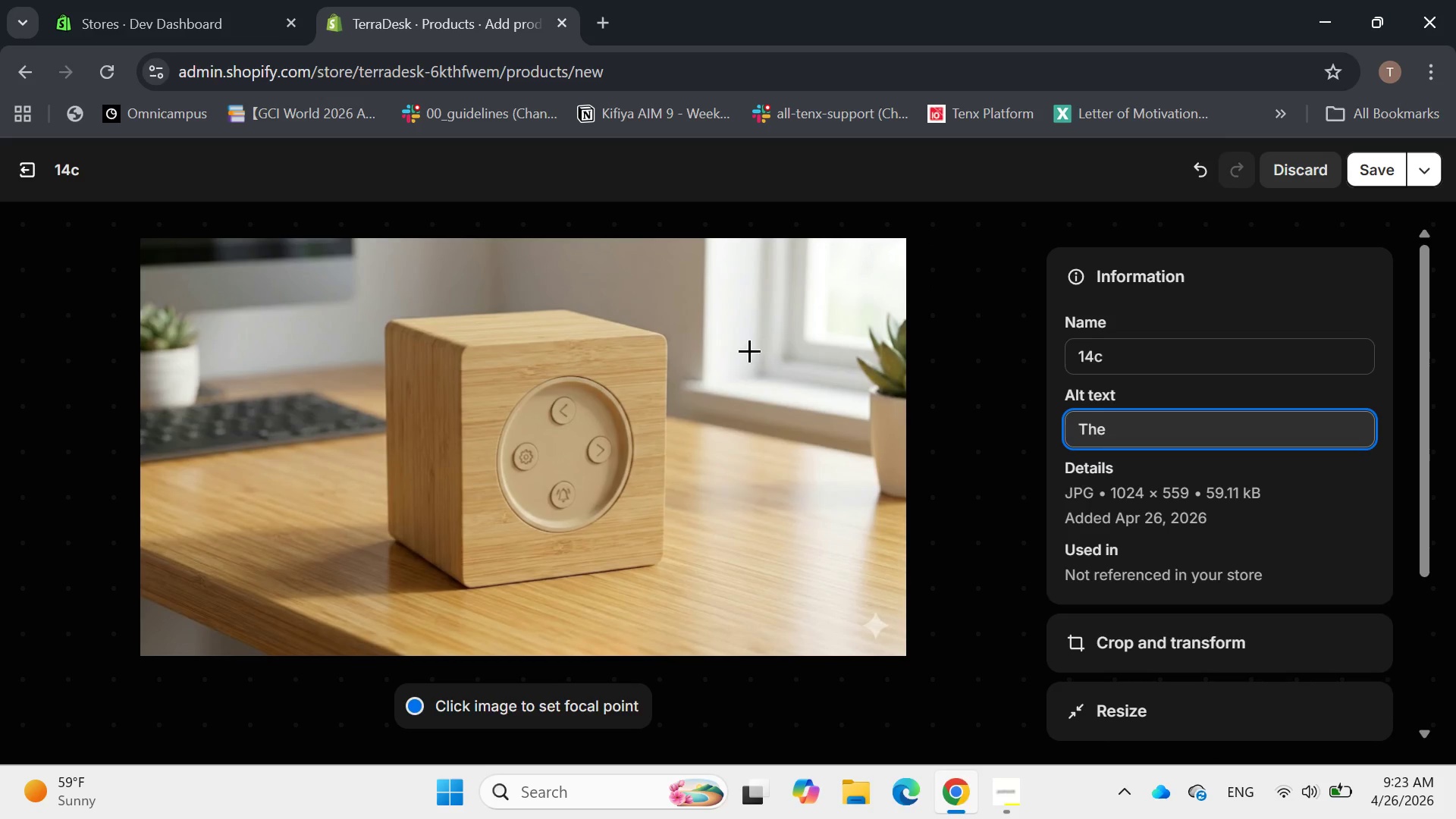 
hold_key(key=ShiftLeft, duration=0.47)
 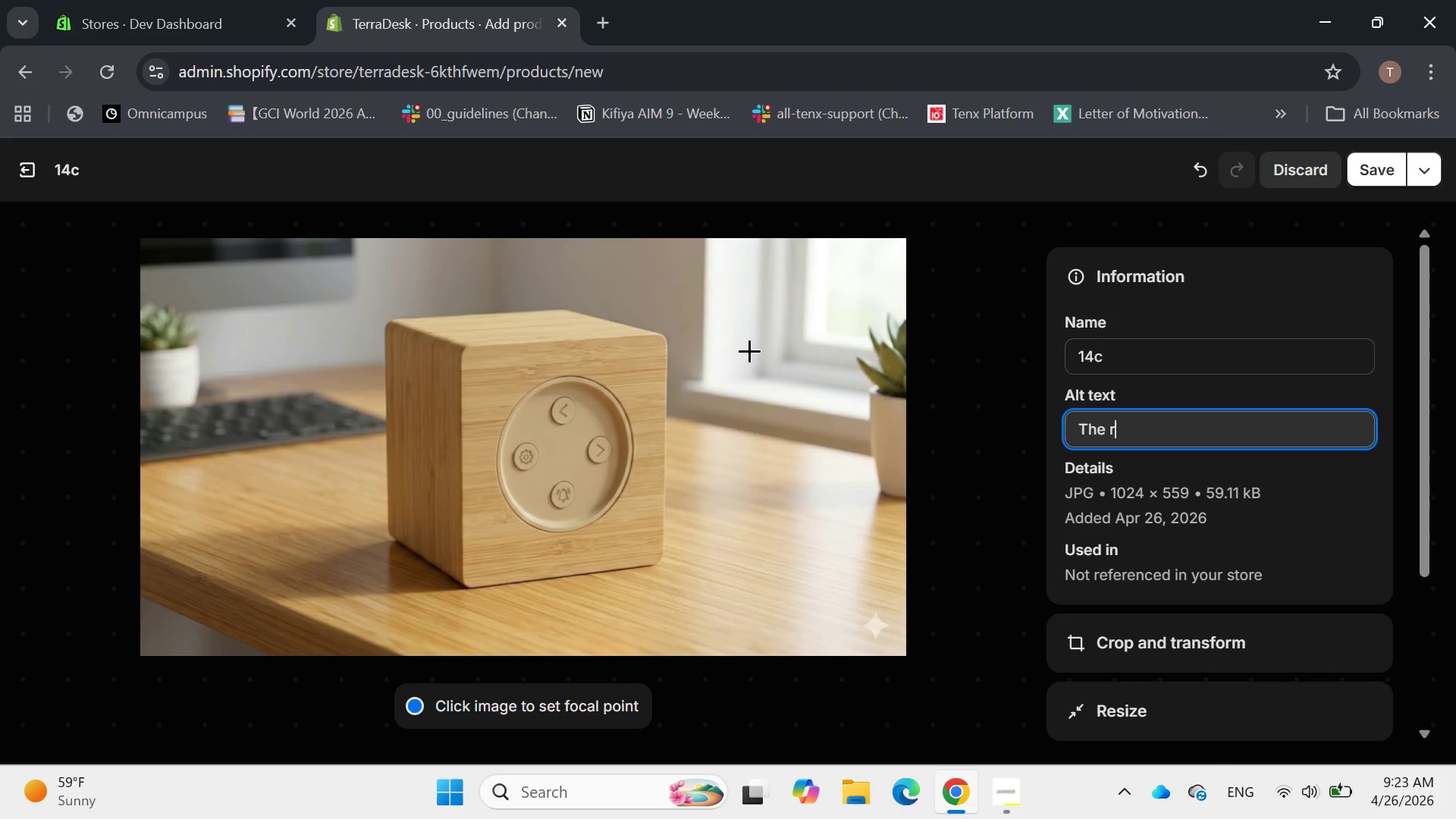 
type(rear adjustment panel of the bamboo clock )
key(Backspace)
type(, feature)
 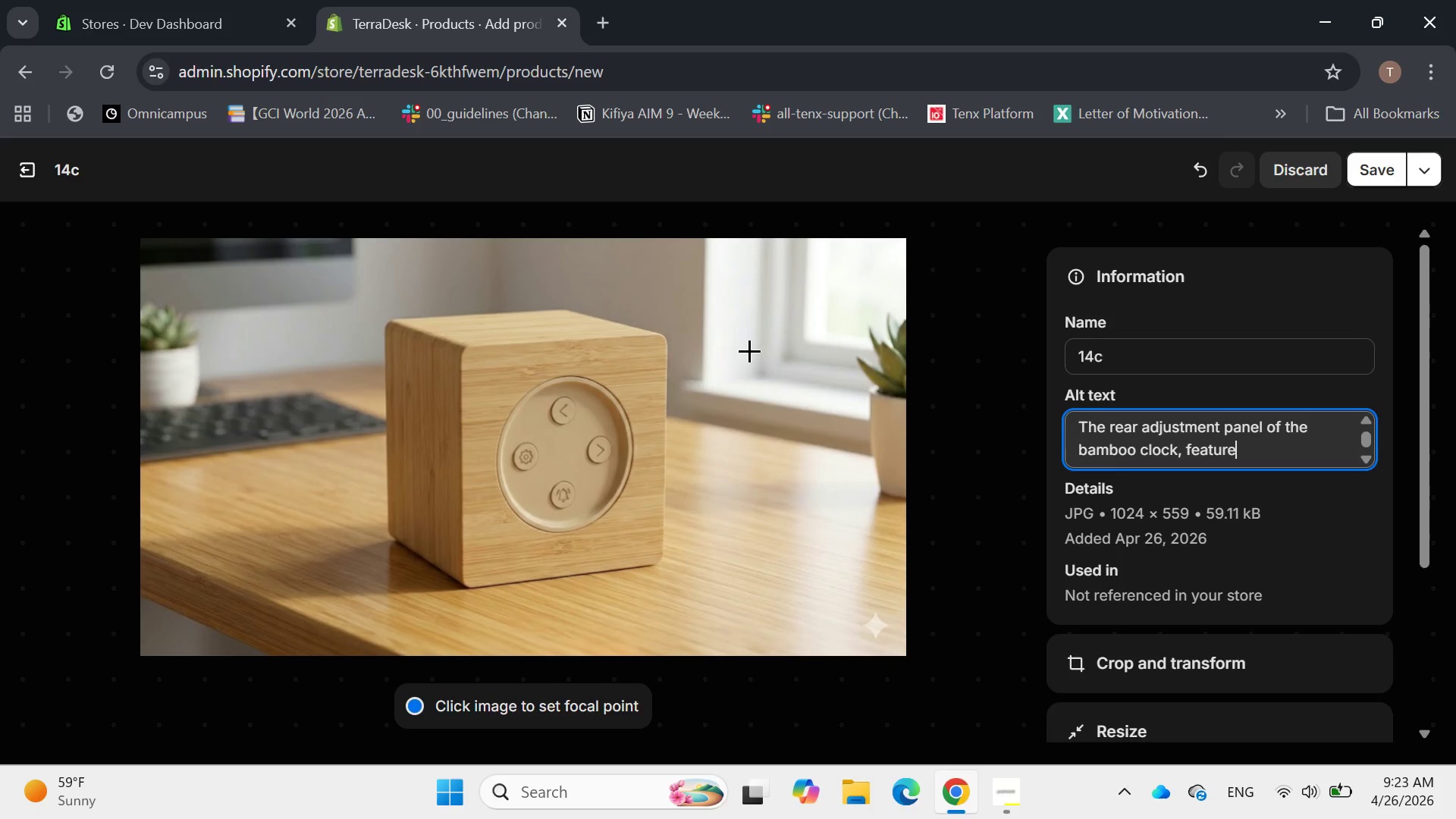 
key(Backspace)
type(ing minm)
key(Backspace)
type(imal)
 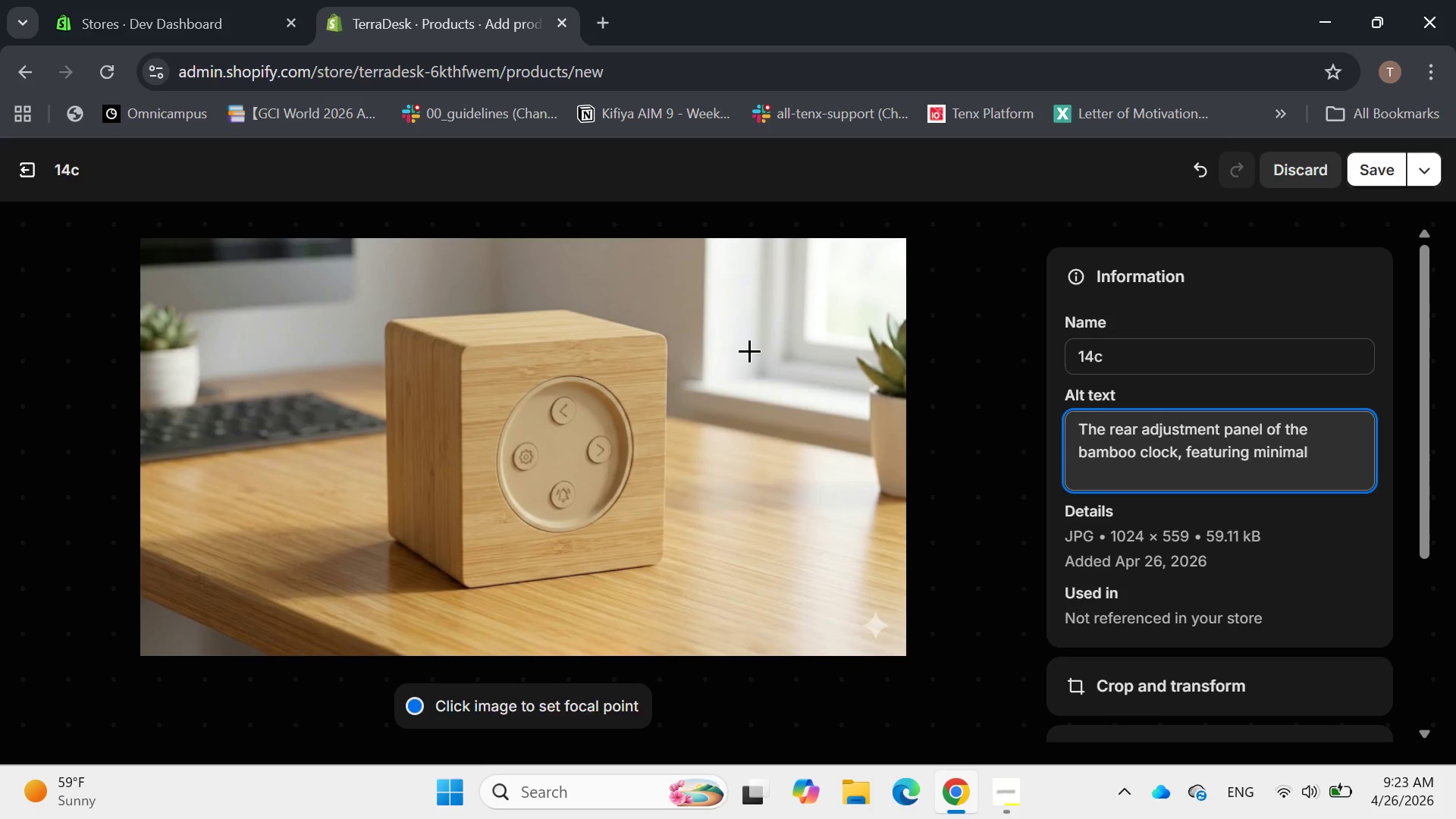 
type(ist tacl=)
key(Backspace)
key(Backspace)
 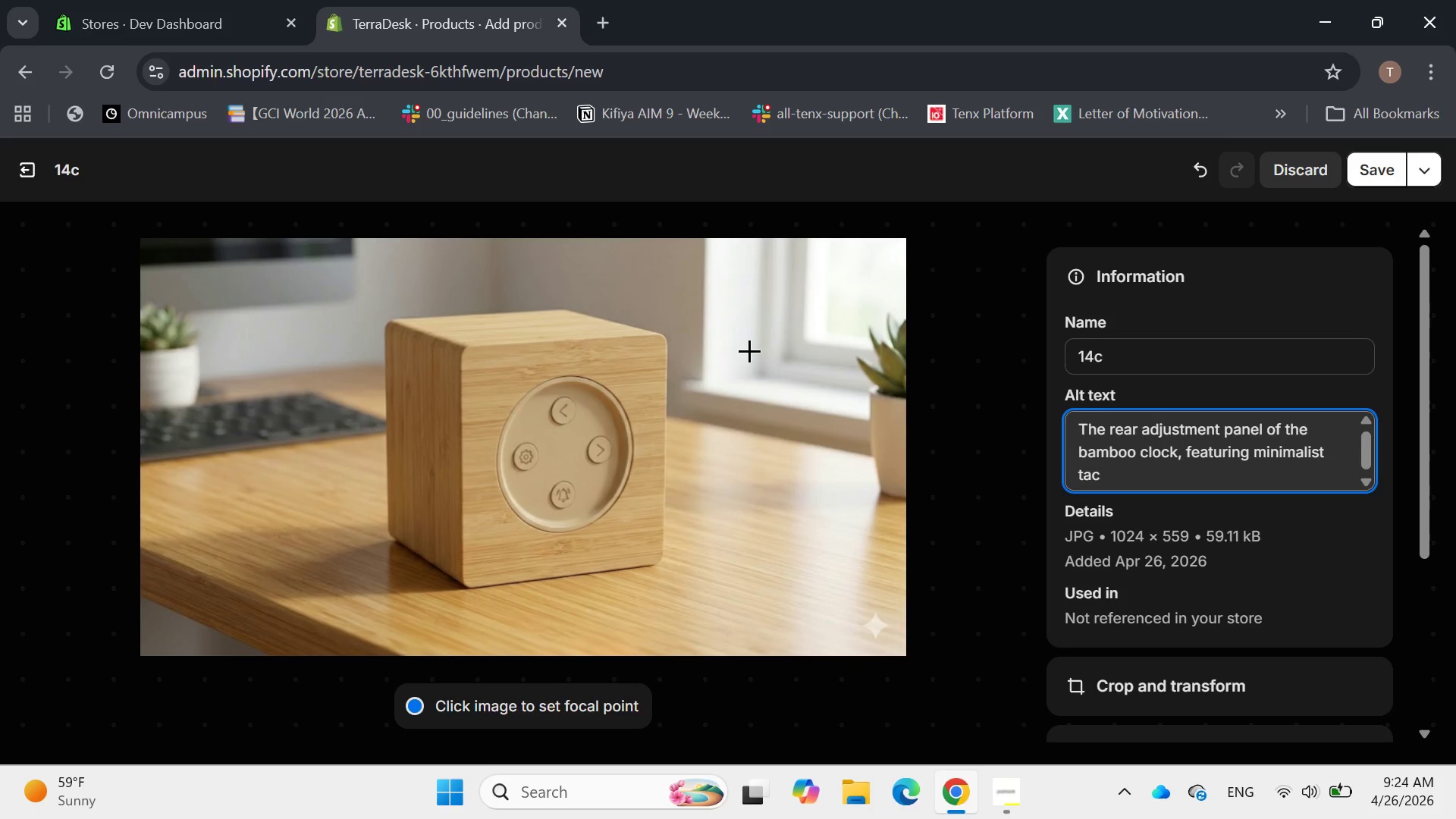 
type(tile controls.)
 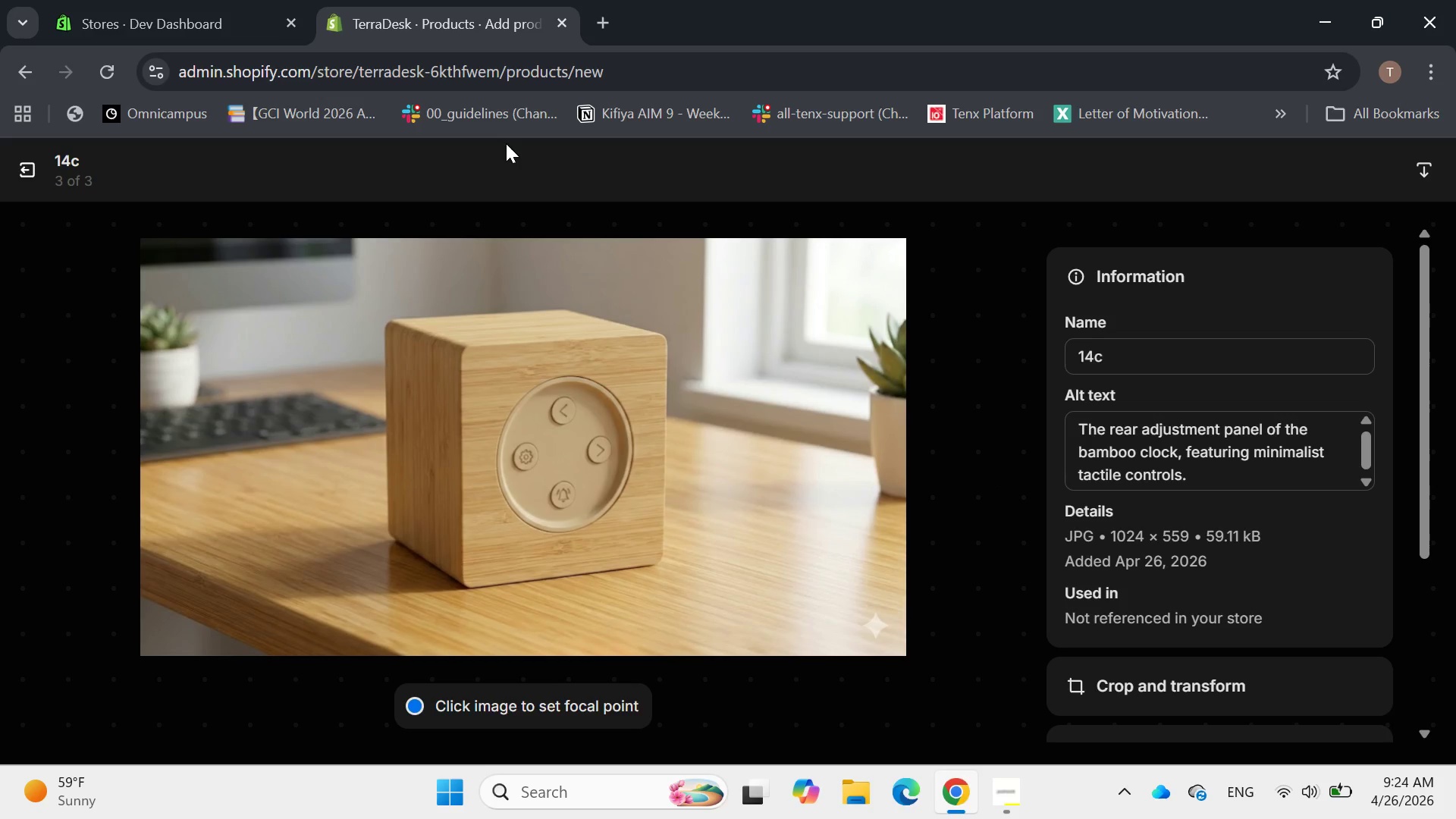 
wait(17.38)
 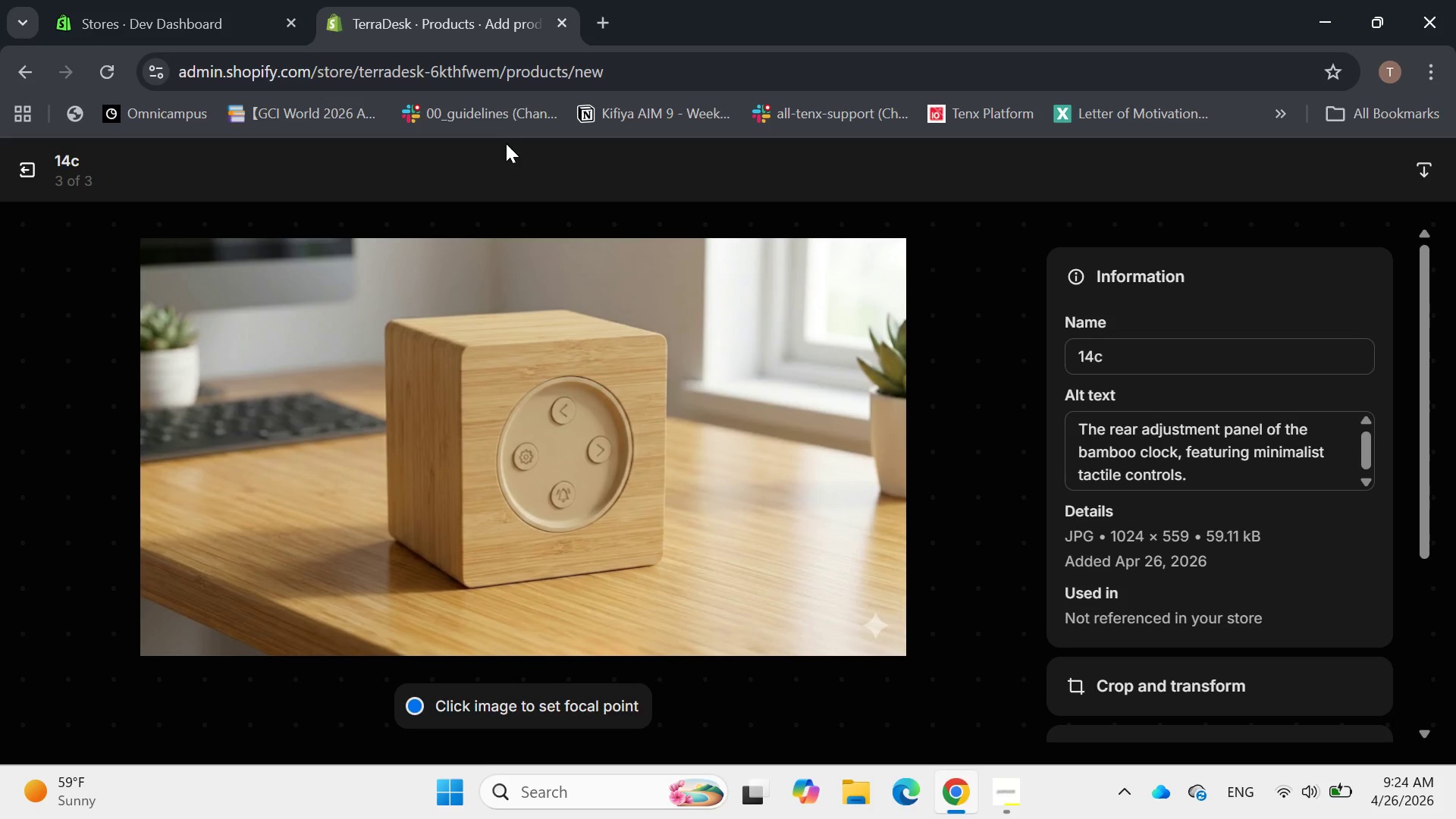 
left_click([1116, 287])
 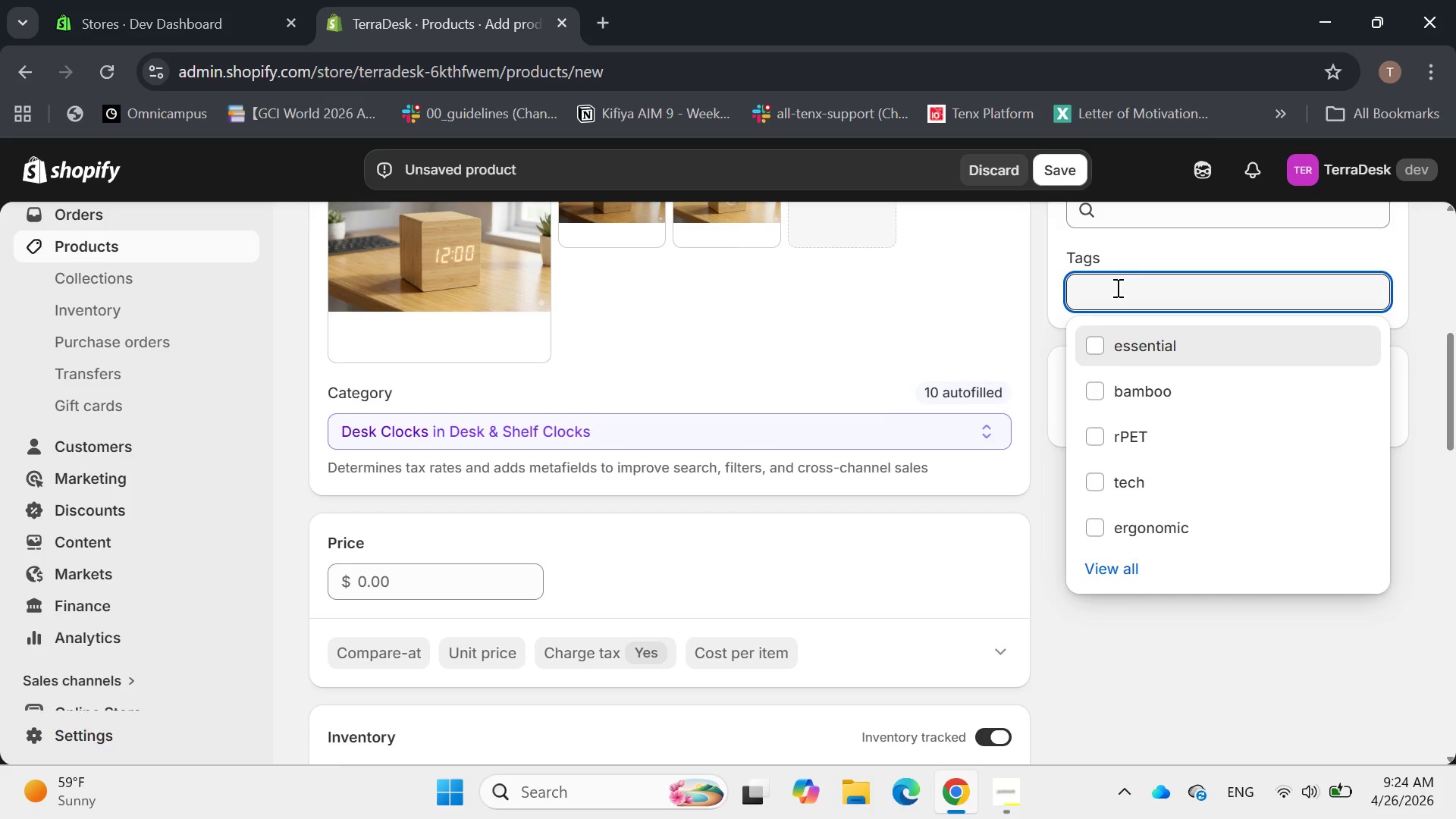 
type(tech, )
 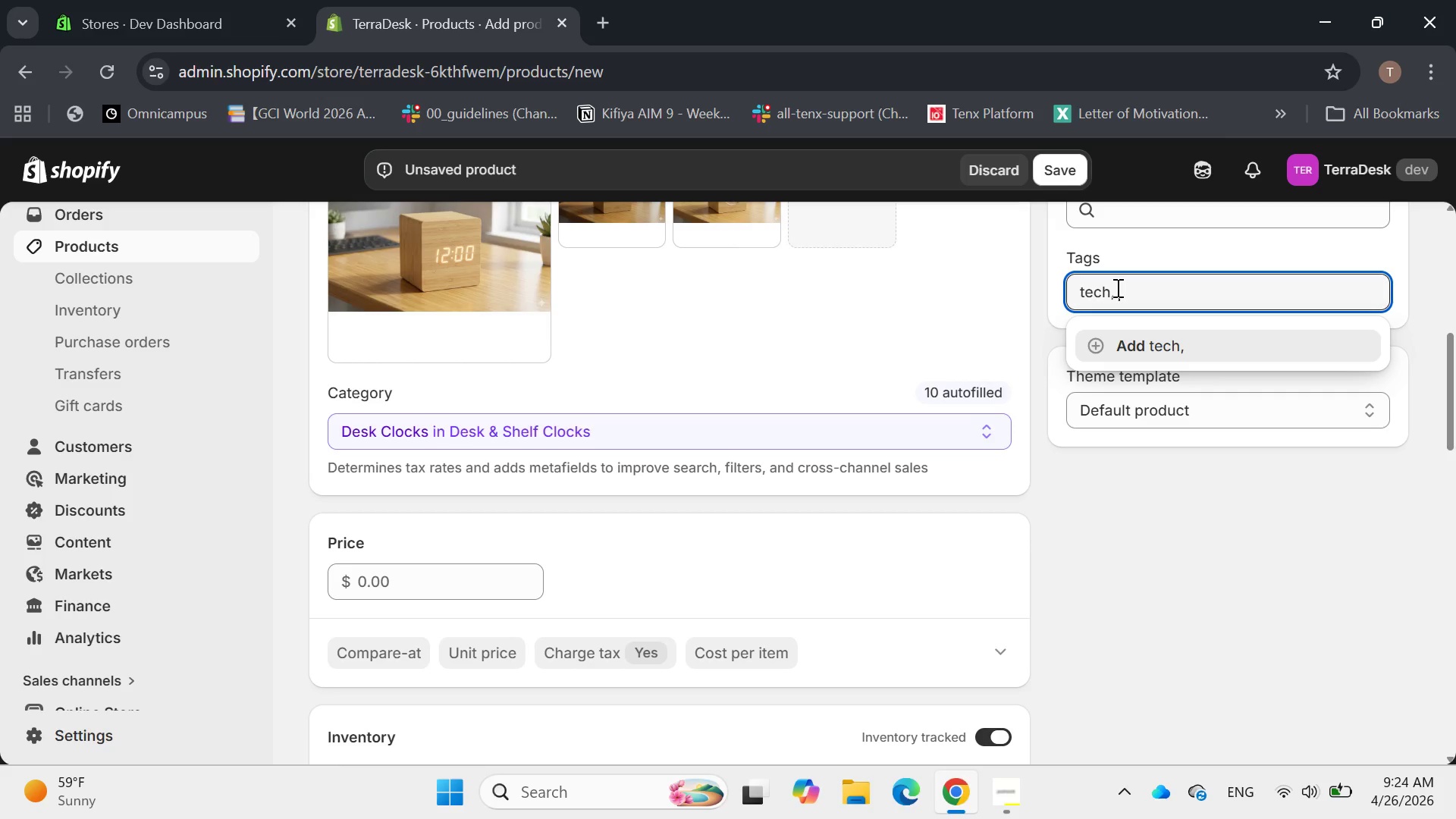 
type(bamboo, essential)
 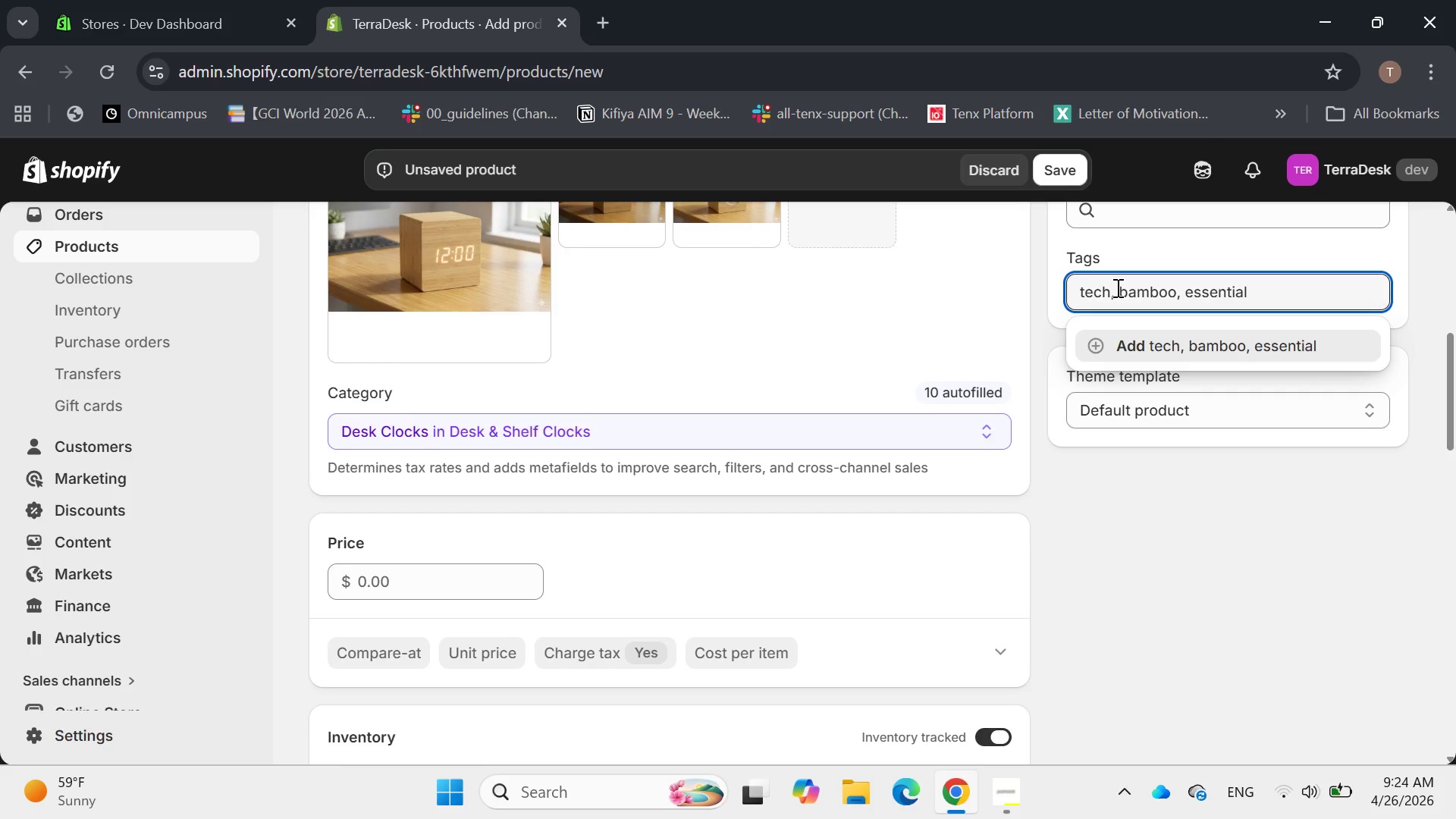 
key(Enter)
 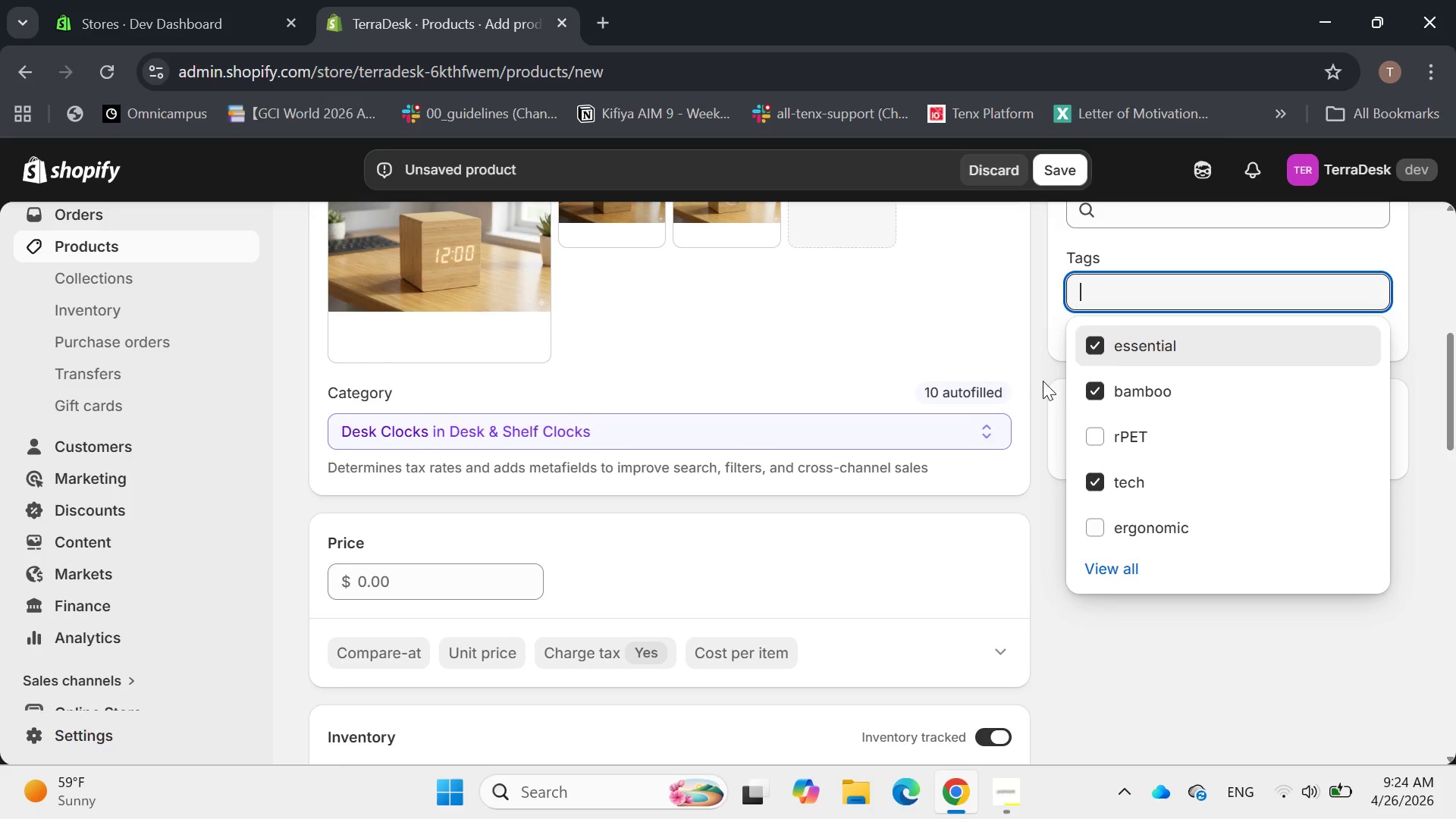 
left_click([1042, 381])
 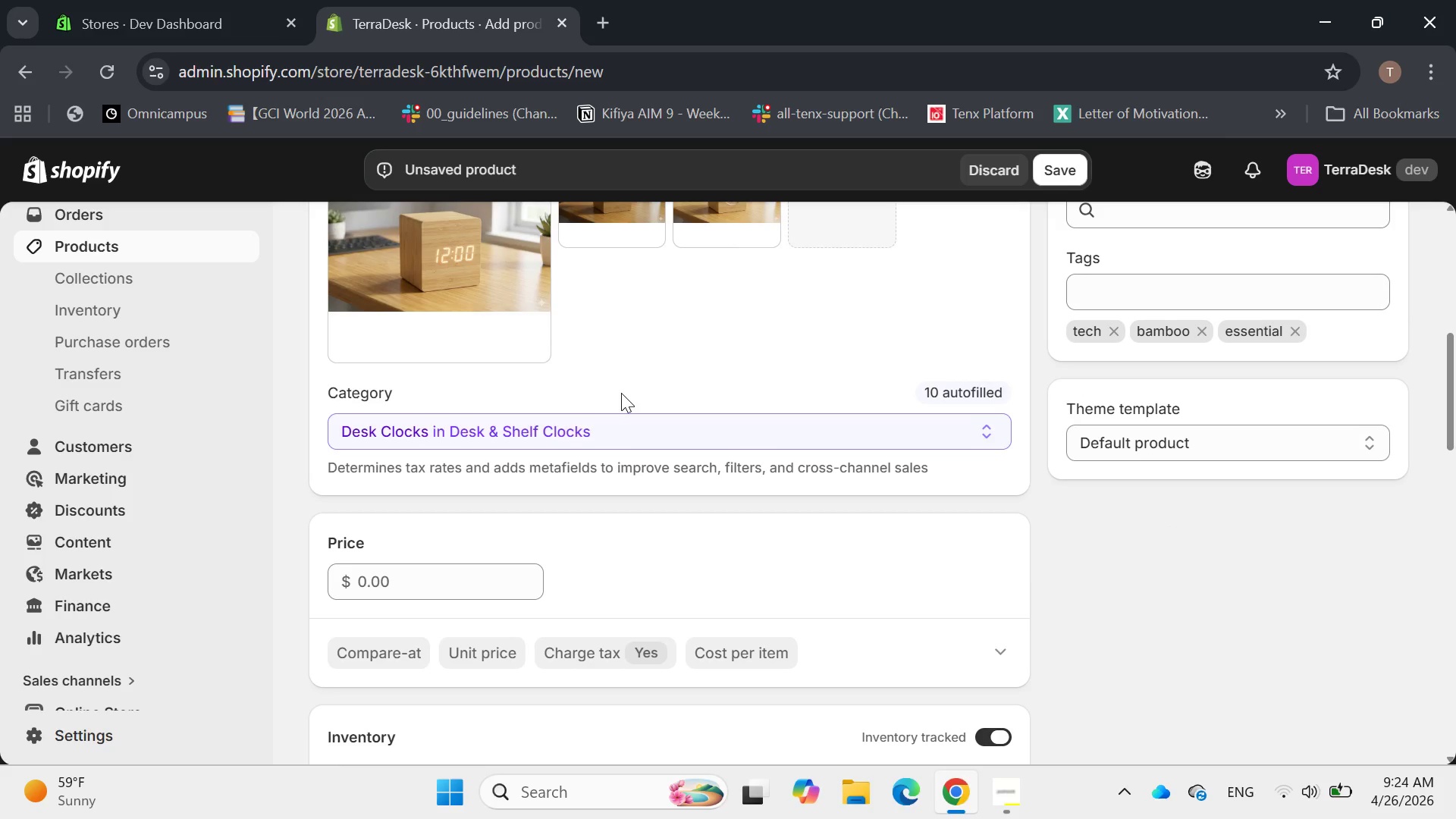 
wait(5.97)
 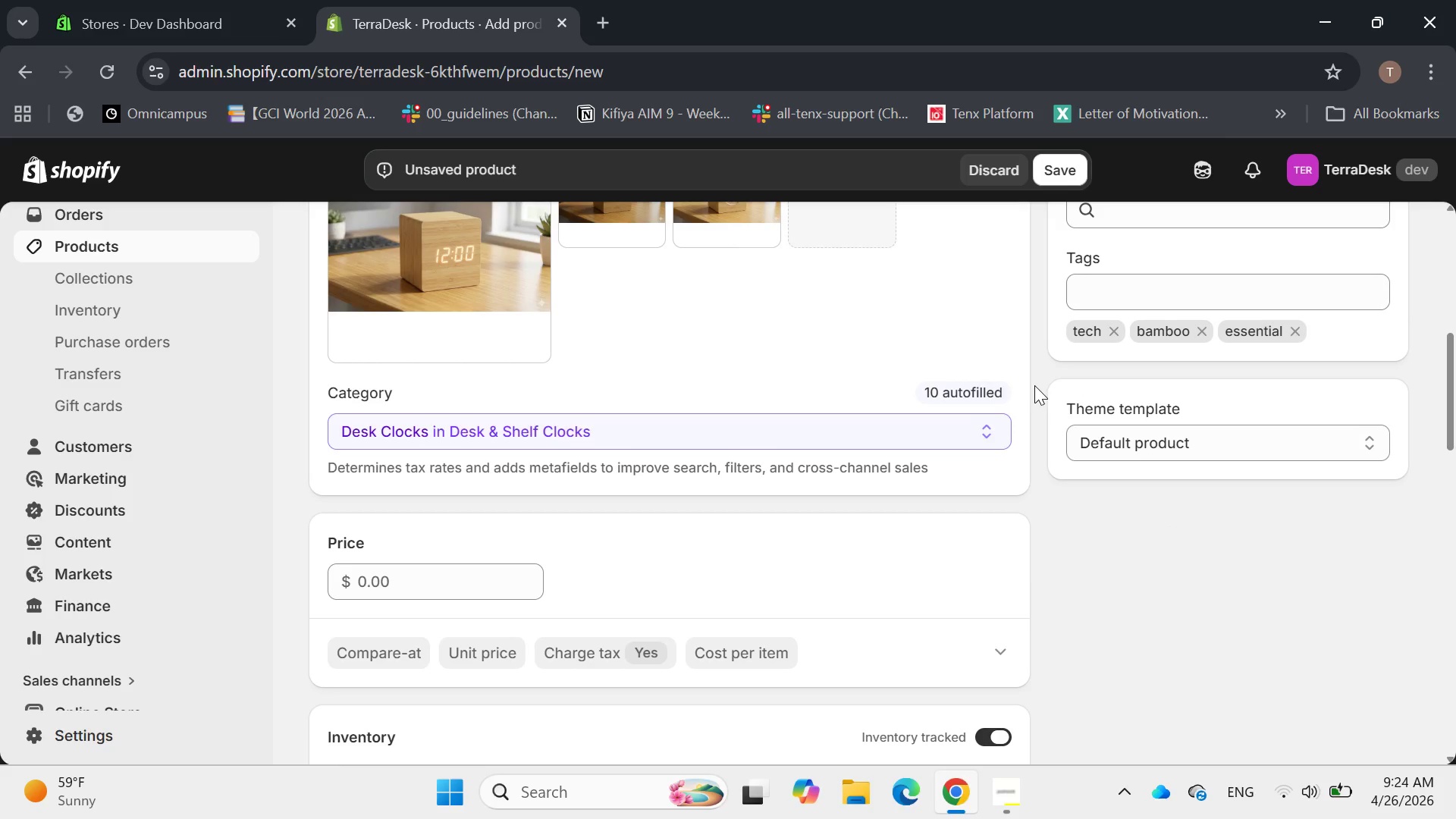 
scroll: coordinate [623, 391], scroll_direction: down, amount: 9.0
 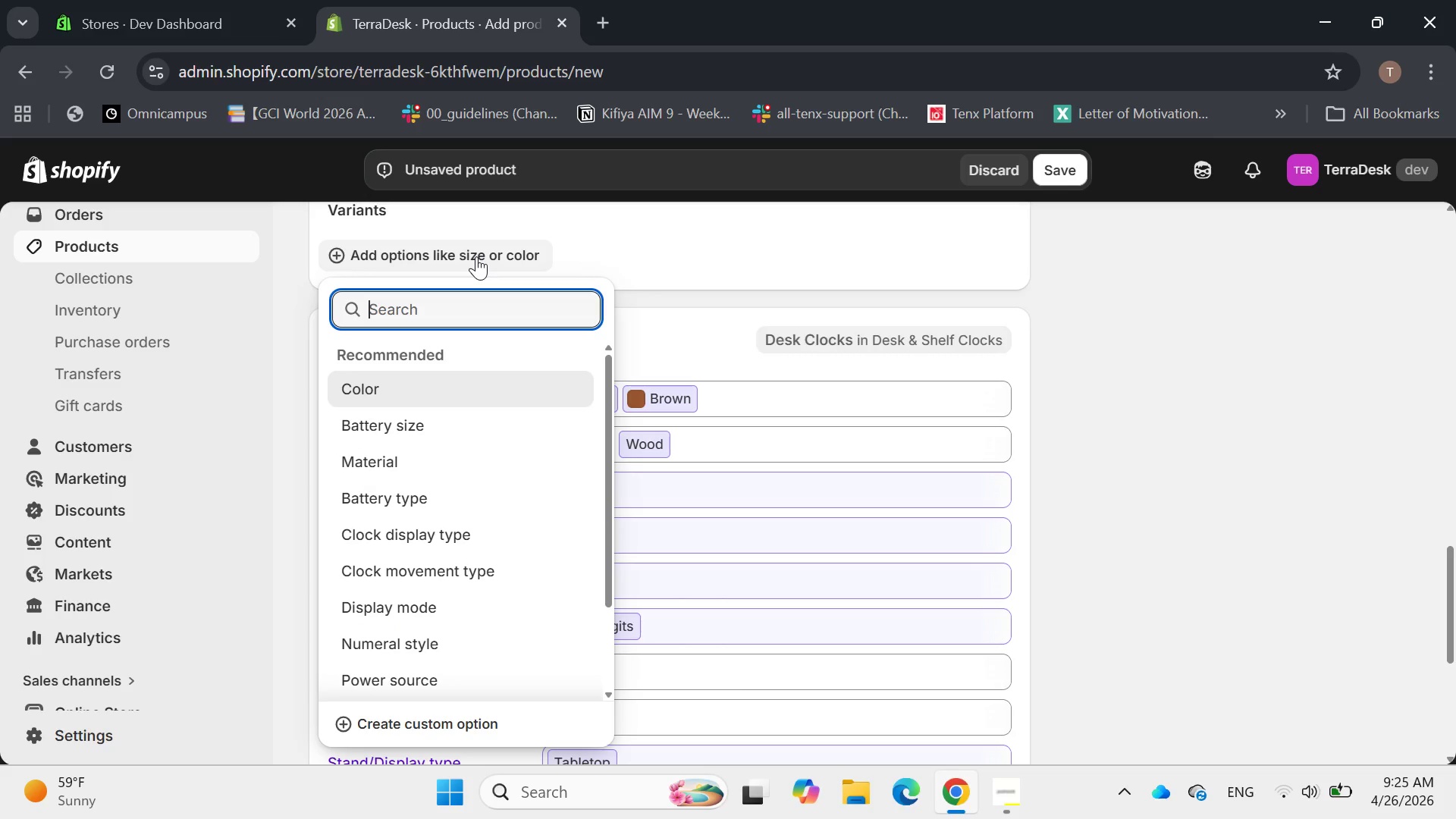 
wait(5.92)
 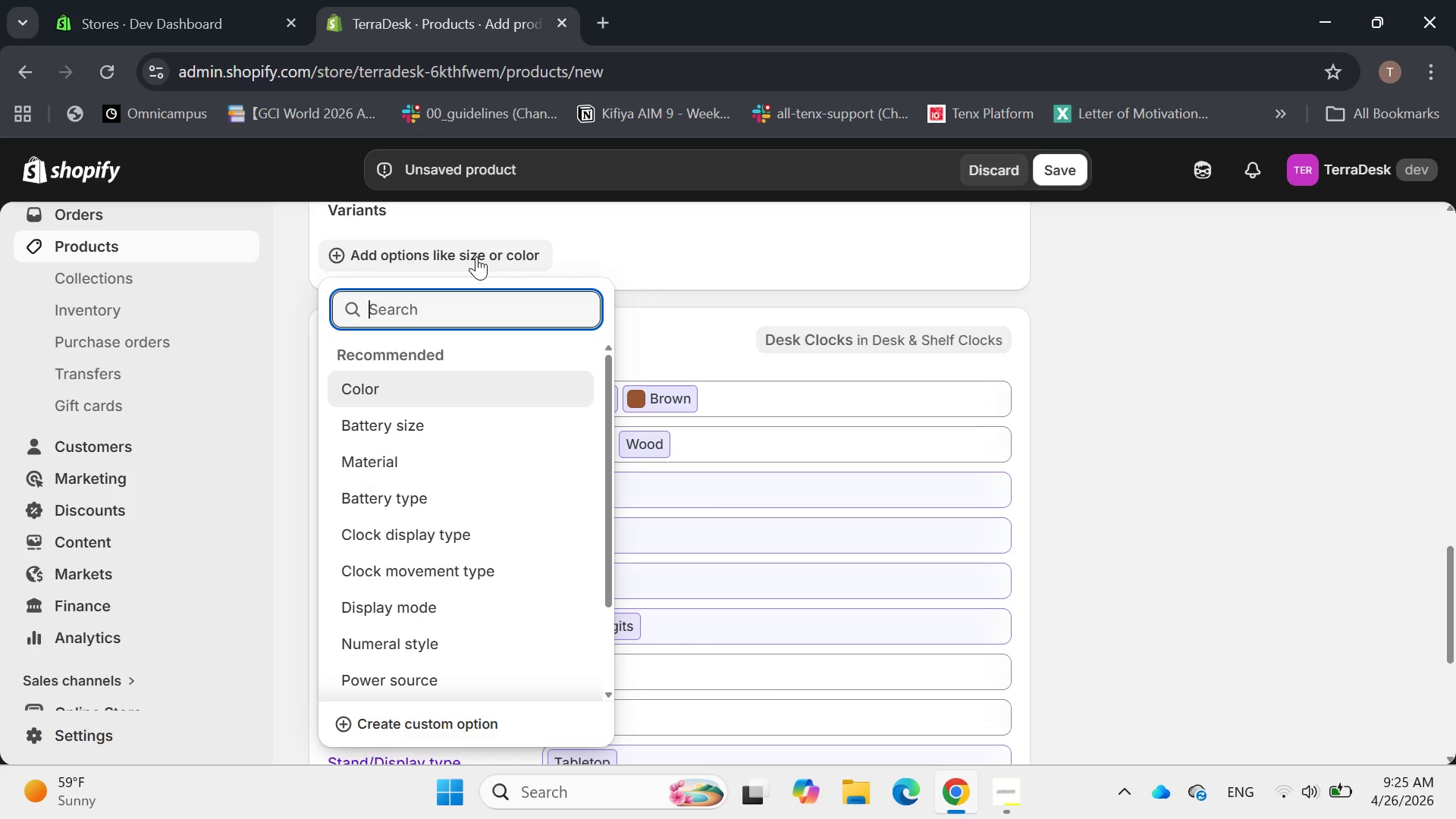 
type(Led)
key(Backspace)
key(Backspace)
type(ED Light)
 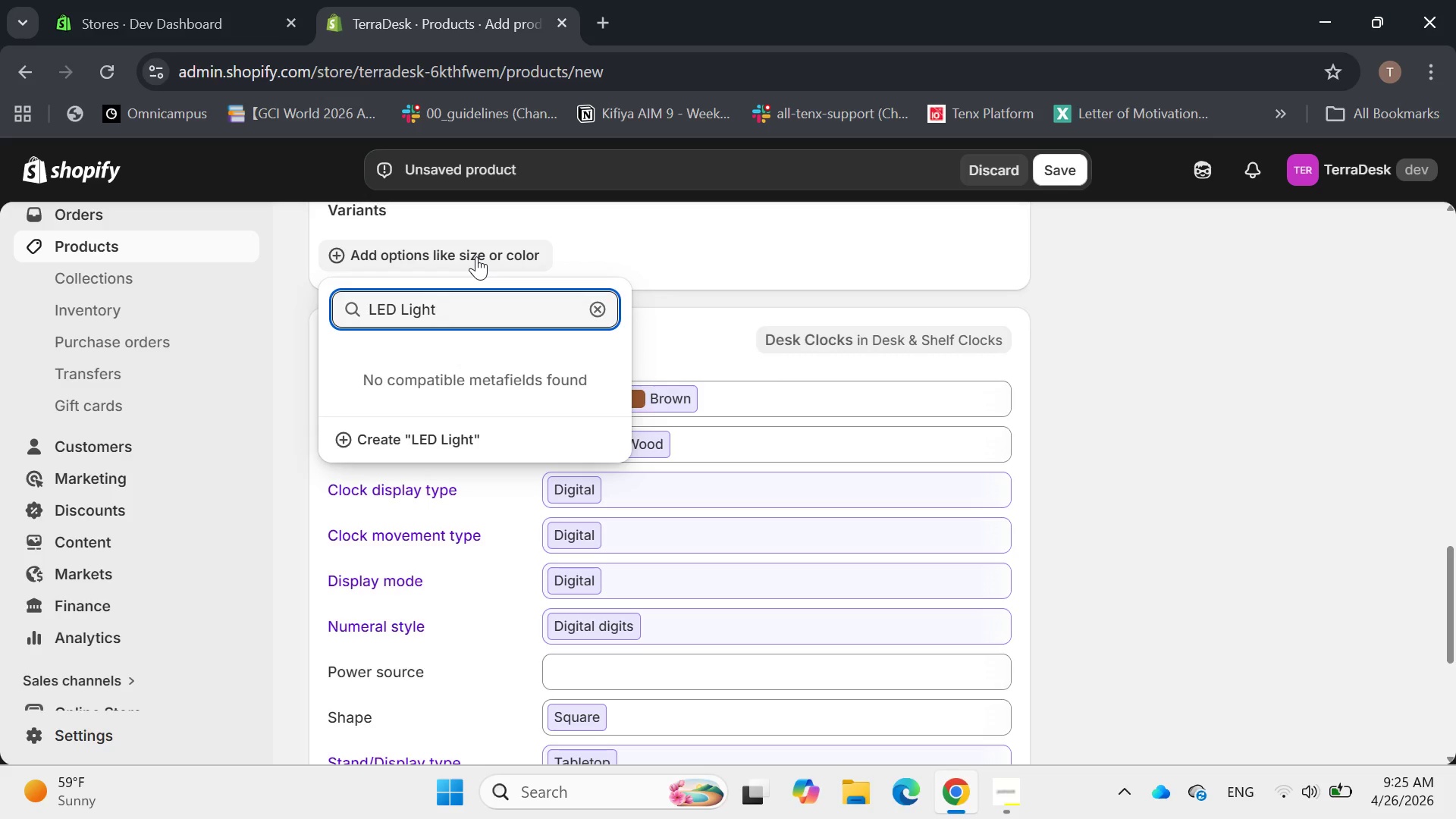 
key(Enter)
 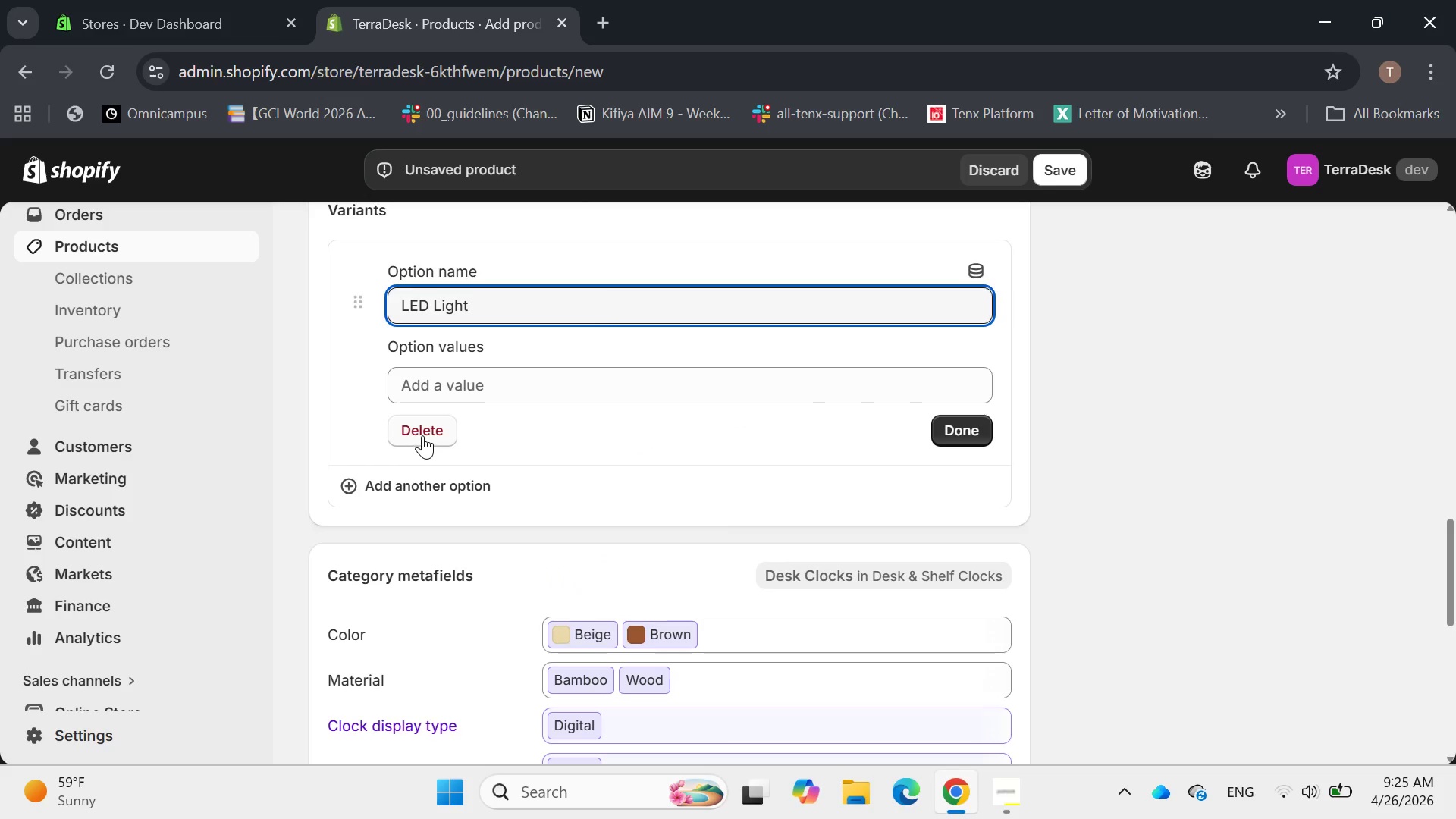 
left_click([473, 381])
 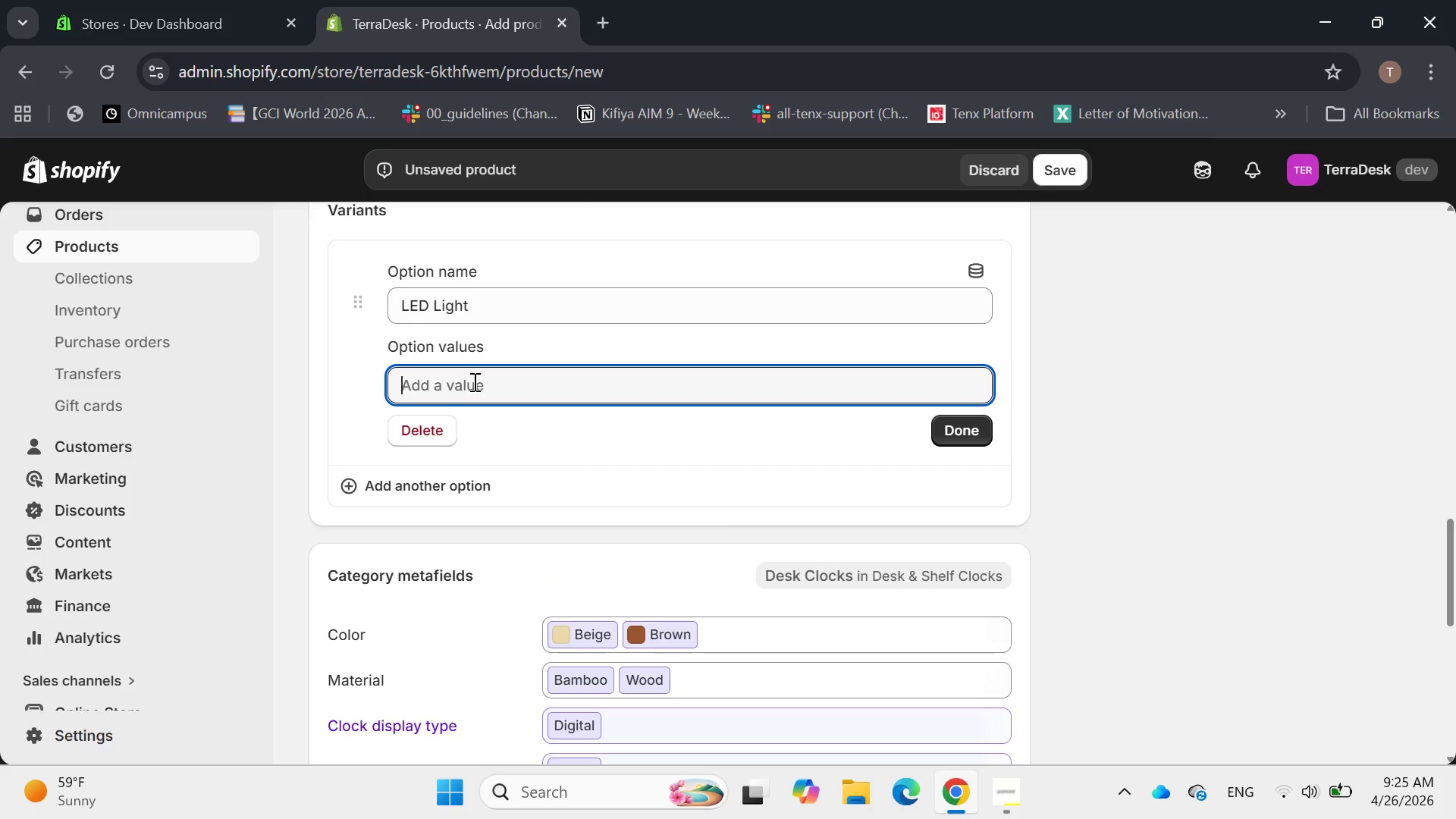 
type(Arch)
key(Backspace)
 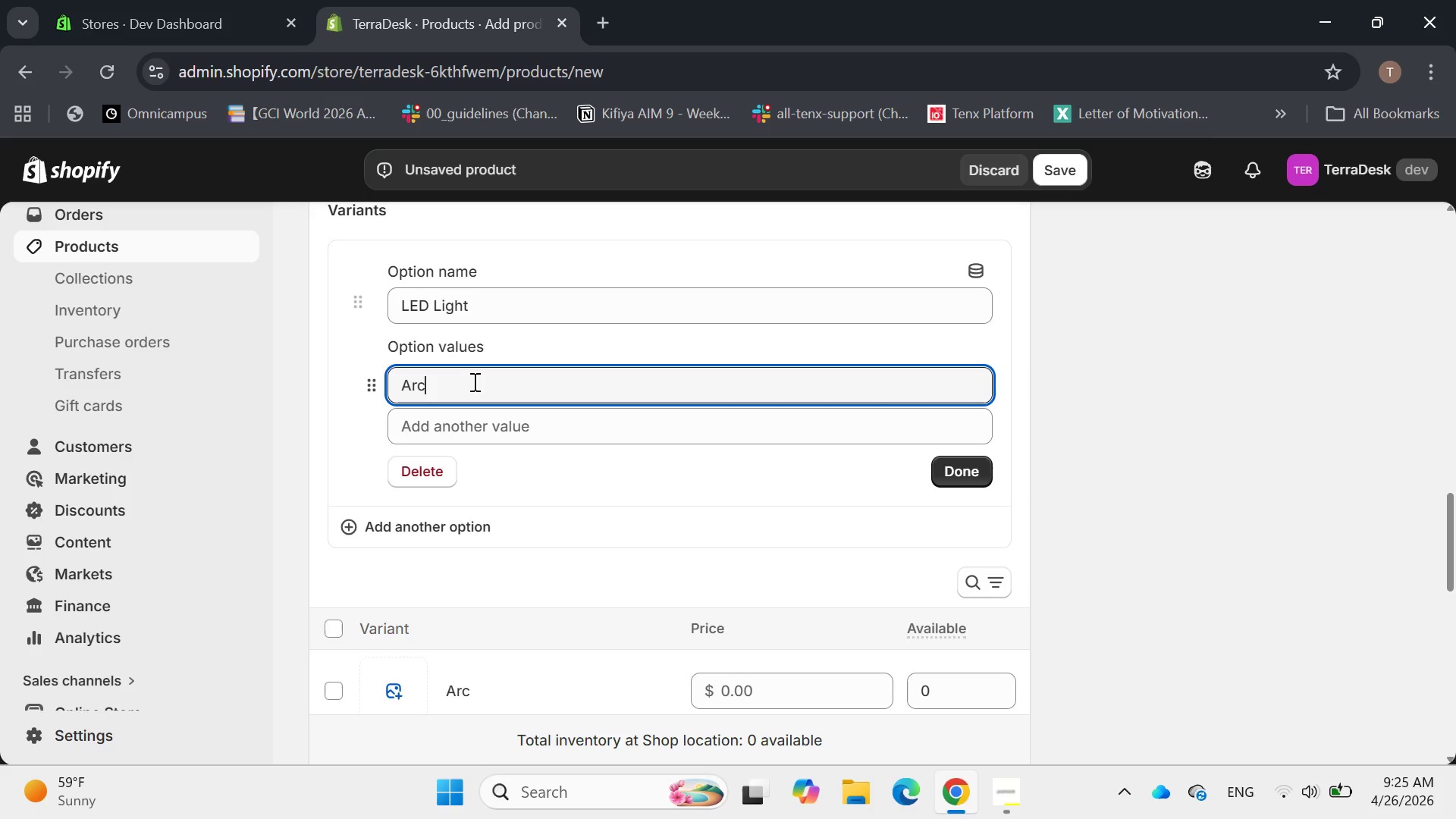 
type(tic LED)
 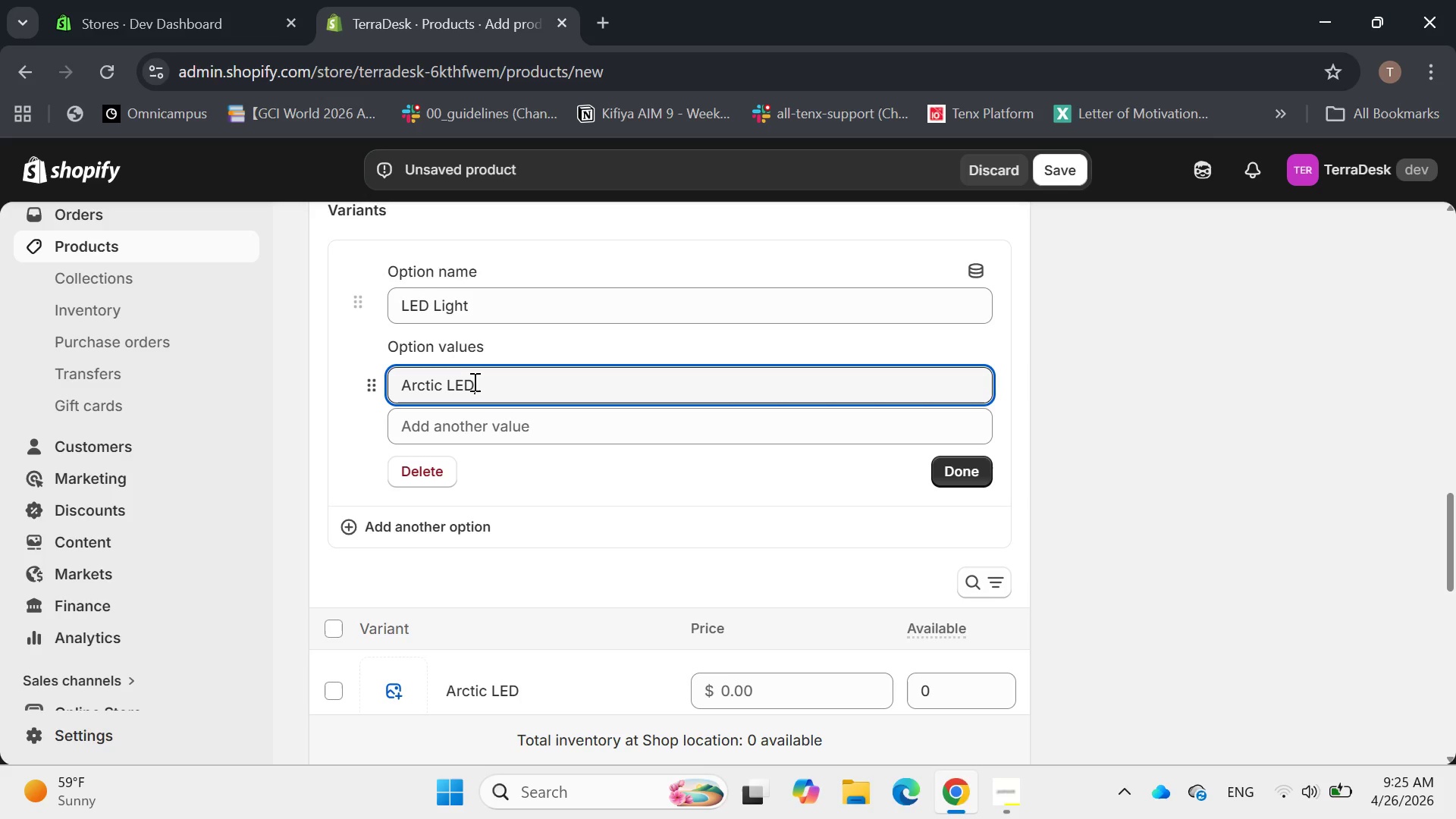 
key(ArrowLeft)
 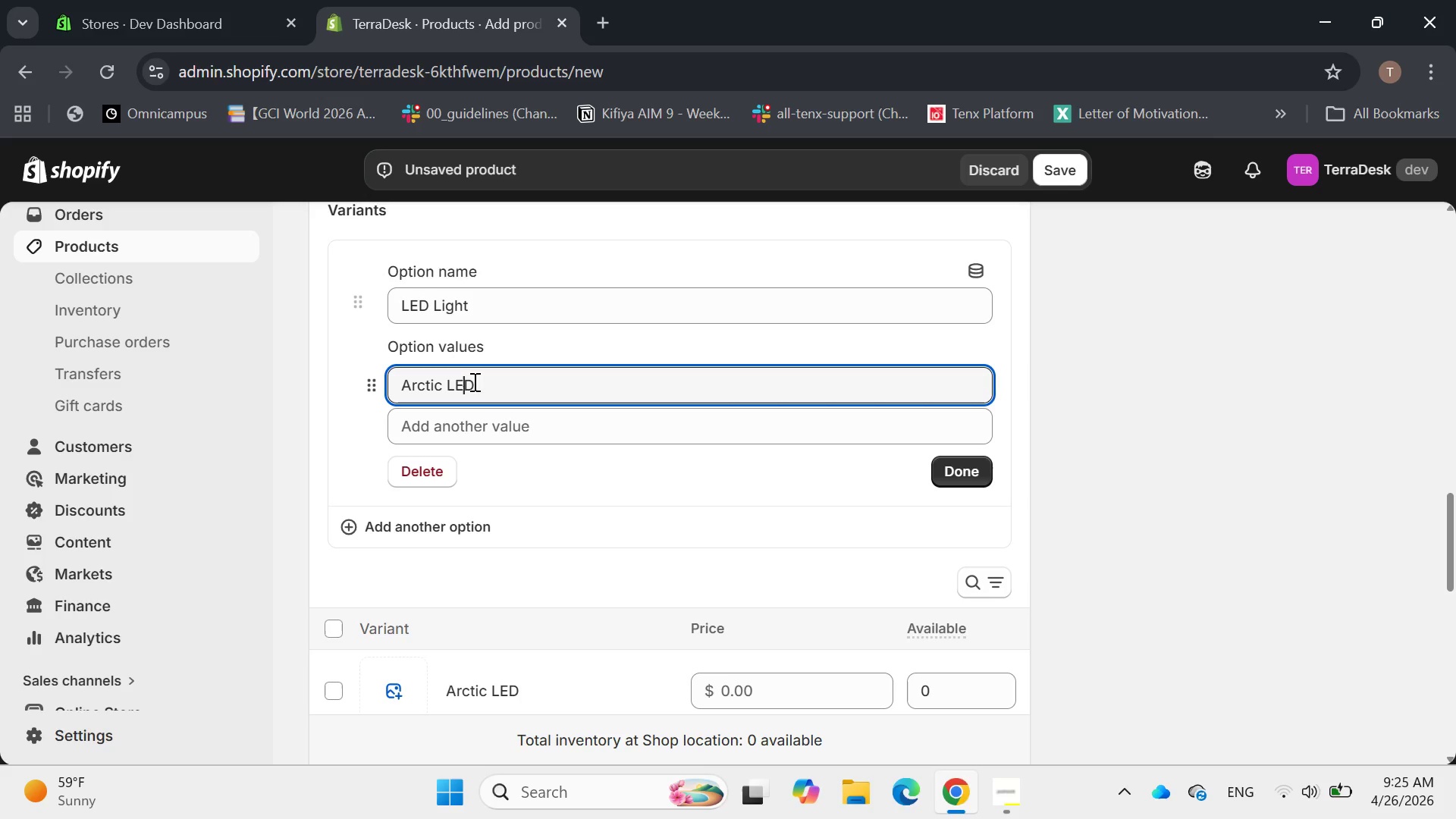 
key(ArrowLeft)
 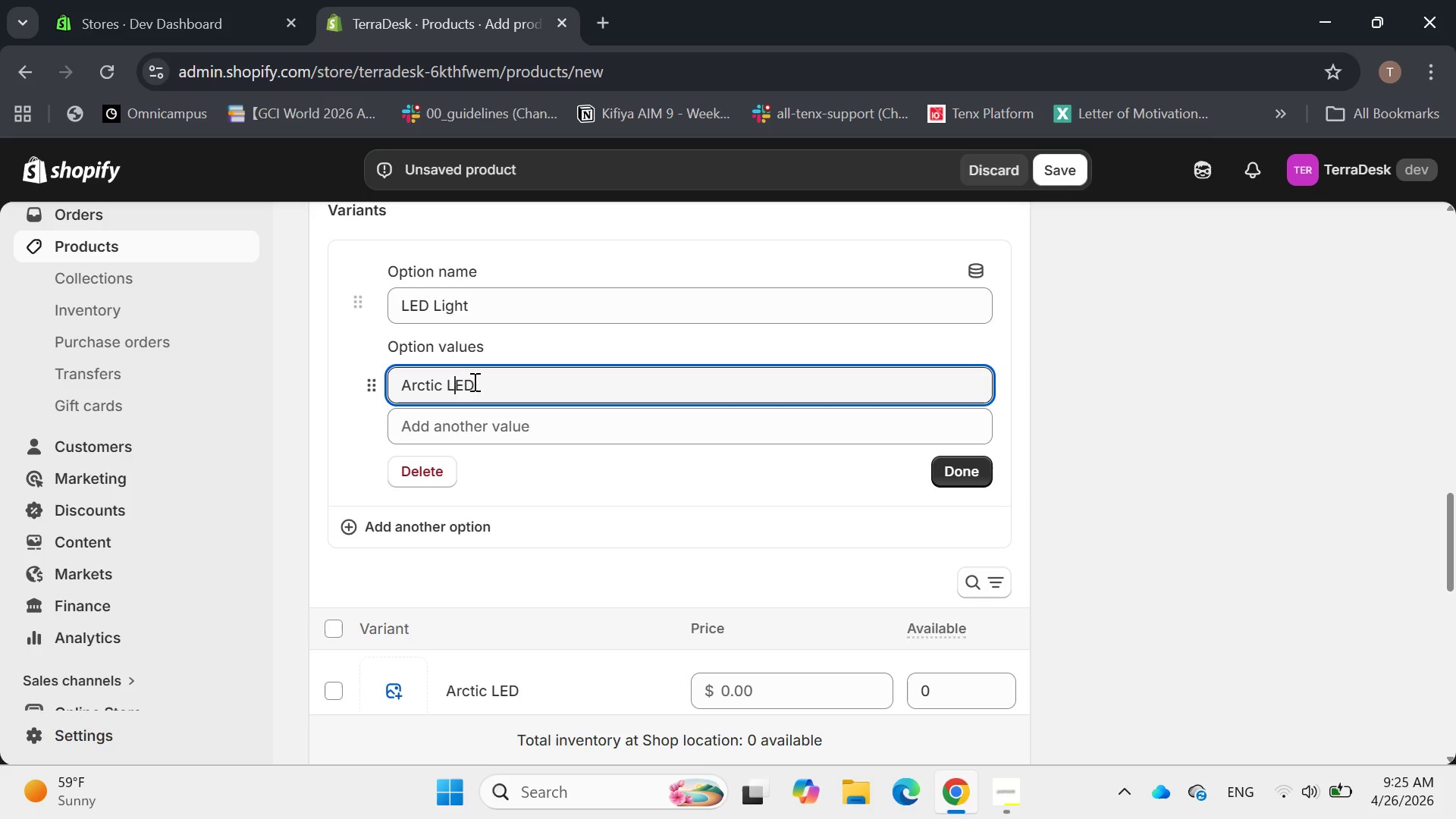 
key(ArrowLeft)
 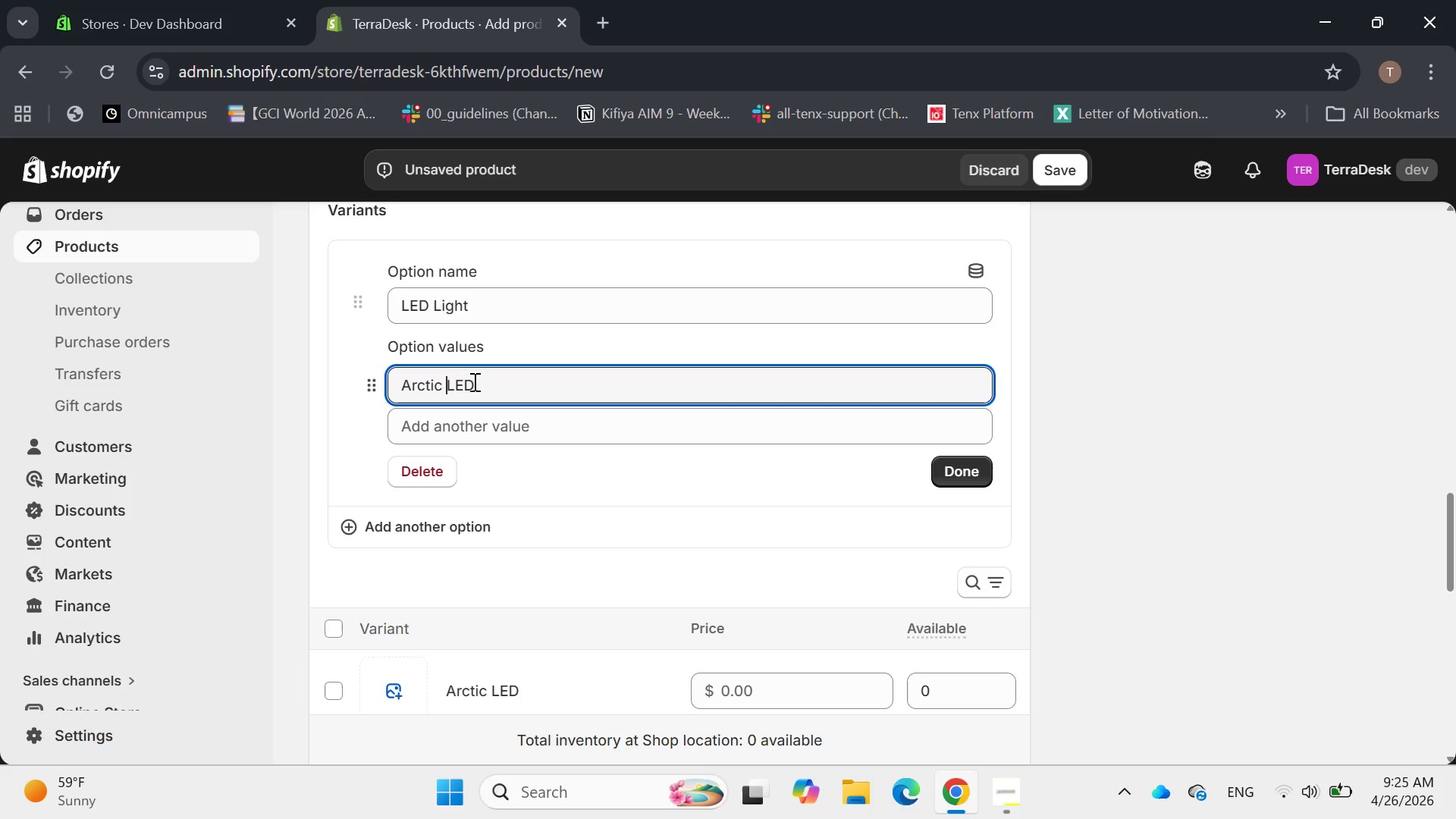 
type(White )
 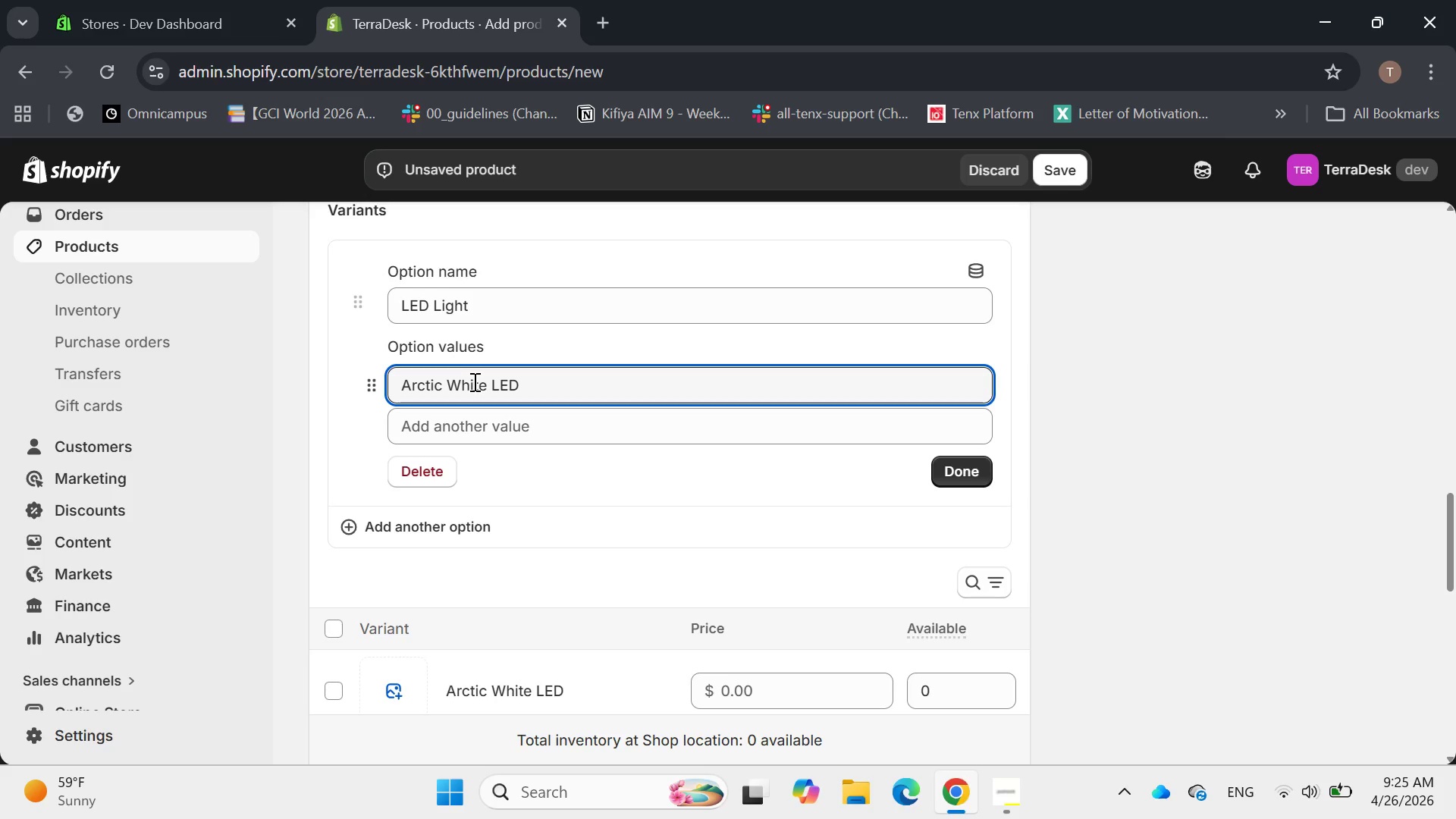 
key(Enter)
 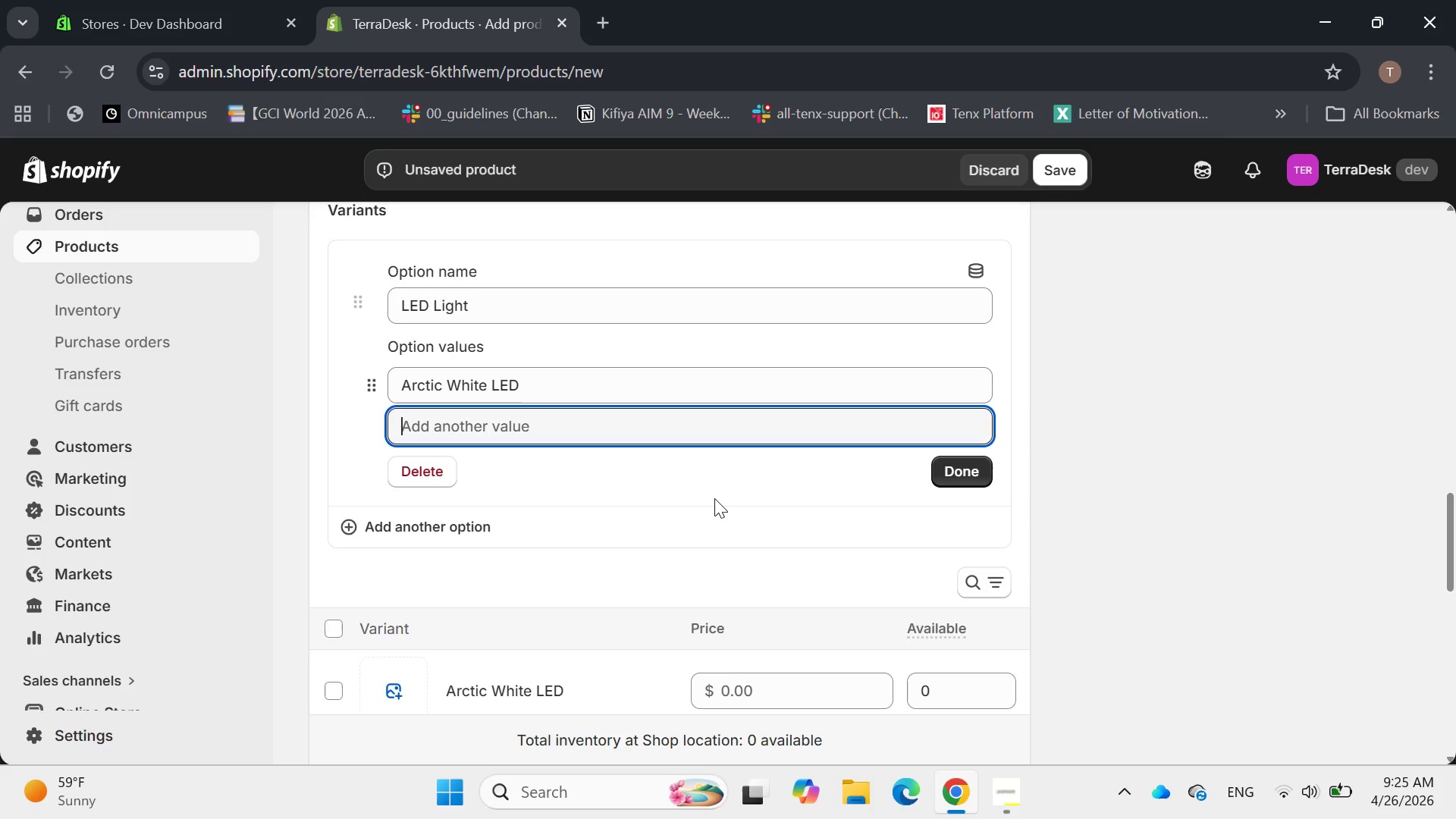 
type(Warn)
key(Backspace)
type(m Amber LED)
 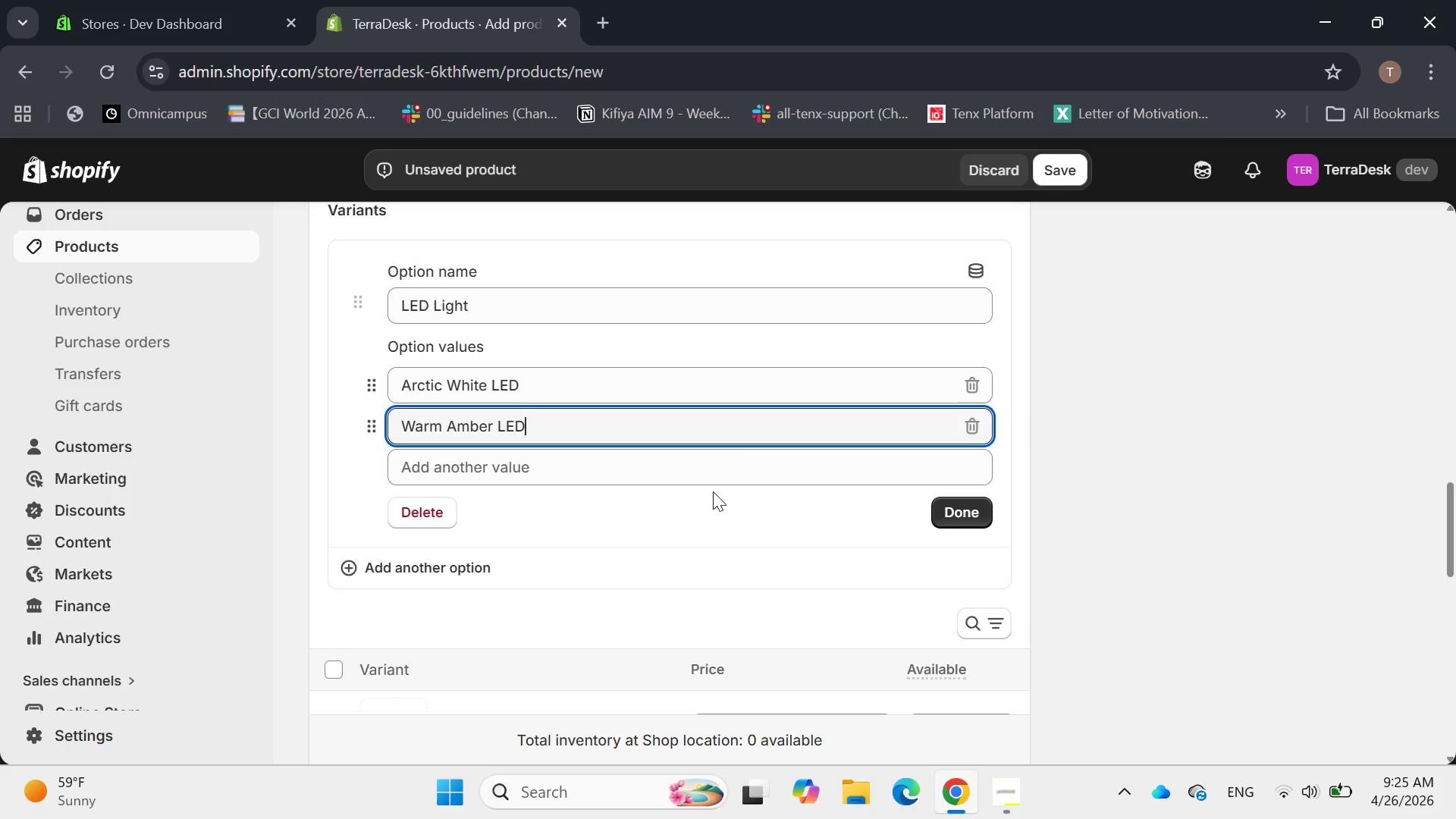 
wait(7.16)
 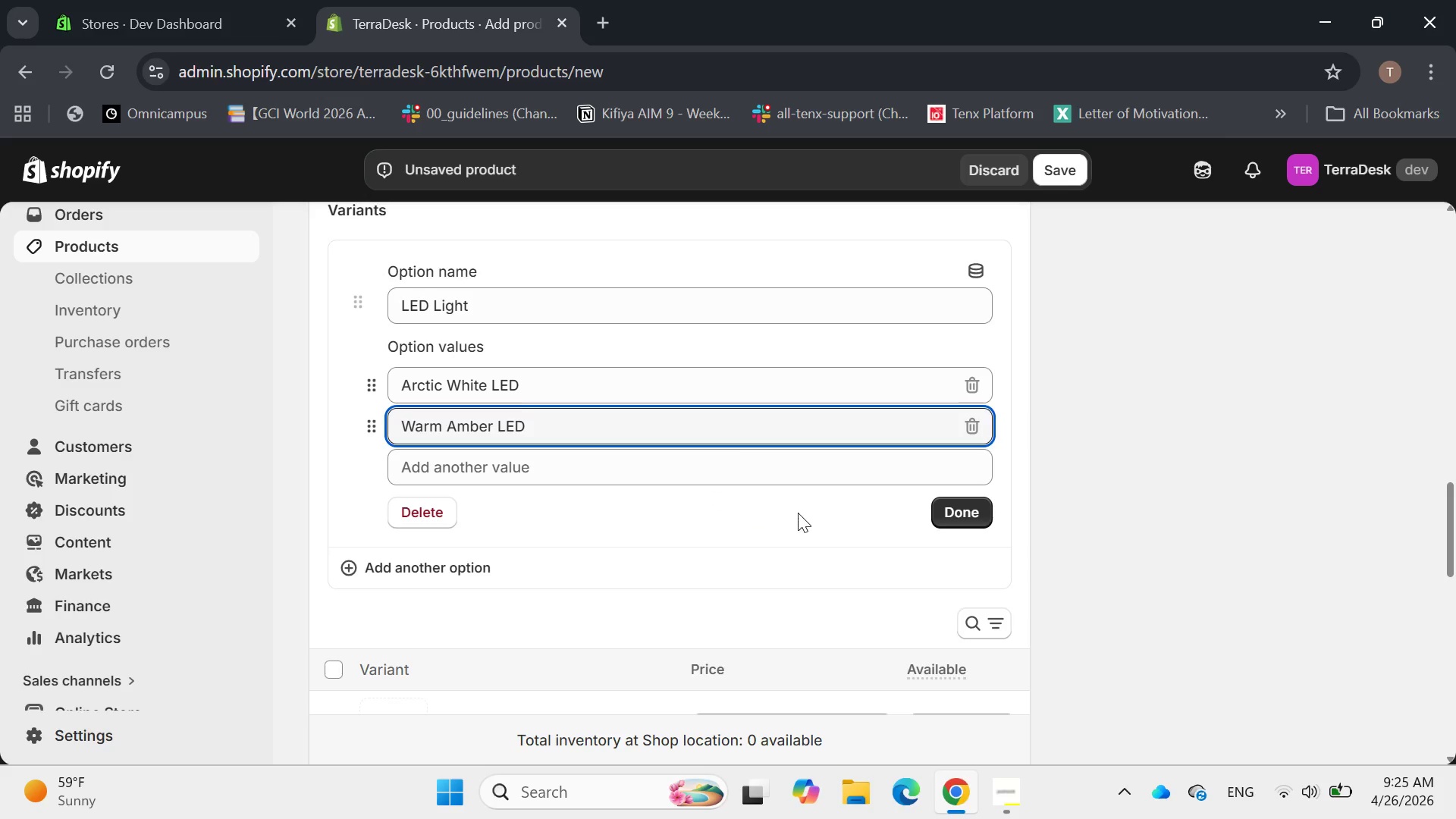 
left_click([960, 511])
 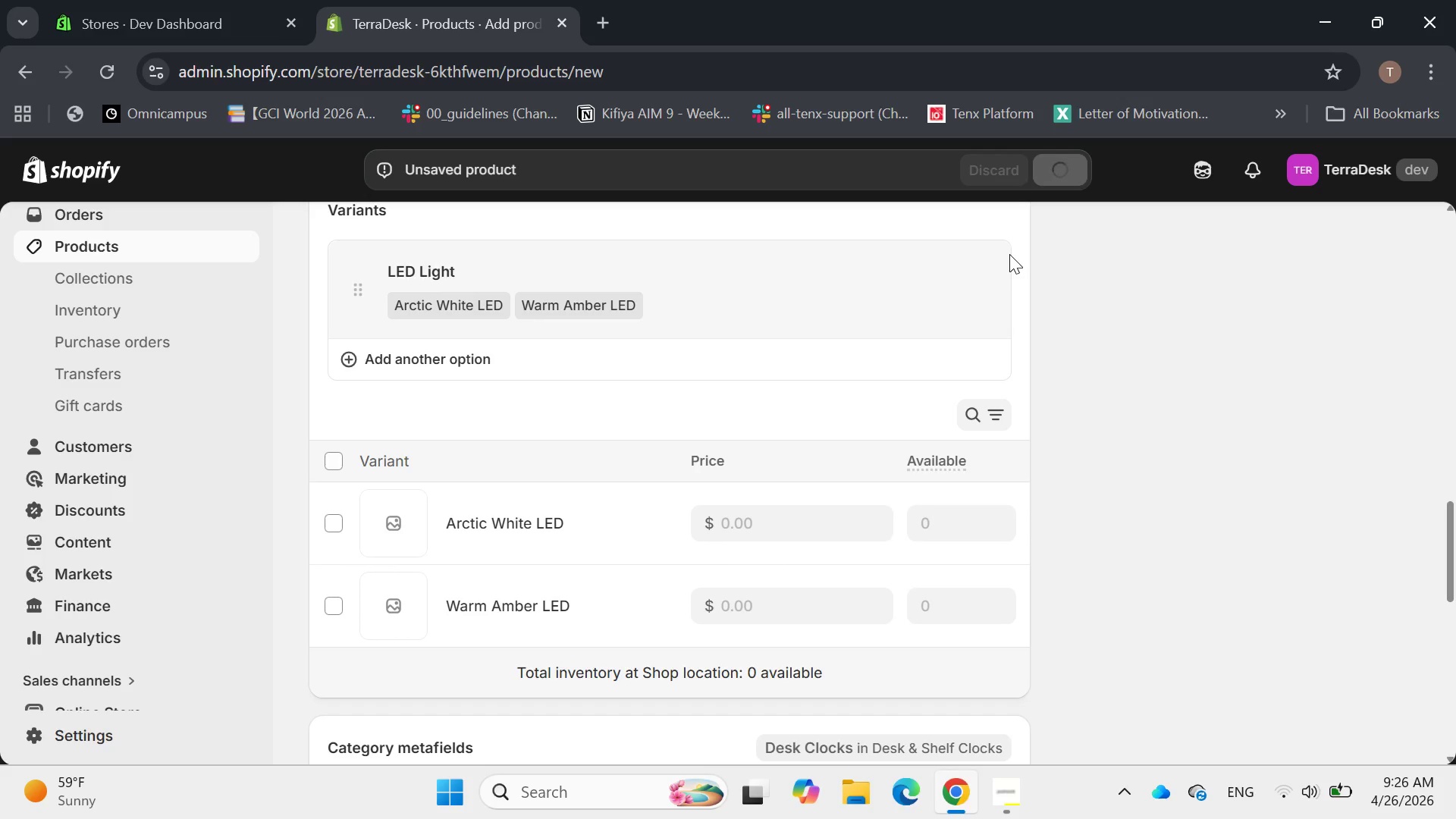 
wait(14.16)
 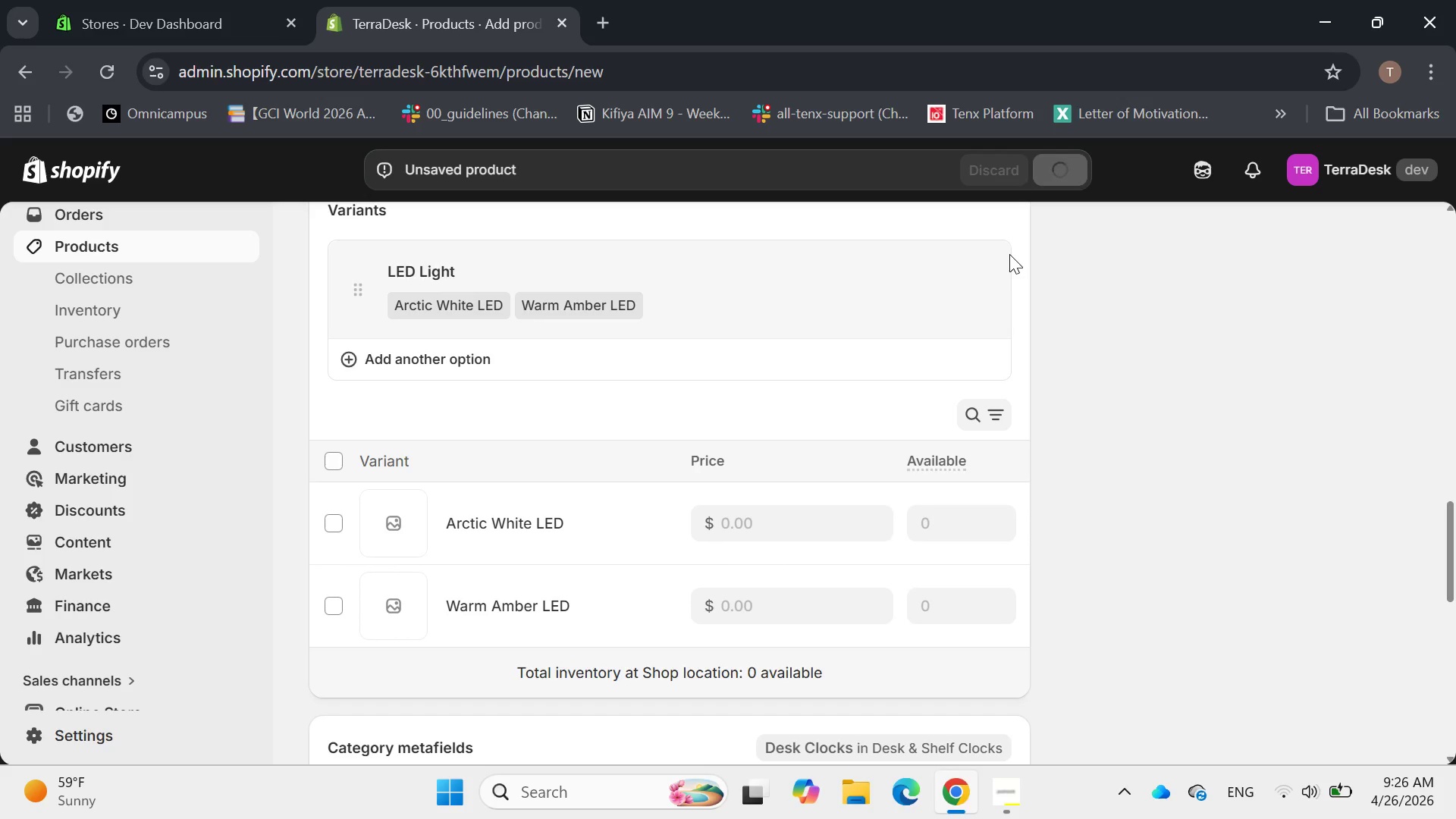 
scroll: coordinate [535, 513], scroll_direction: down, amount: 11.0
 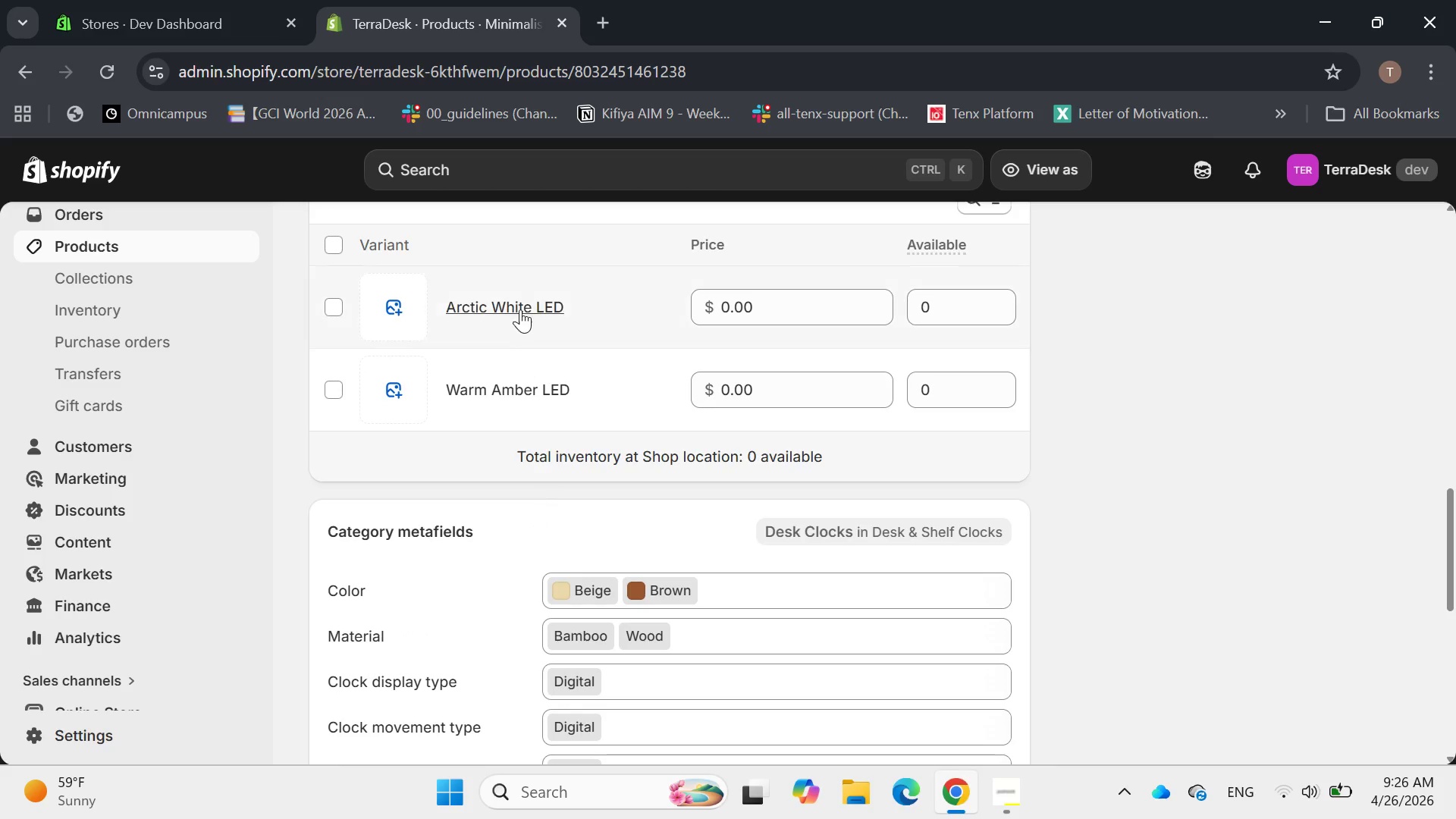 
left_click([519, 304])
 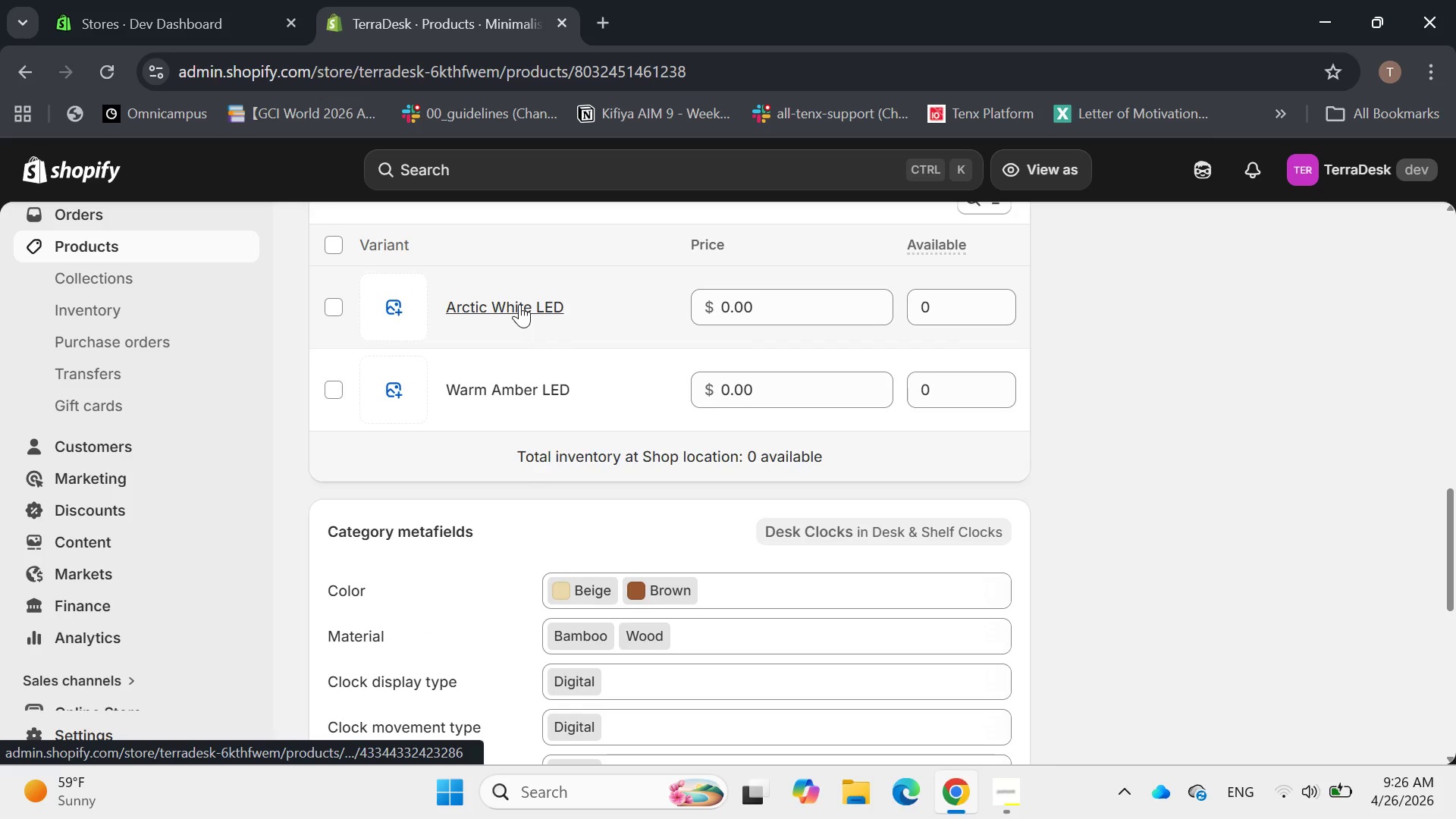 
scroll: coordinate [519, 305], scroll_direction: up, amount: 3.0
 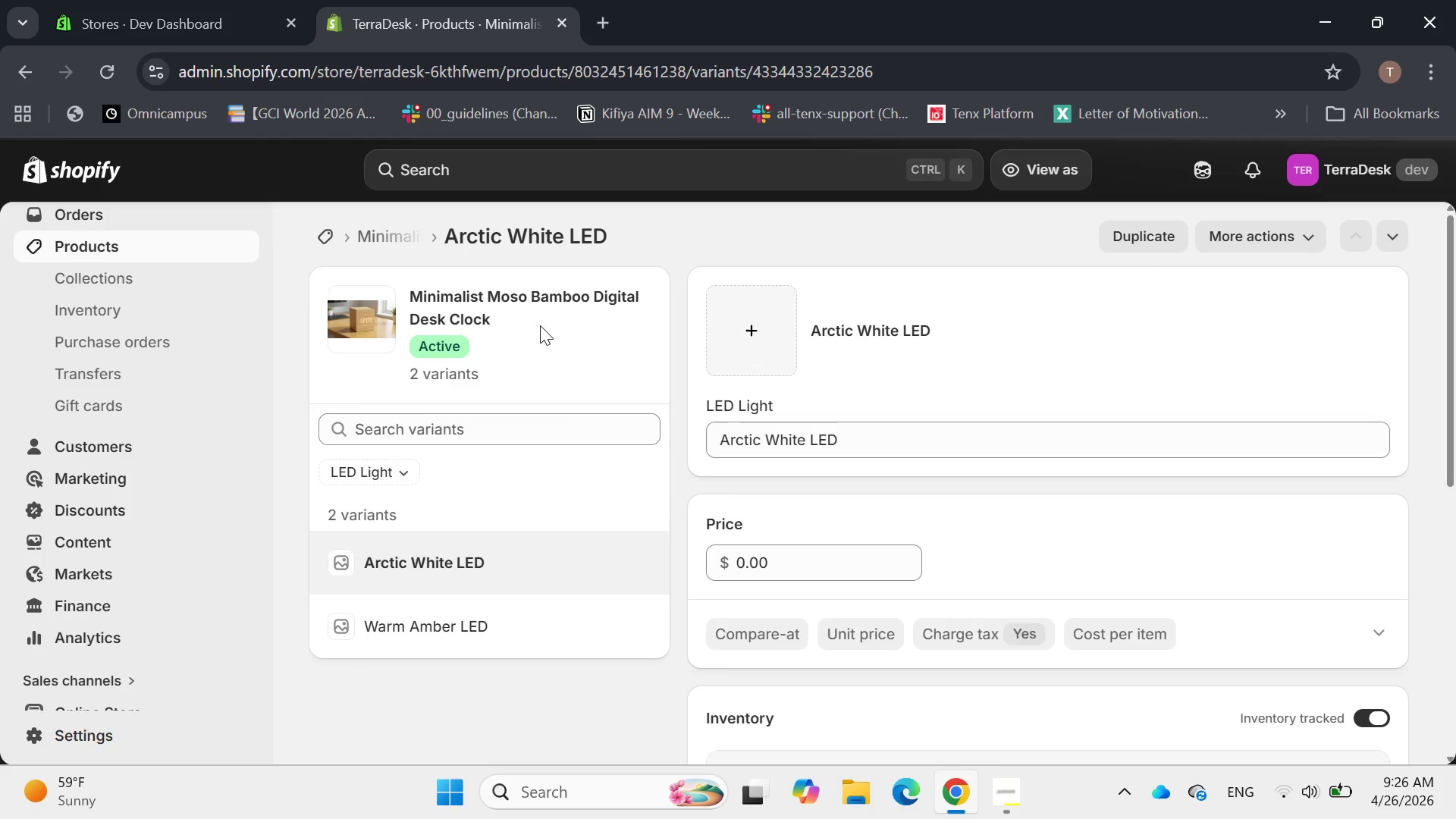 
scroll: coordinate [774, 513], scroll_direction: down, amount: 2.0
 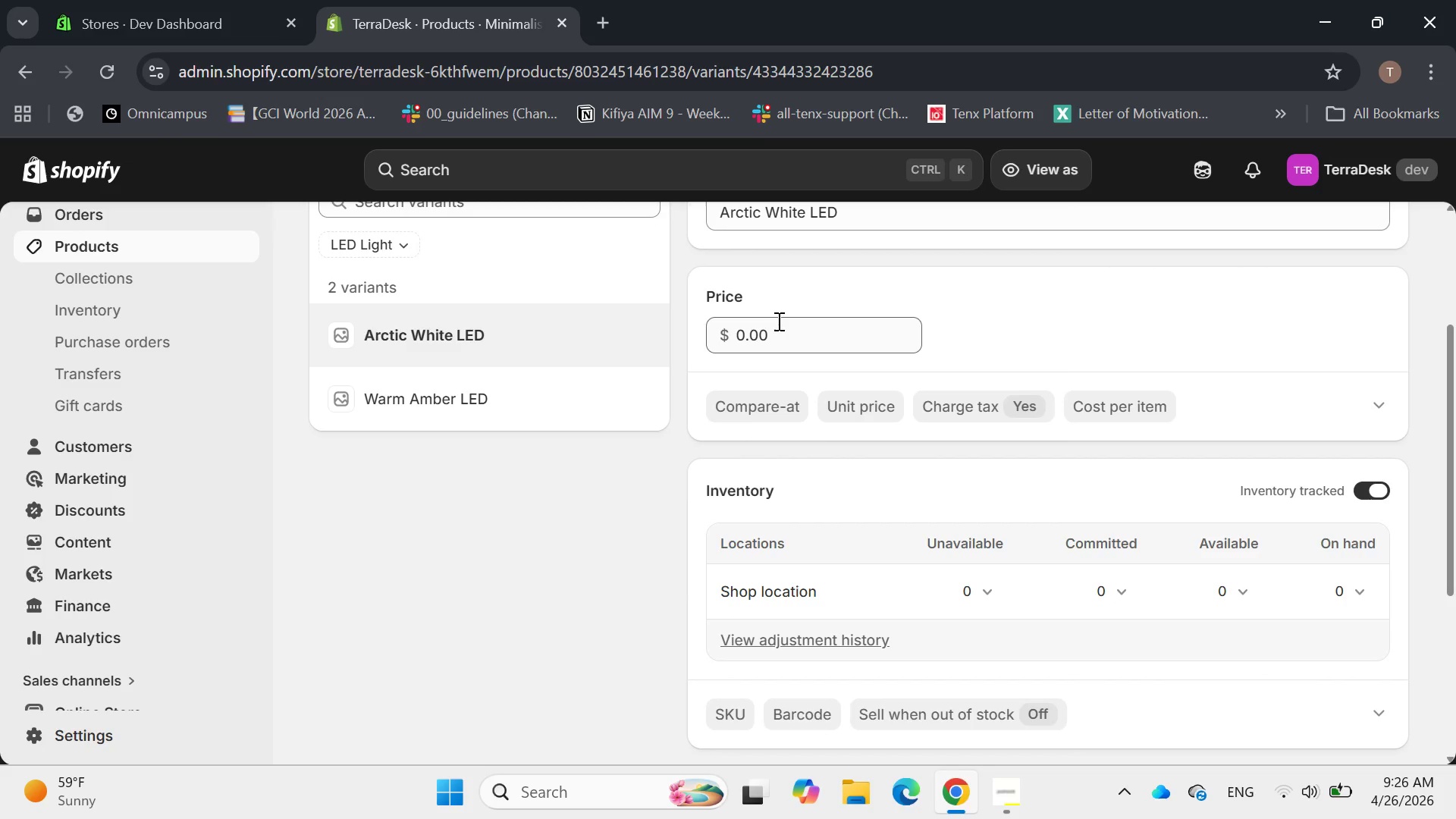 
left_click_drag(start_coordinate=[784, 332], to_coordinate=[694, 327])
 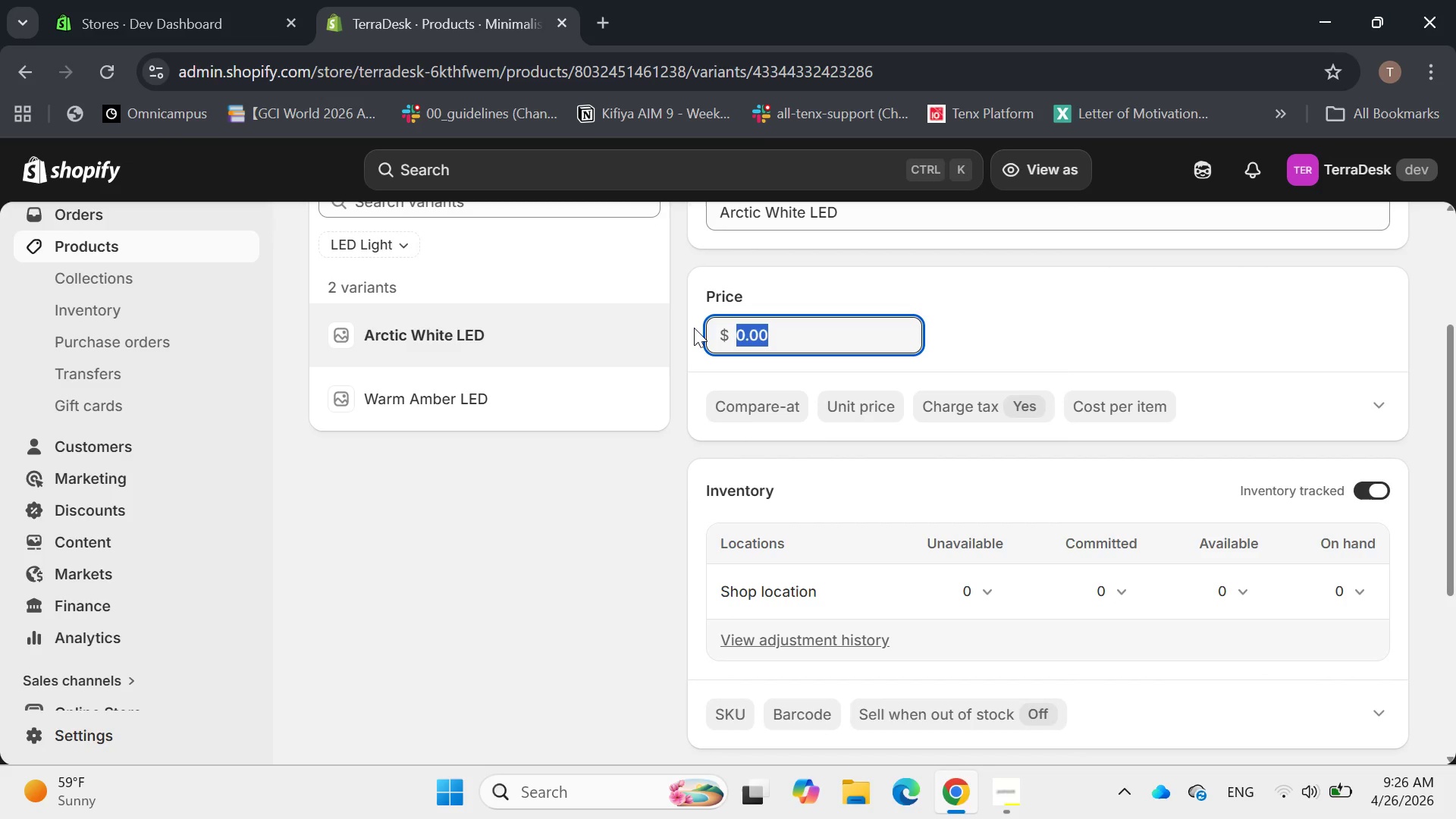 
type(38)
 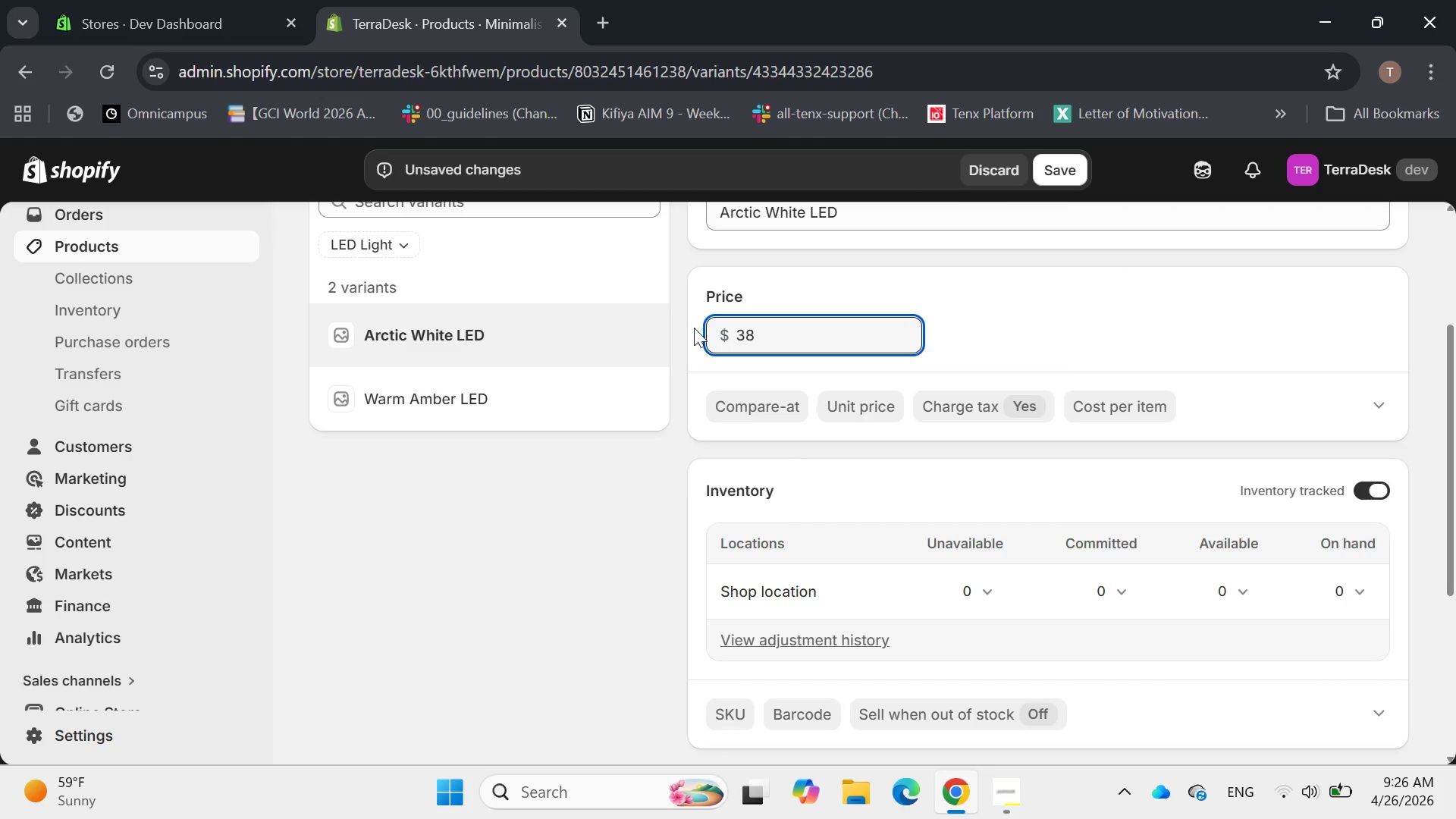 
key(Enter)
 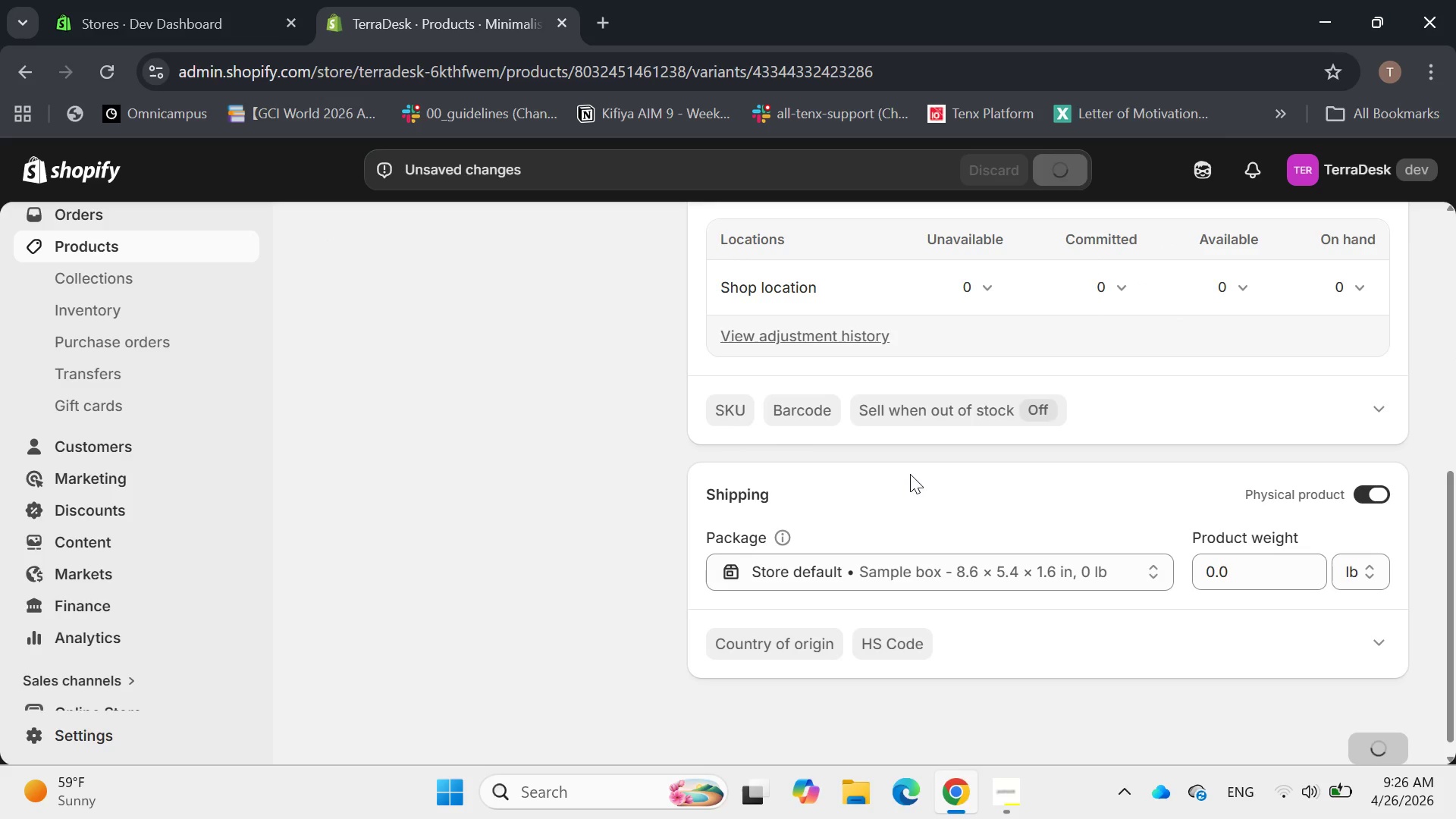 
left_click([734, 412])
 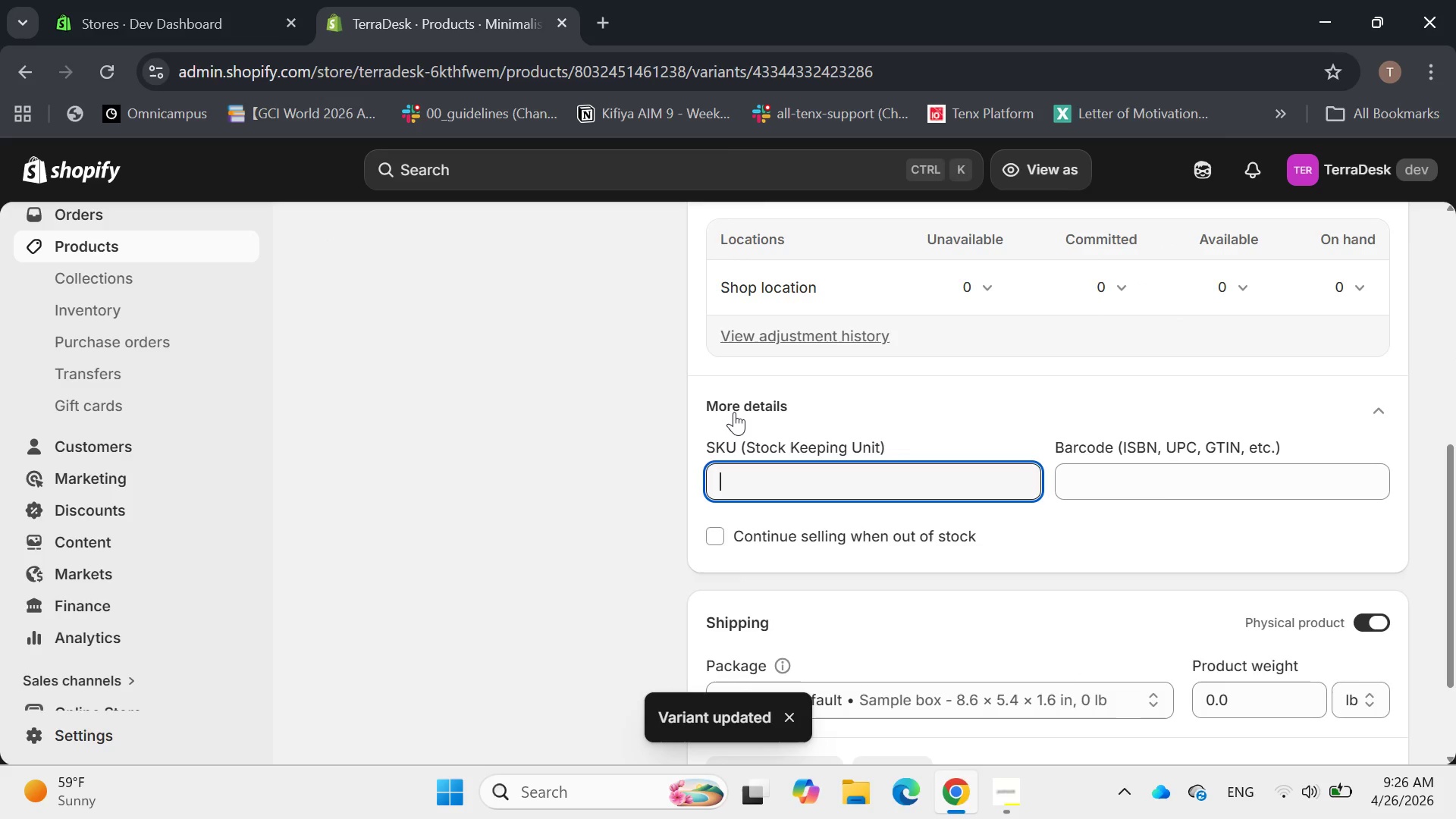 
type(TD-CLK-WHT)
 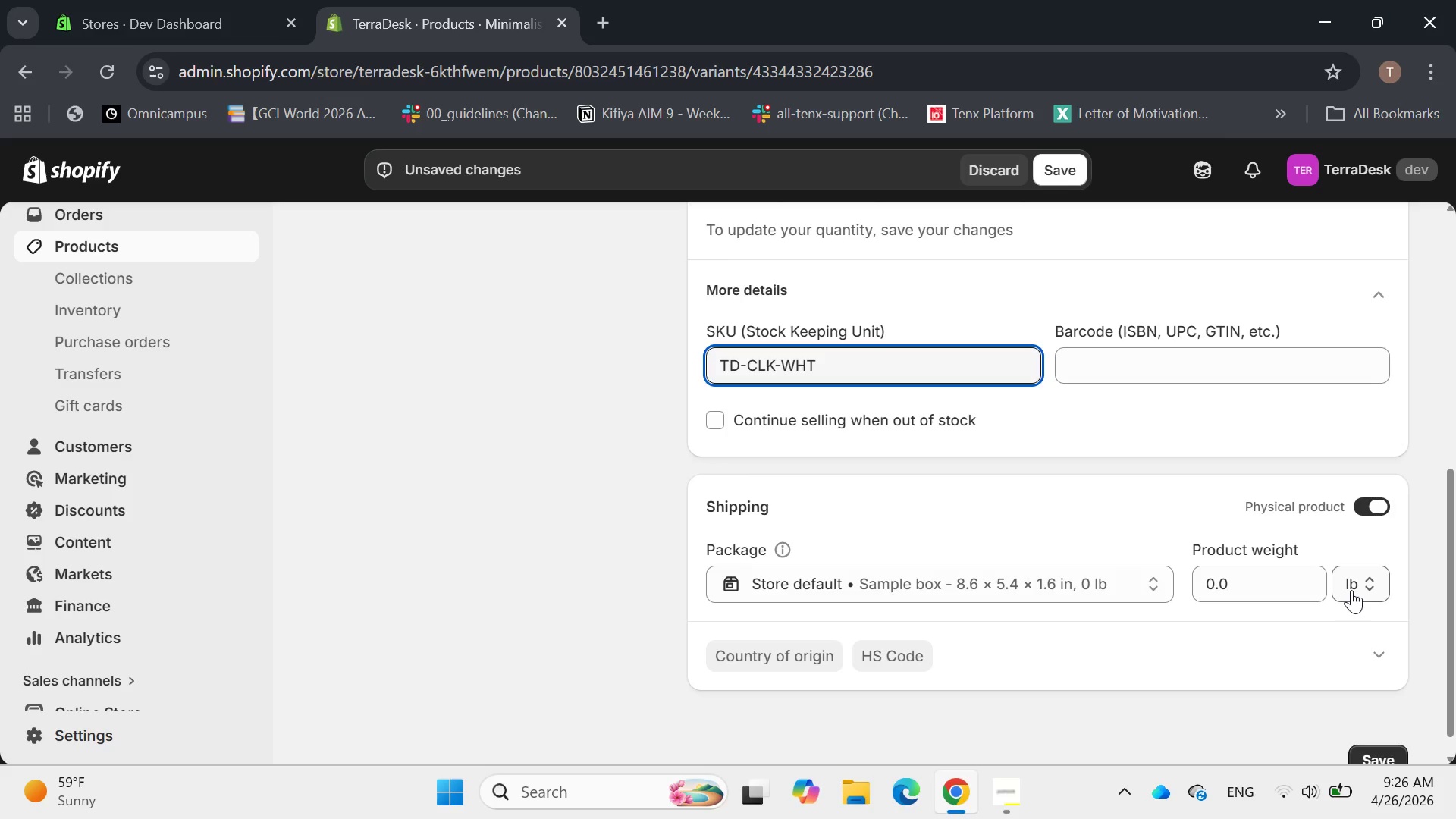 
left_click([1351, 590])
 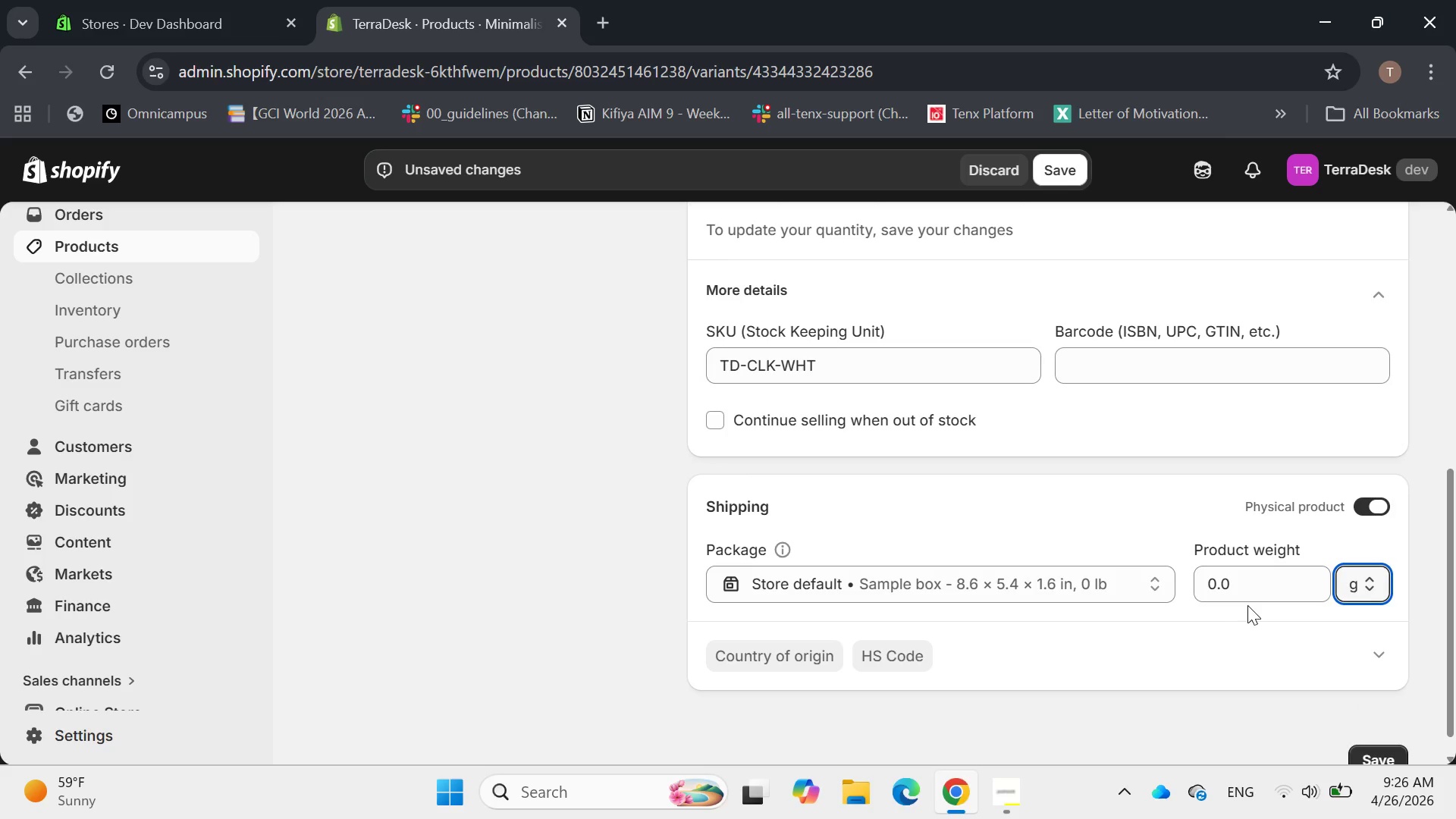 
left_click_drag(start_coordinate=[1247, 585], to_coordinate=[1149, 575])
 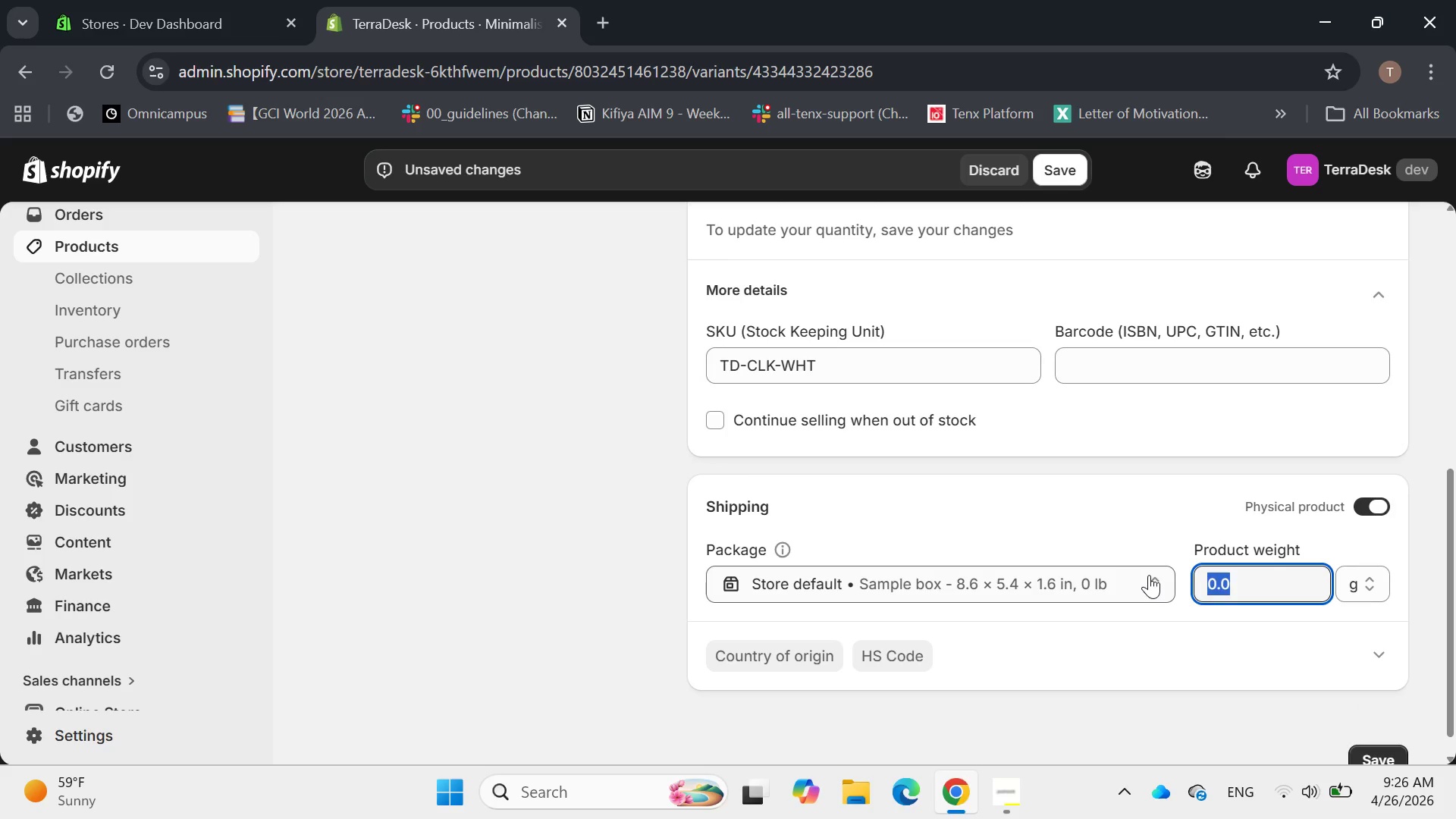 
type(400G)
 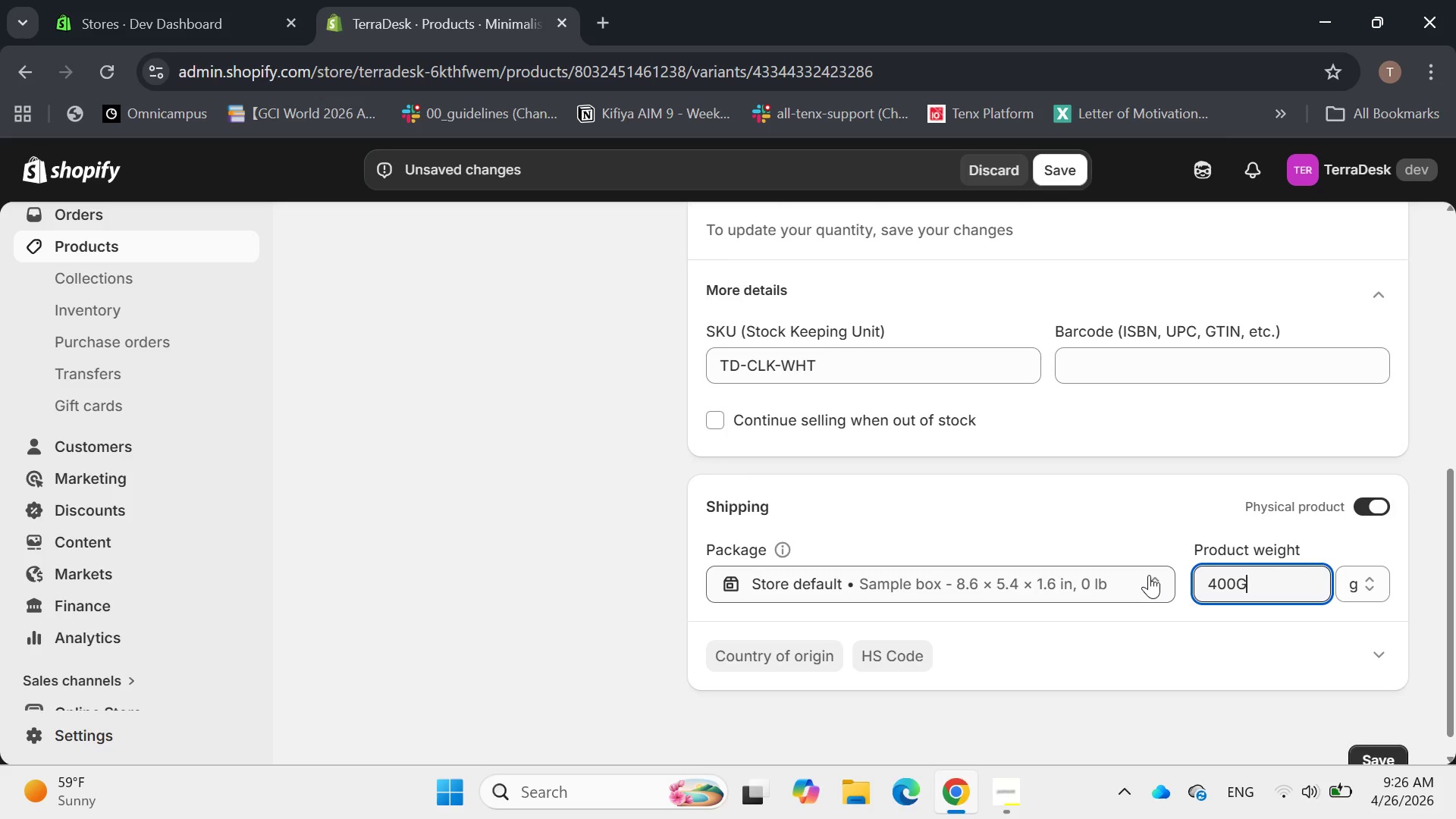 
key(Enter)
 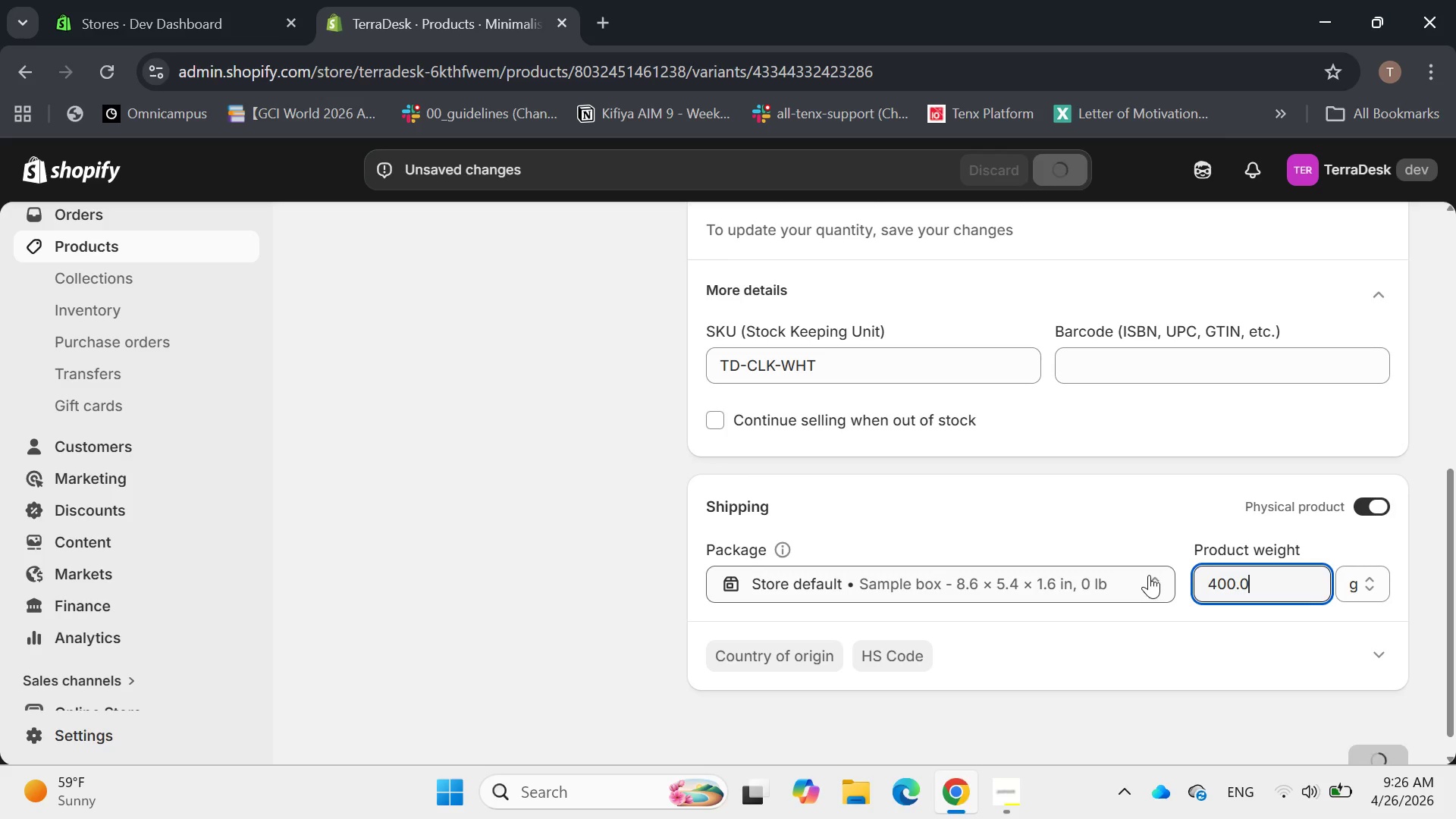 
scroll: coordinate [1151, 567], scroll_direction: up, amount: 6.0
 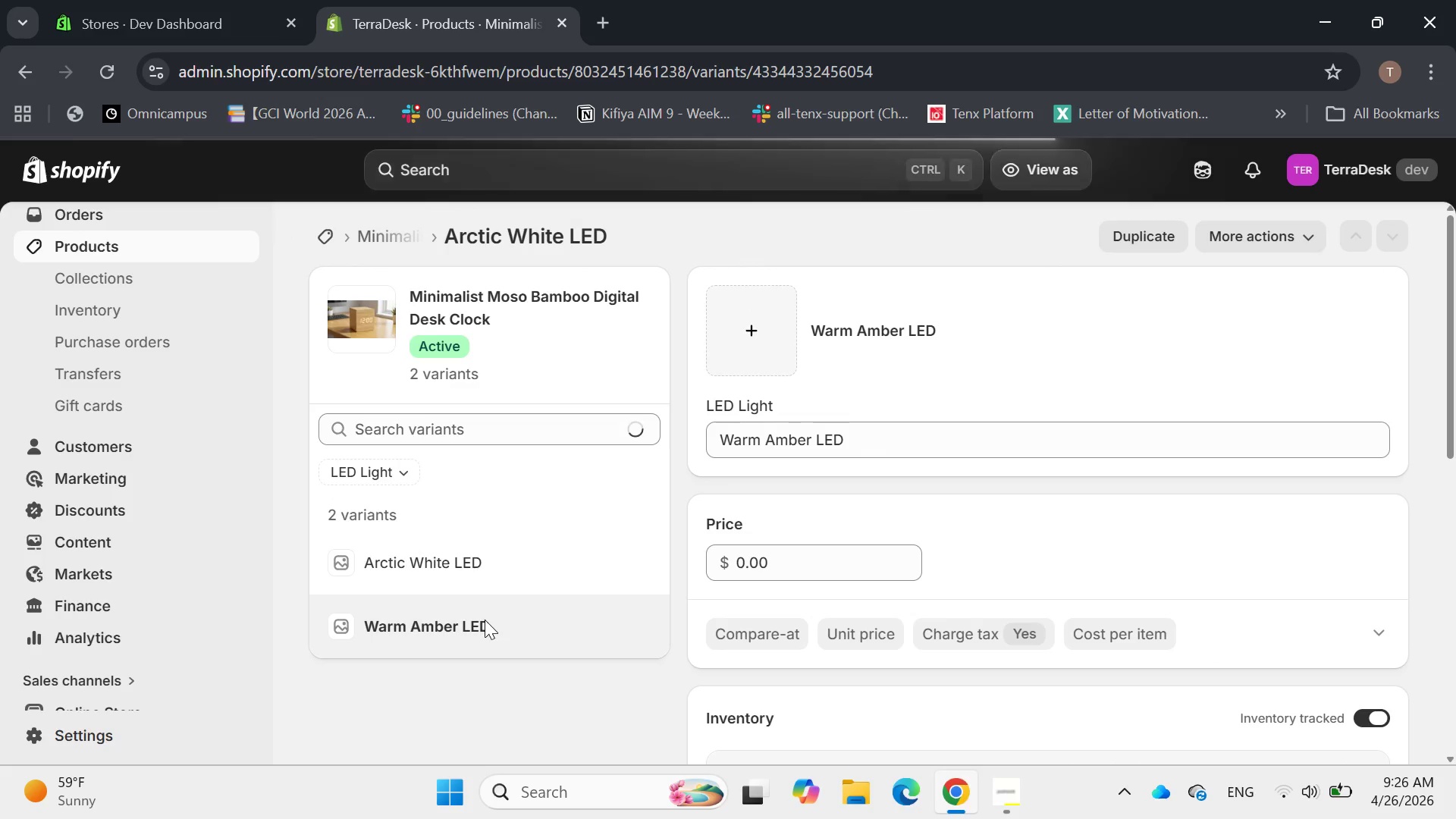 
left_click_drag(start_coordinate=[806, 563], to_coordinate=[624, 535])
 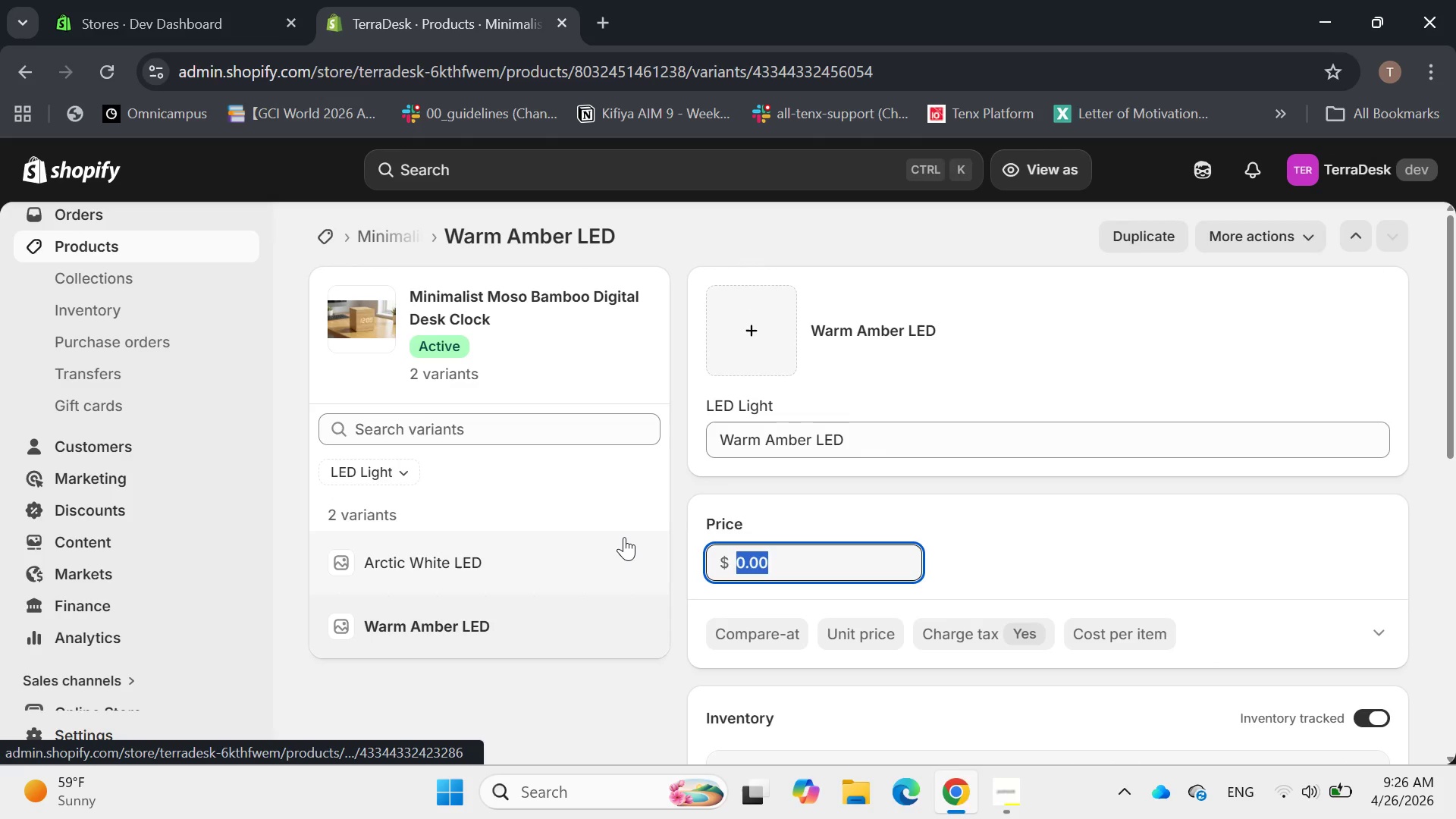 
type(38)
 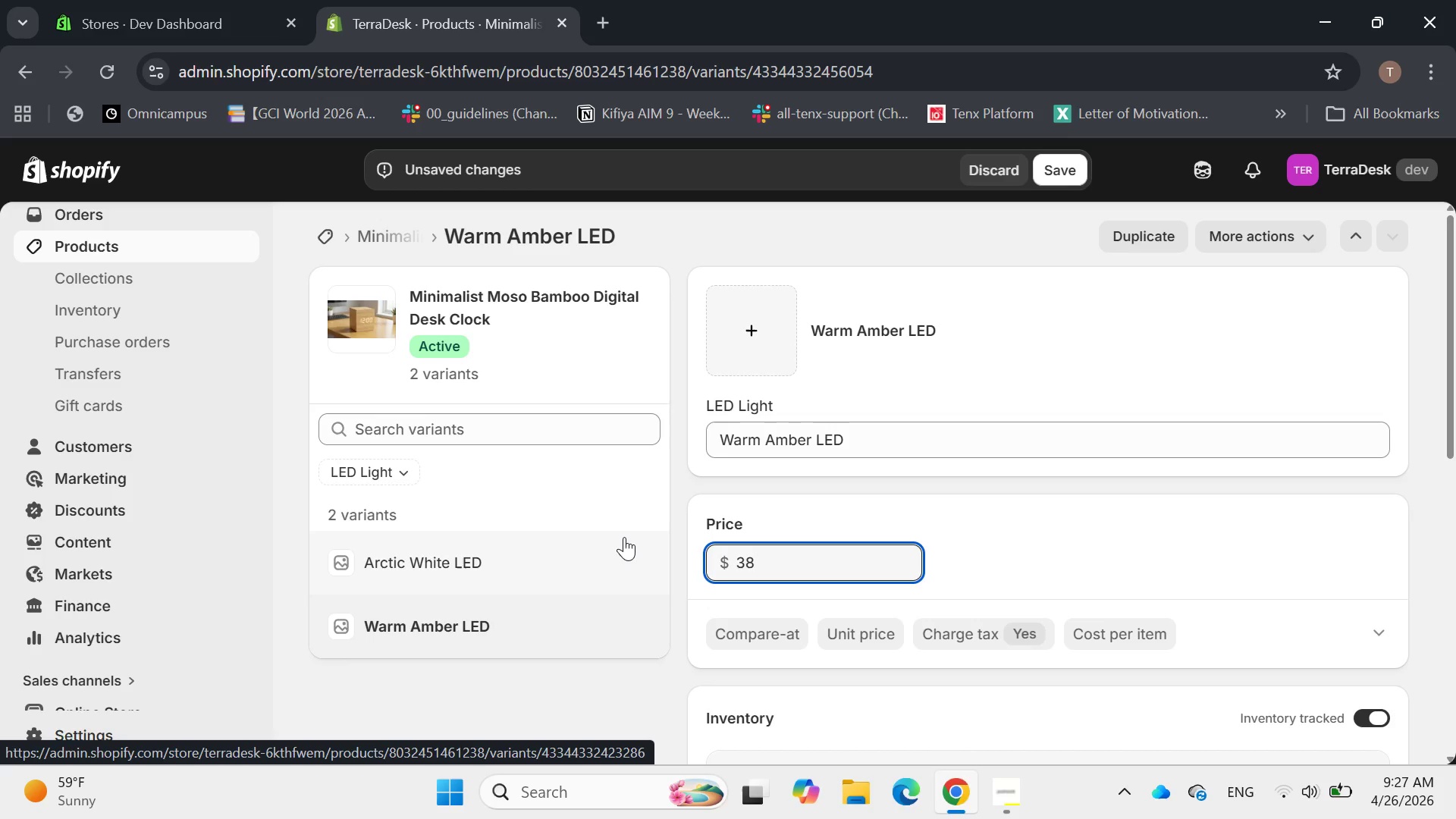 
key(Enter)
 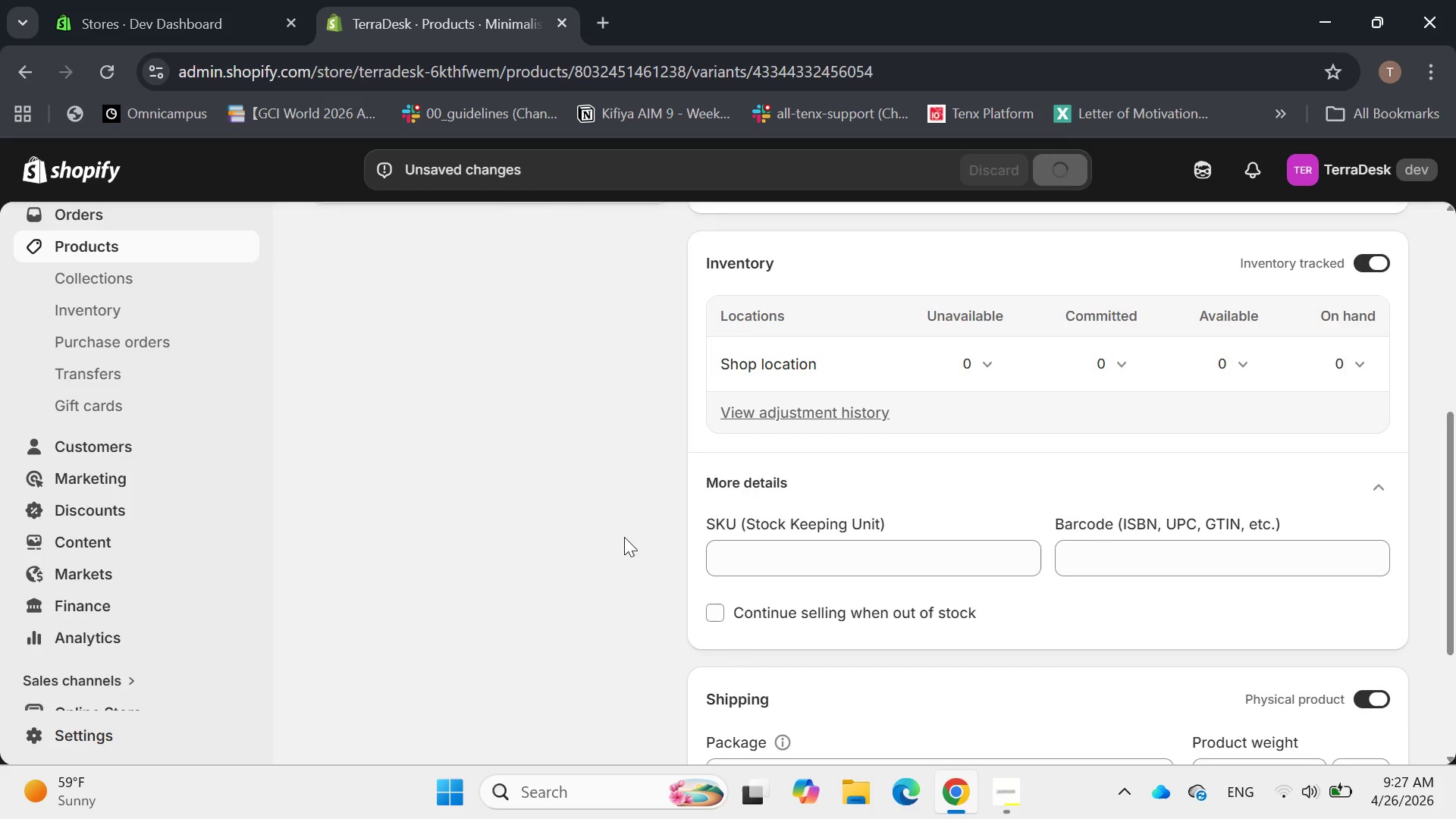 
left_click([764, 546])
 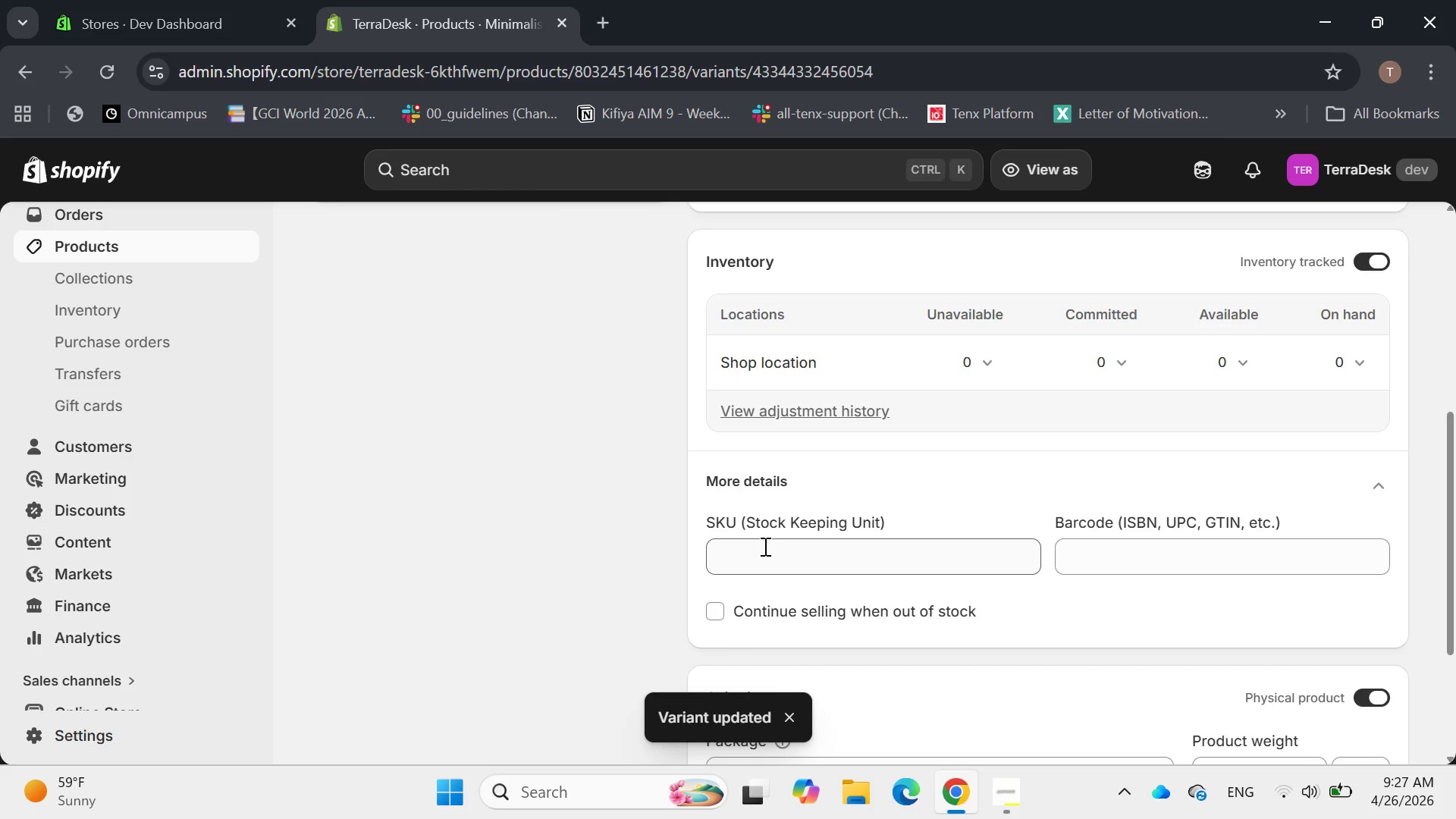 
type(TD-)
 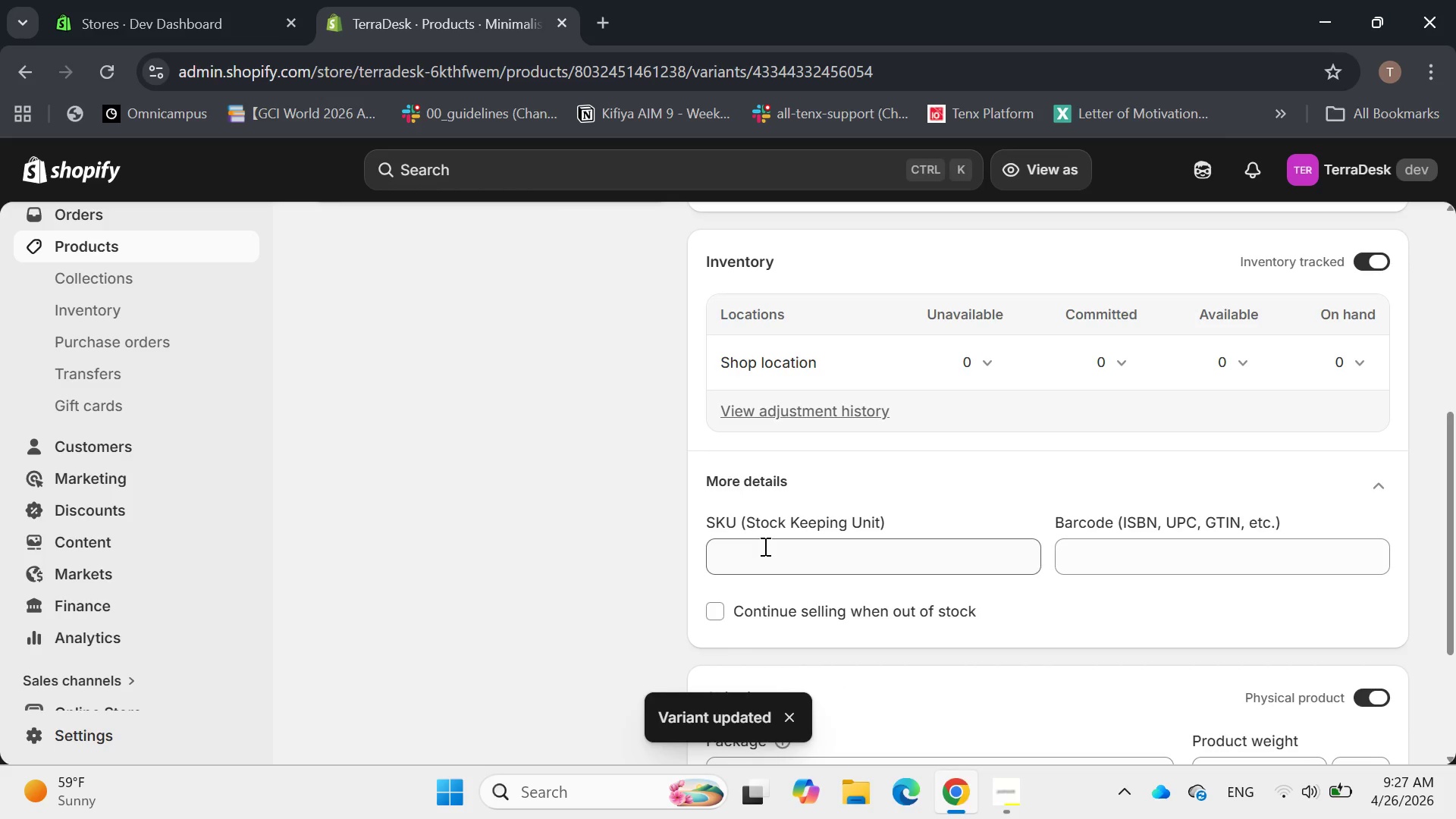 
left_click([764, 546])
 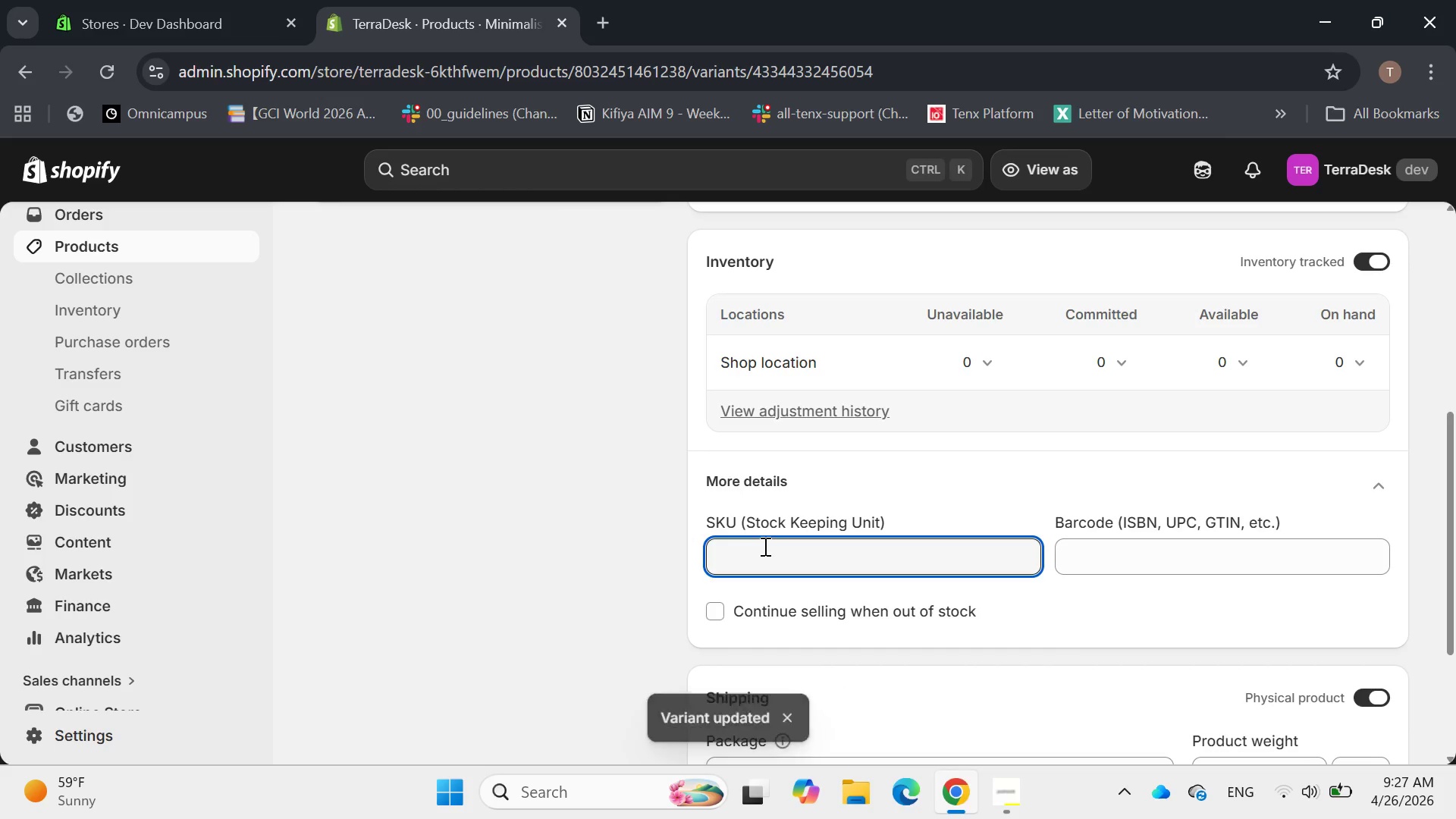 
type(TD-CLK-AMB)
 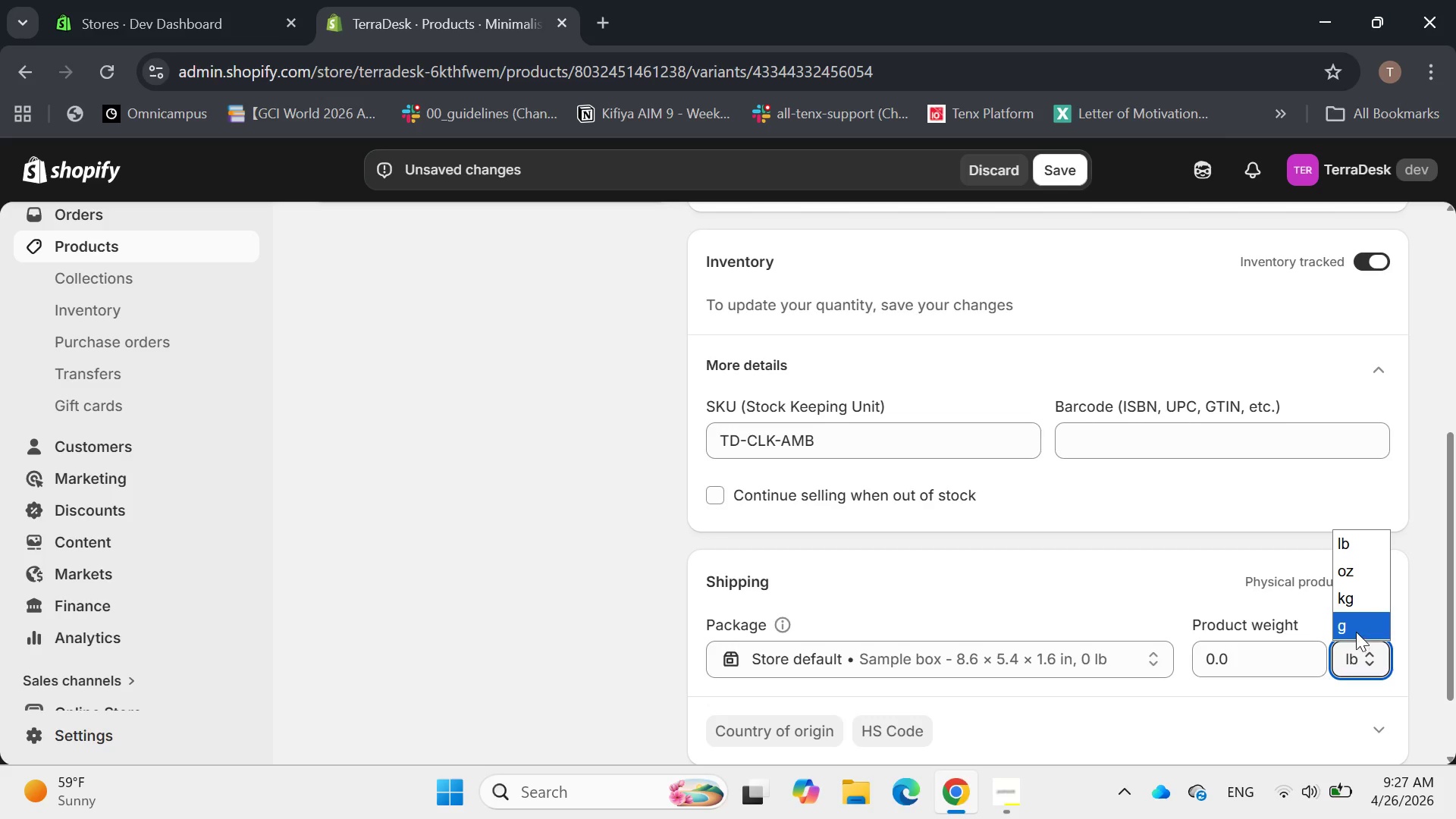 
left_click_drag(start_coordinate=[1255, 659], to_coordinate=[1177, 663])
 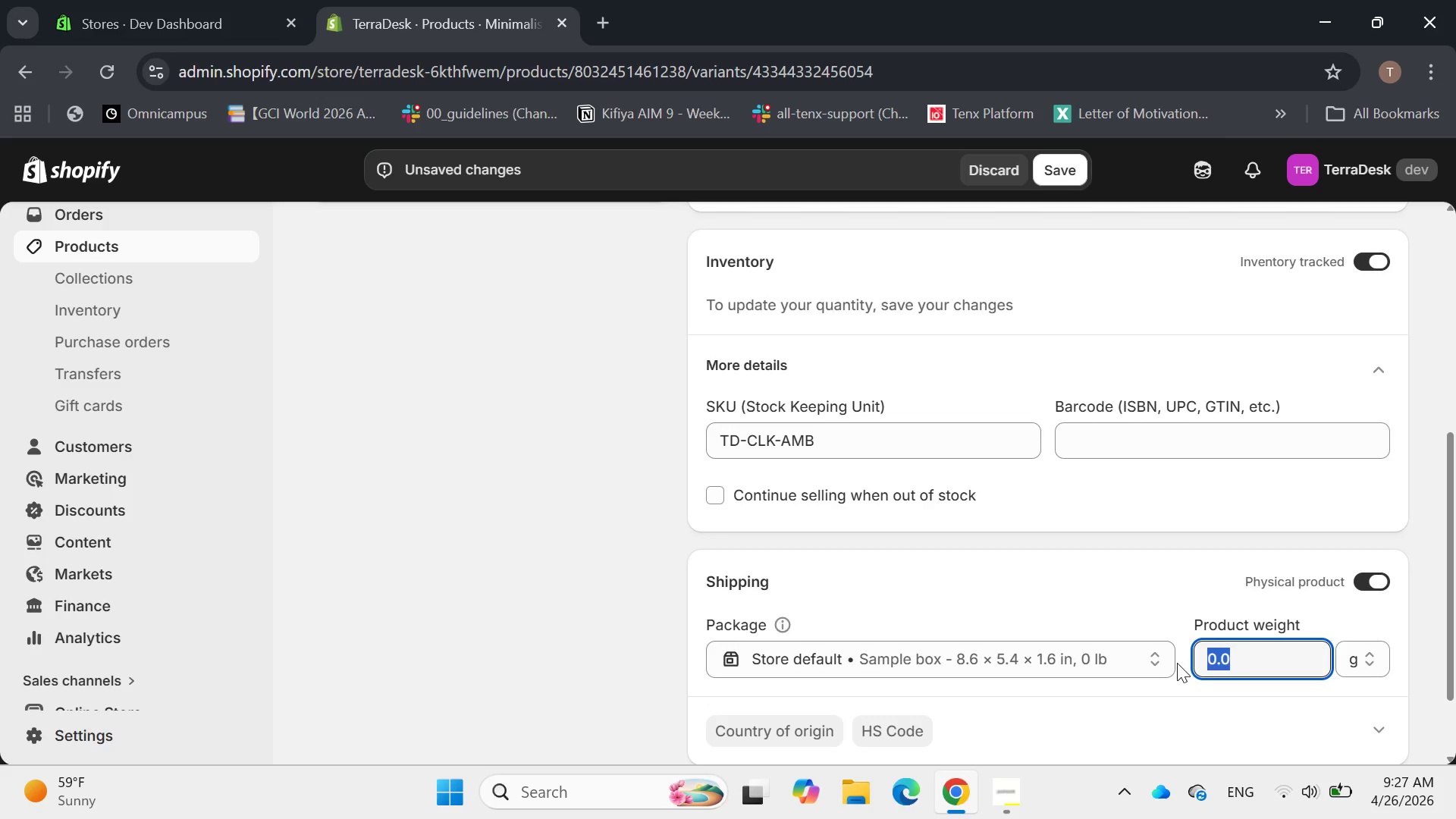 
type(400G)
 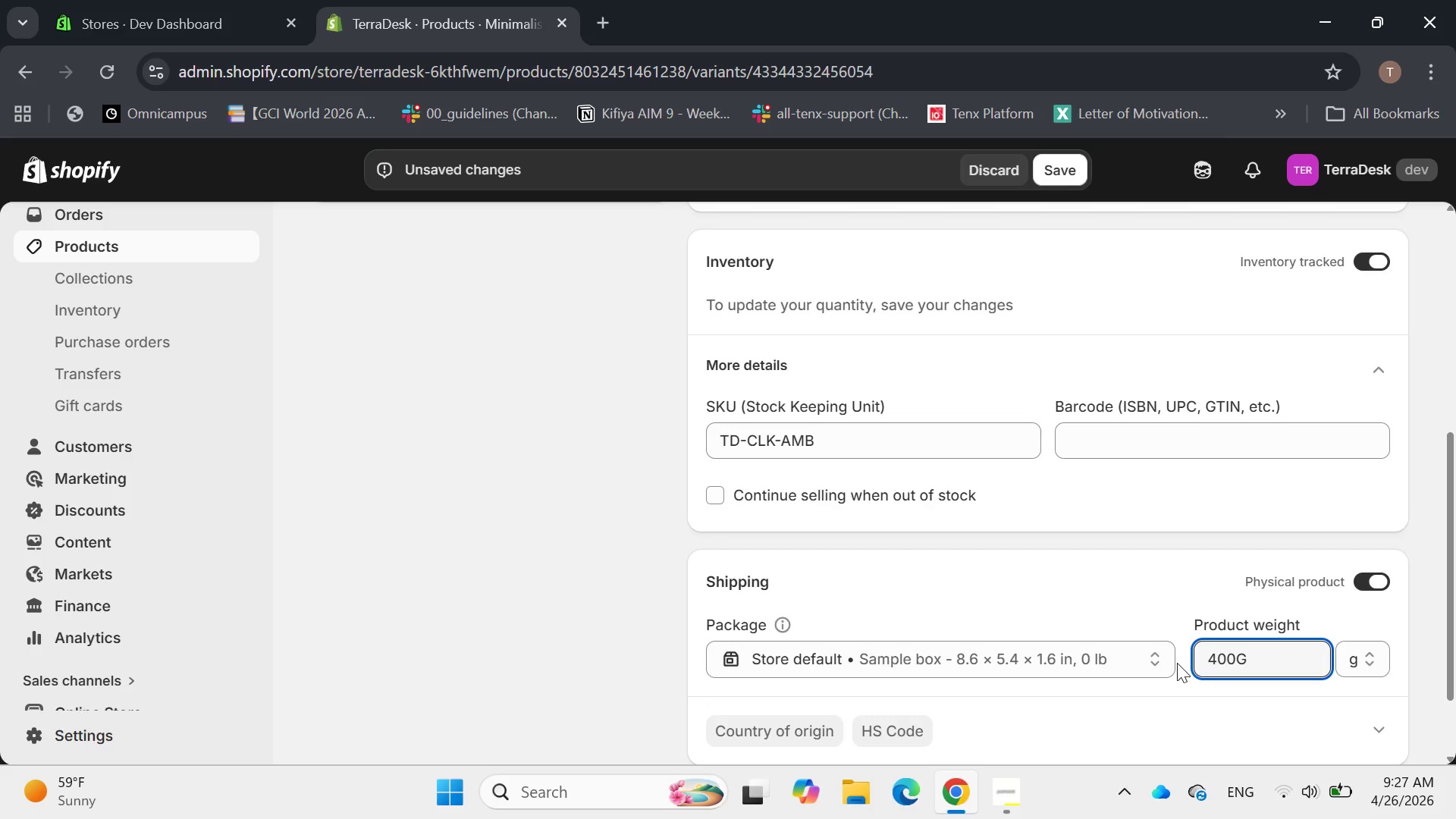 
key(Enter)
 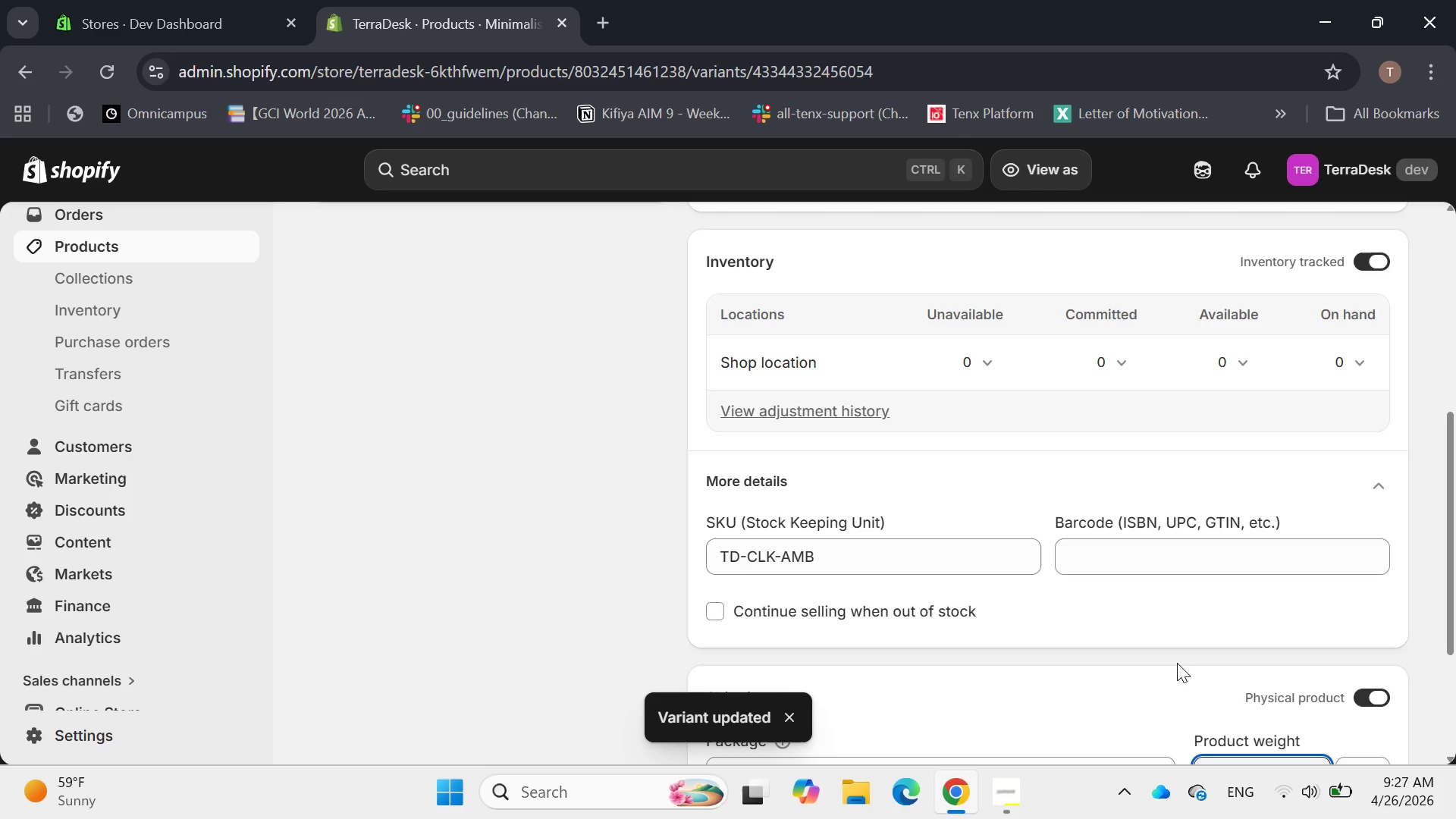 
scroll: coordinate [1177, 663], scroll_direction: up, amount: 4.0
 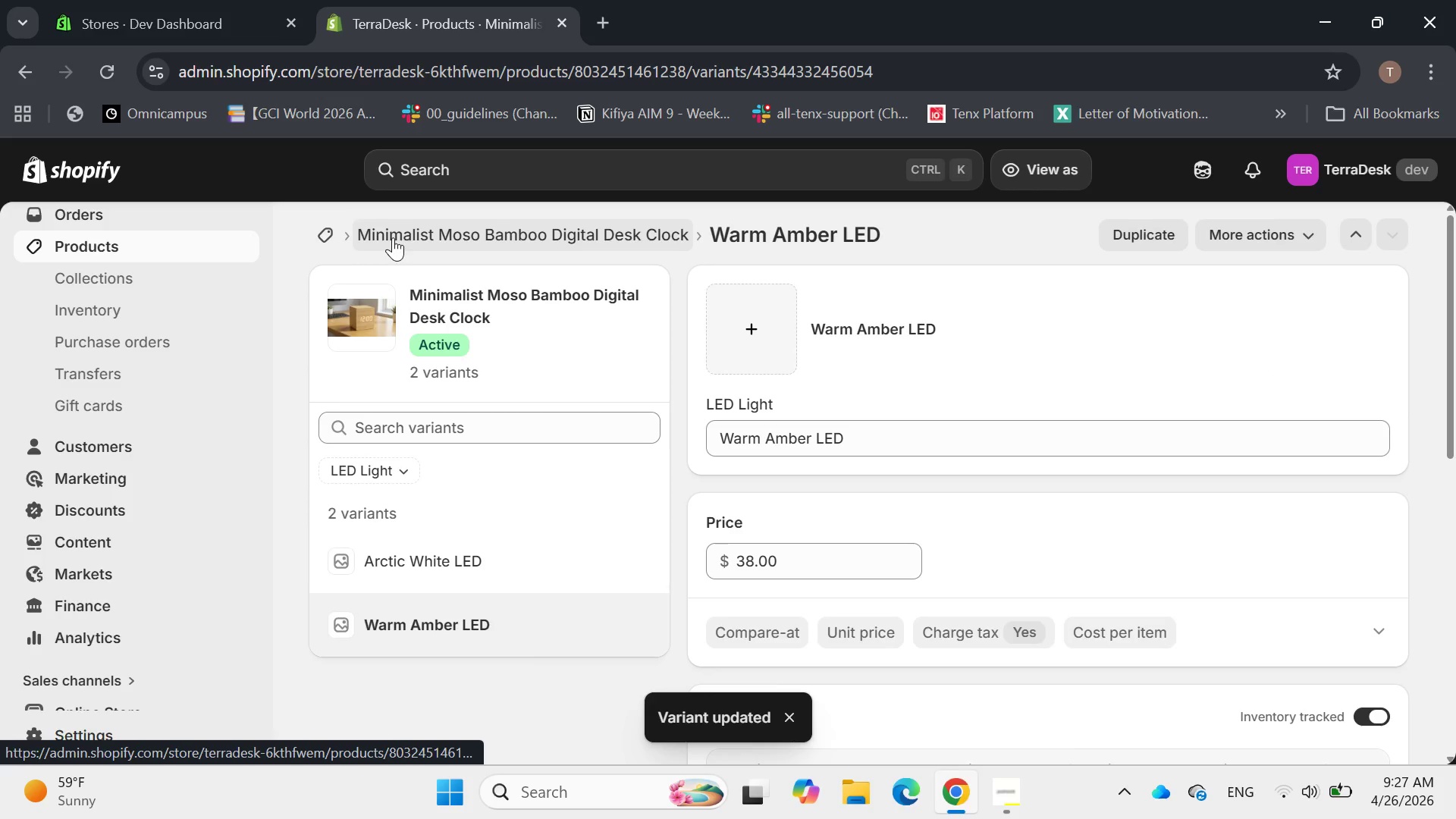 
left_click([393, 237])
 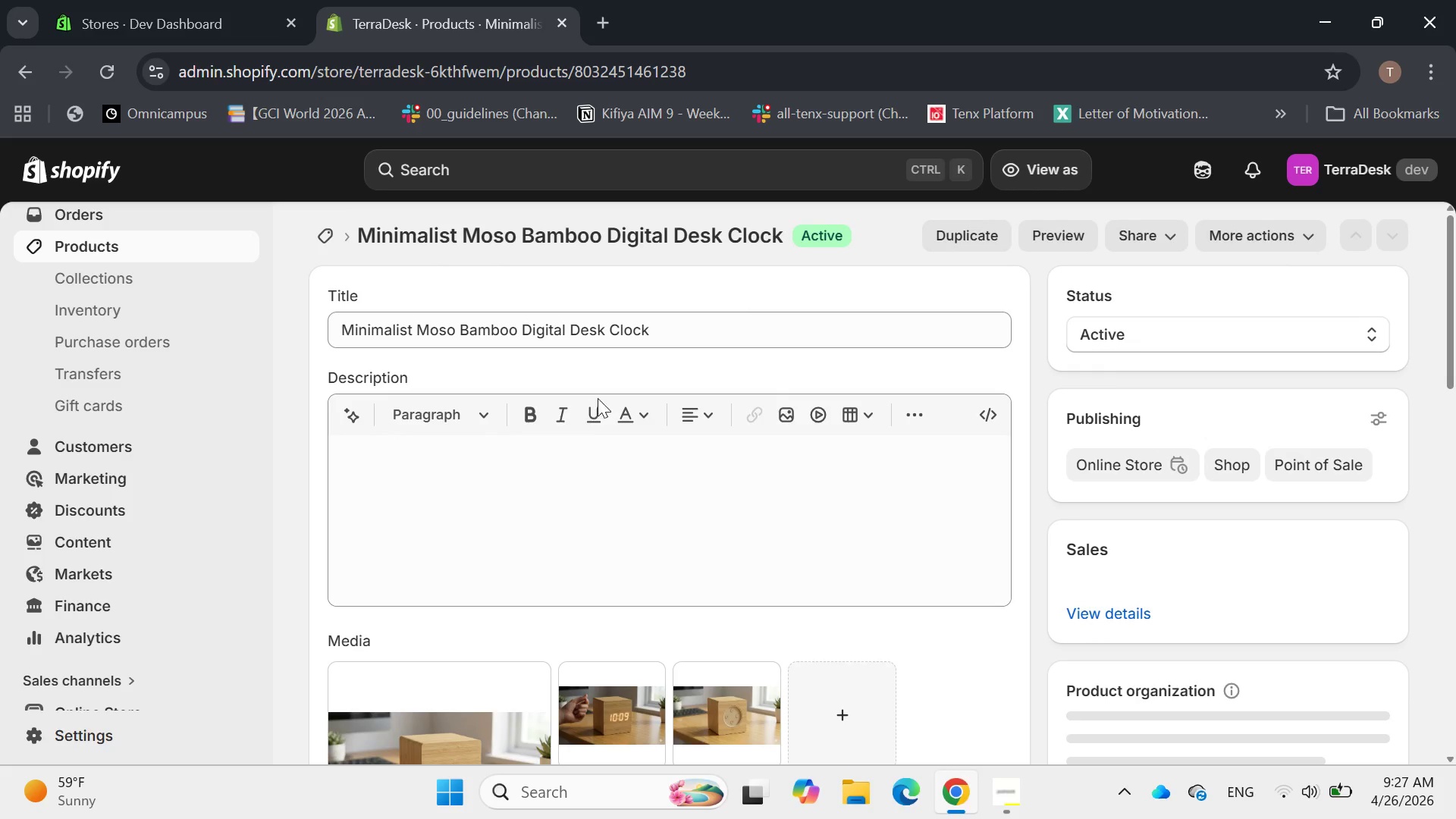 
scroll: coordinate [624, 447], scroll_direction: down, amount: 11.0
 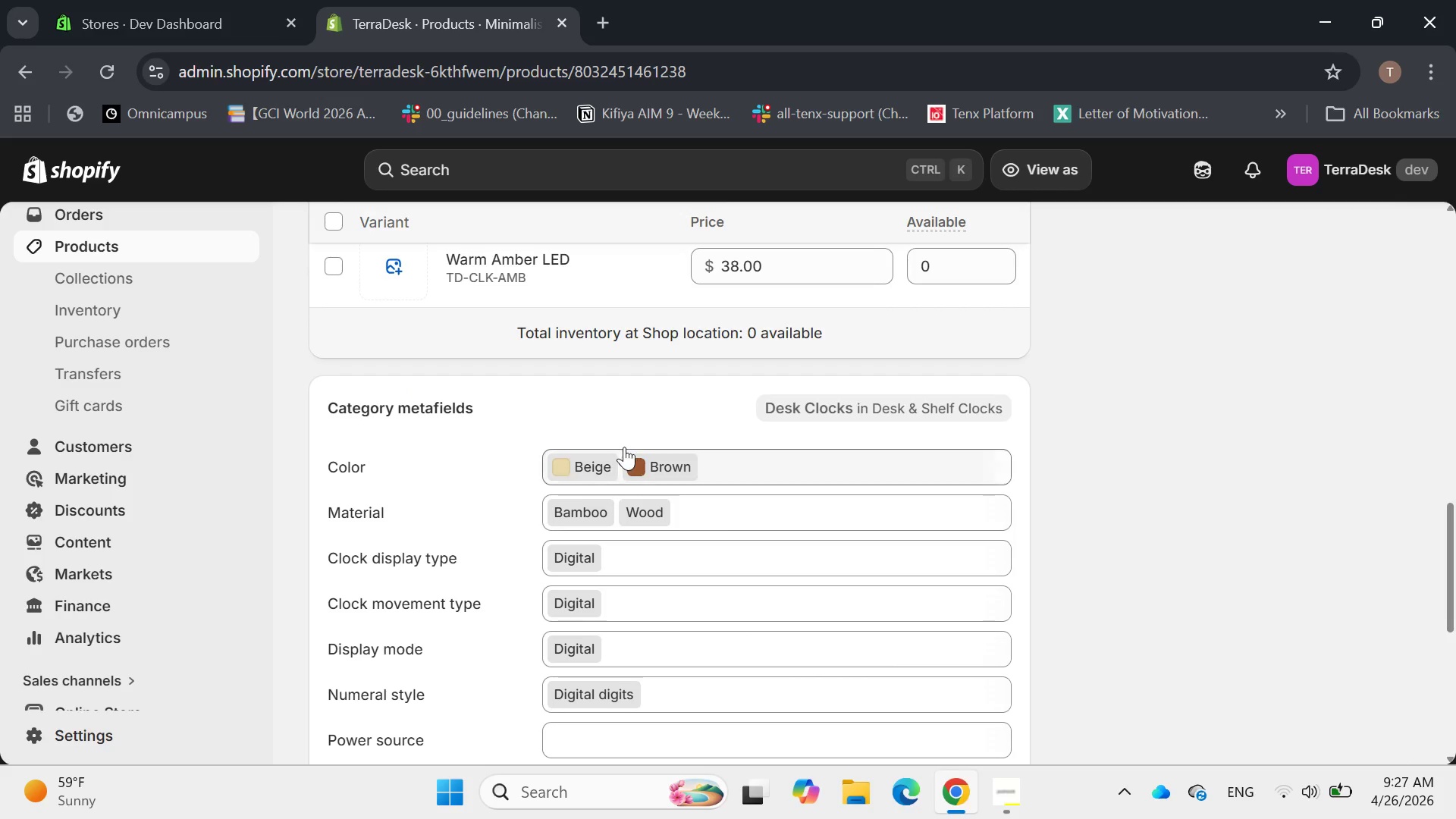 
scroll: coordinate [624, 447], scroll_direction: up, amount: 2.0
 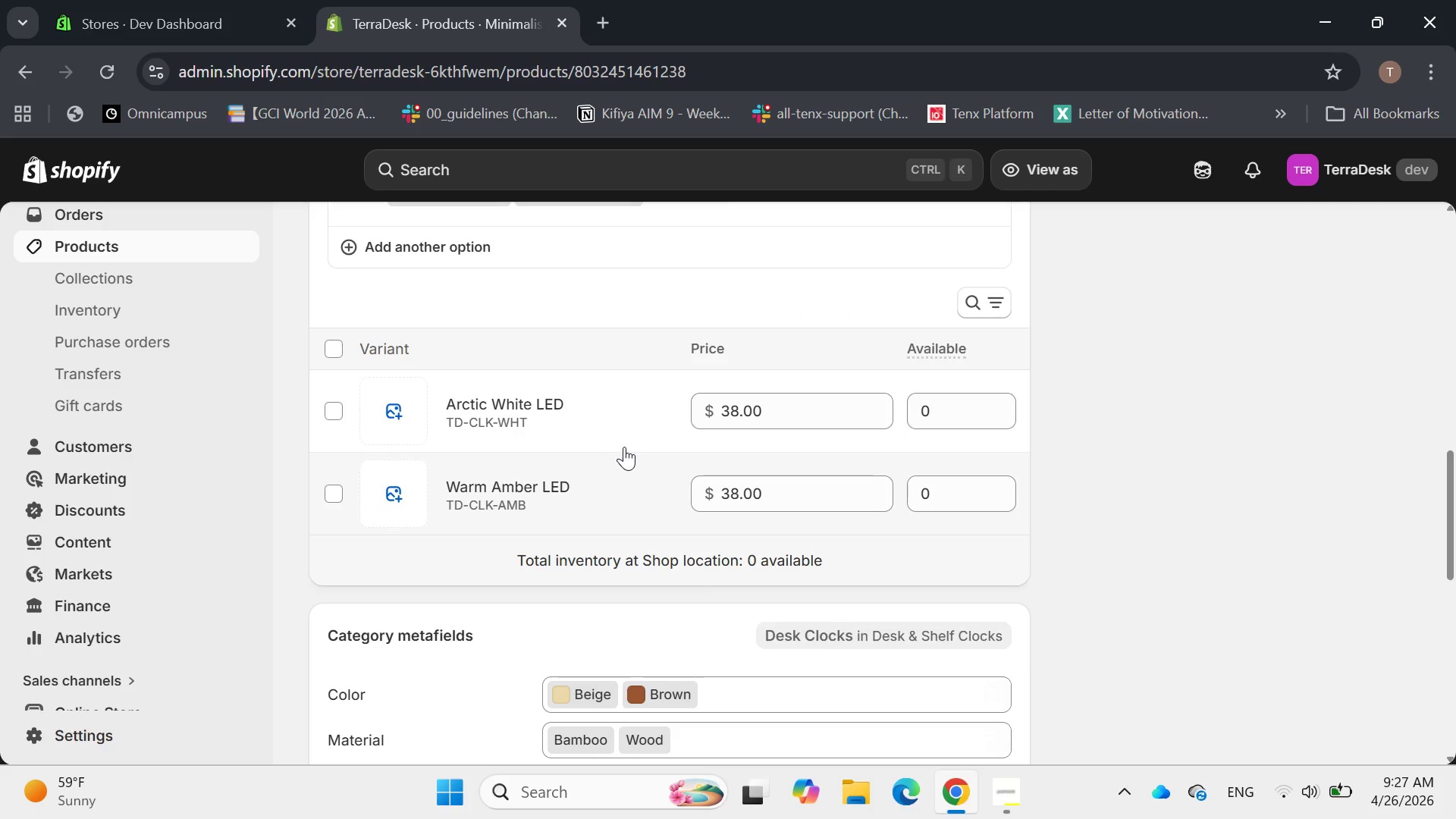 
scroll: coordinate [624, 447], scroll_direction: down, amount: 10.0
 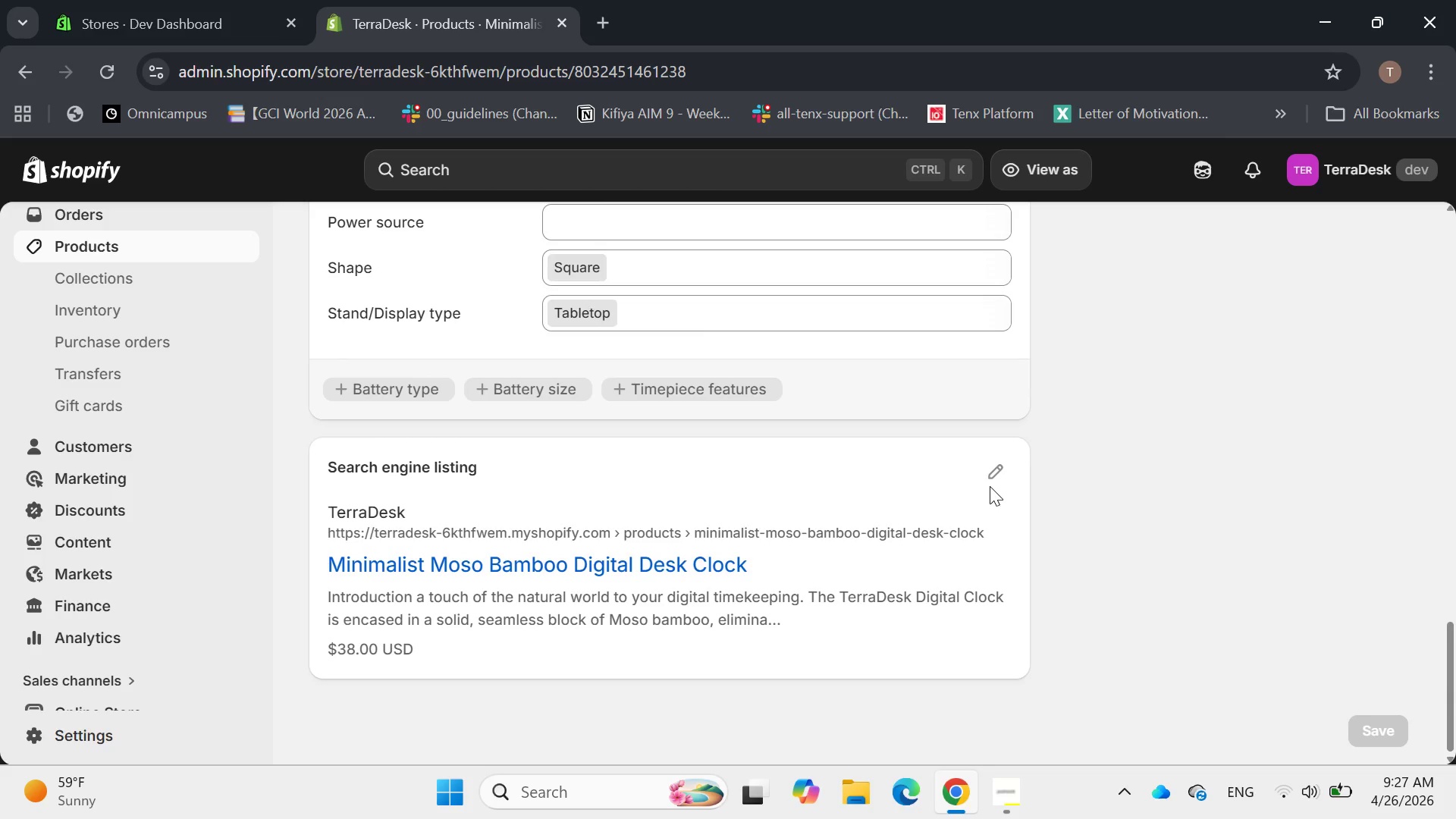 
left_click([990, 478])
 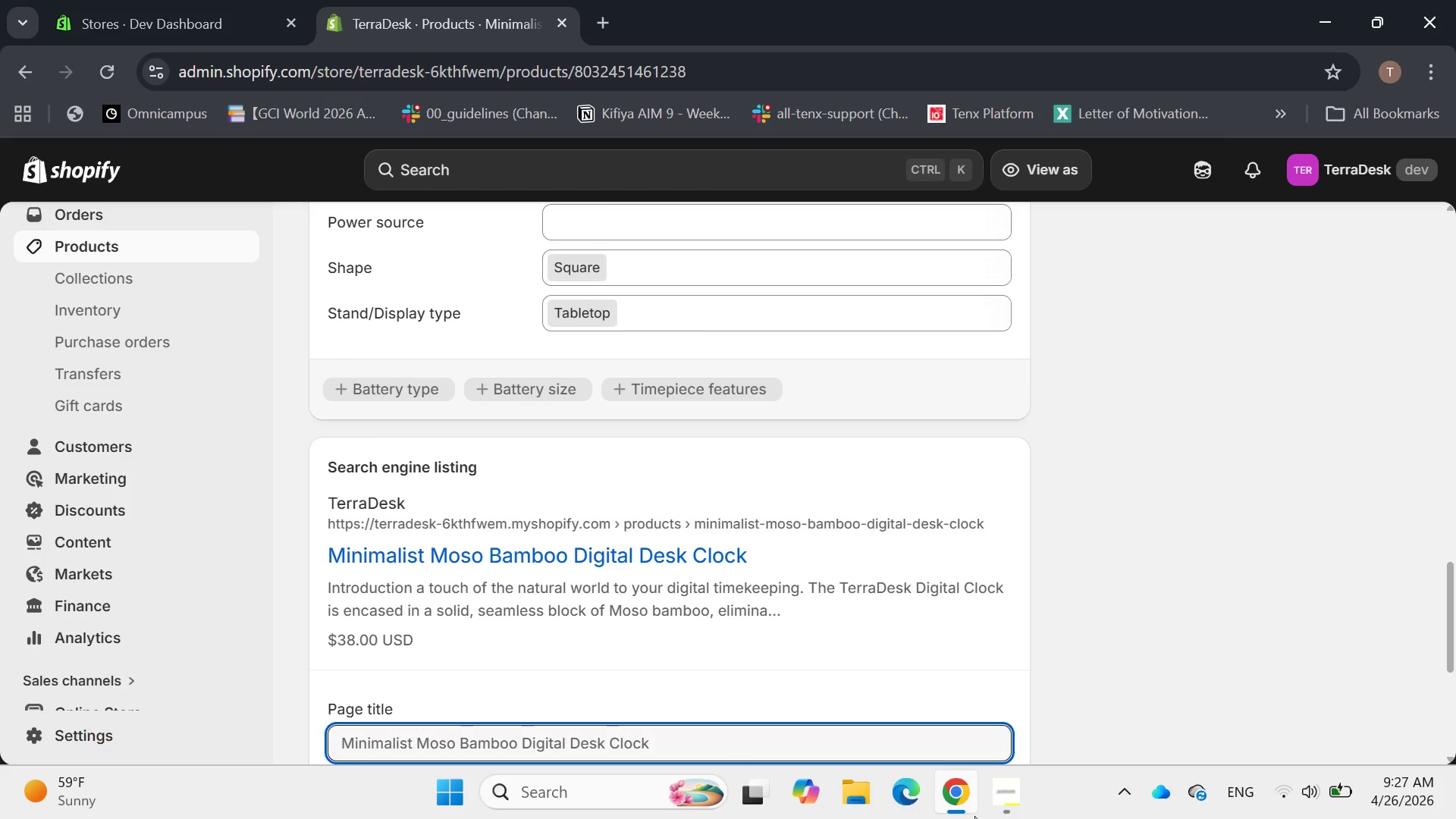 
left_click([987, 802])